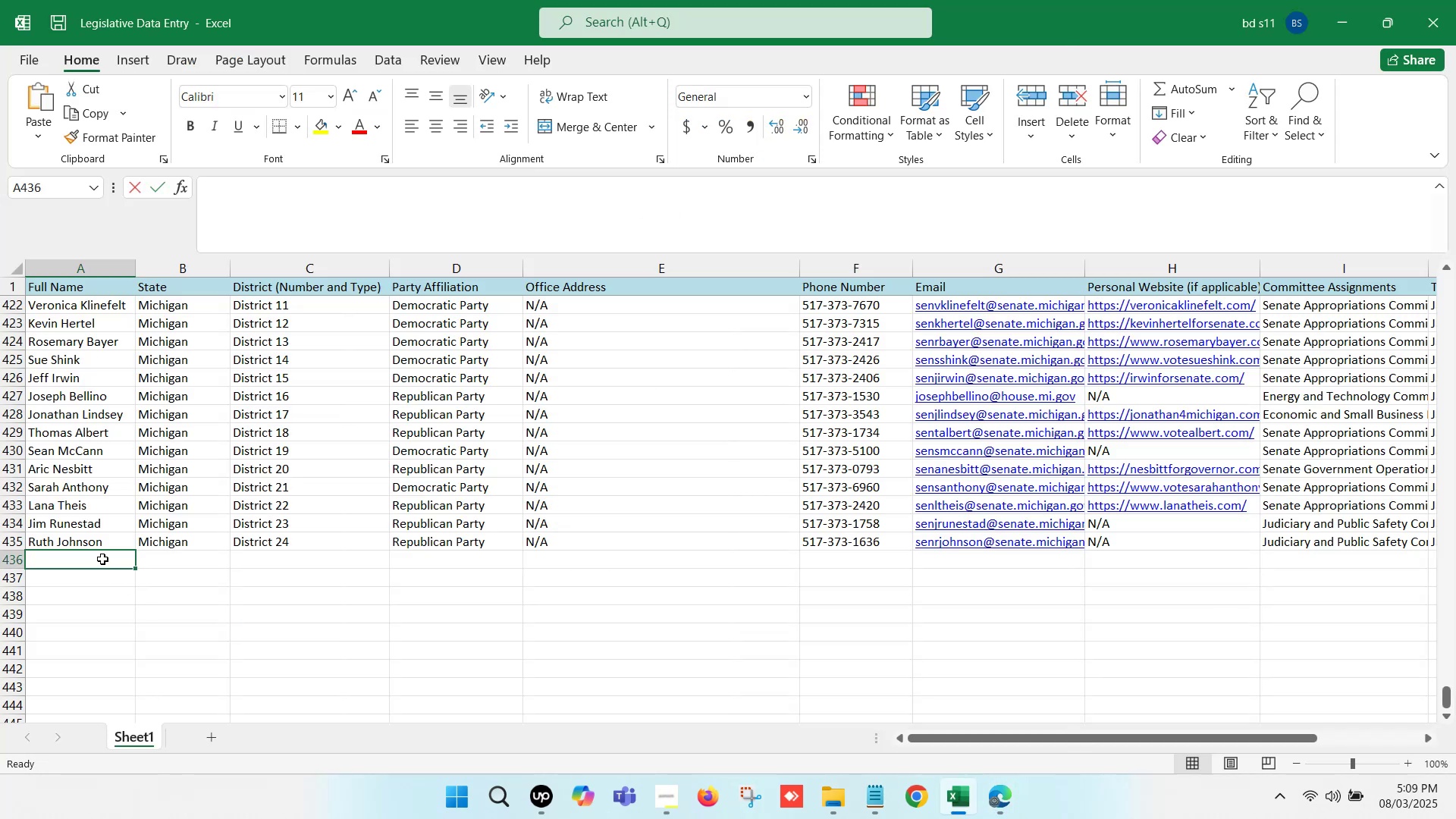 
key(Control+ControlLeft)
 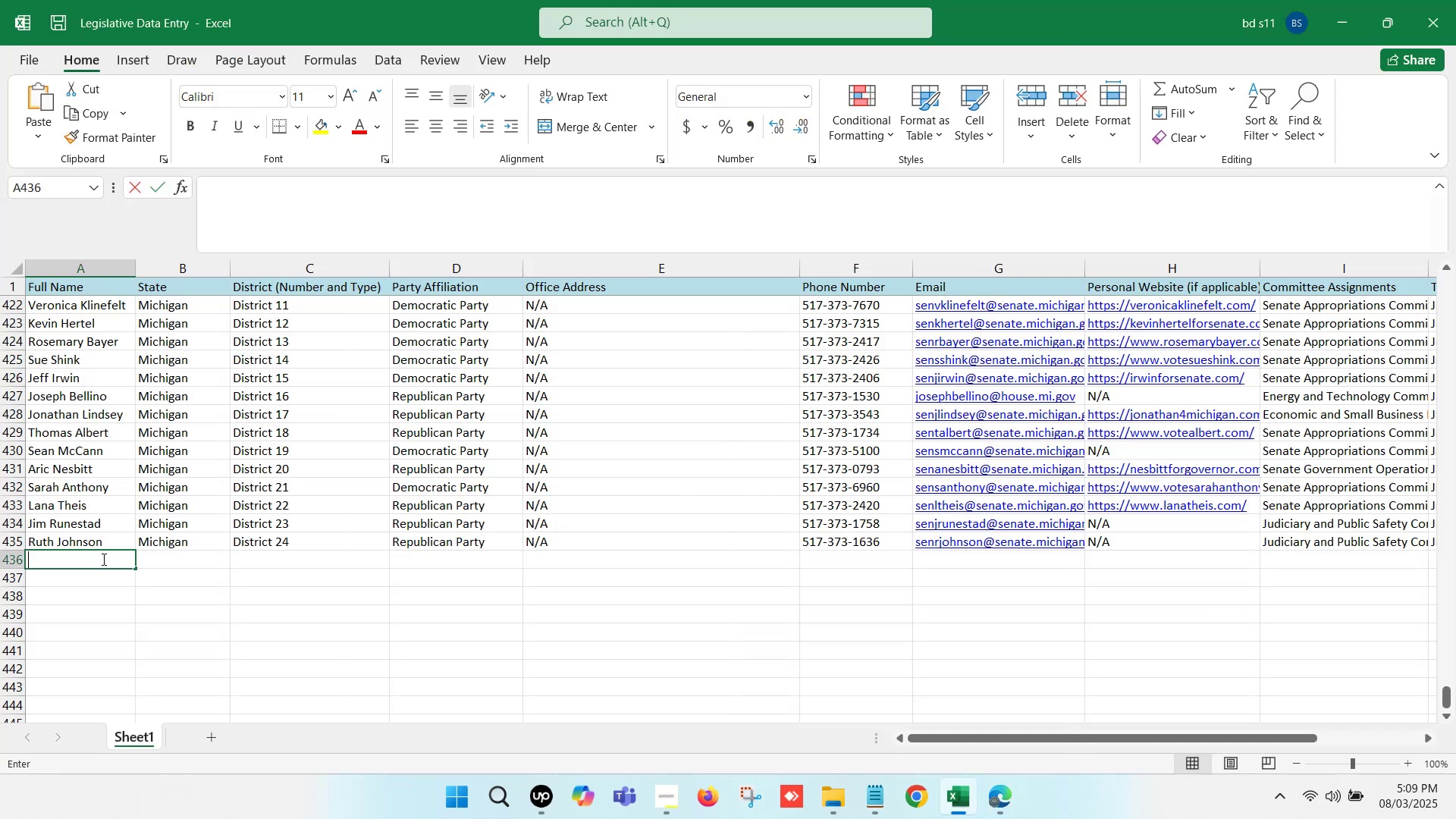 
key(Control+V)
 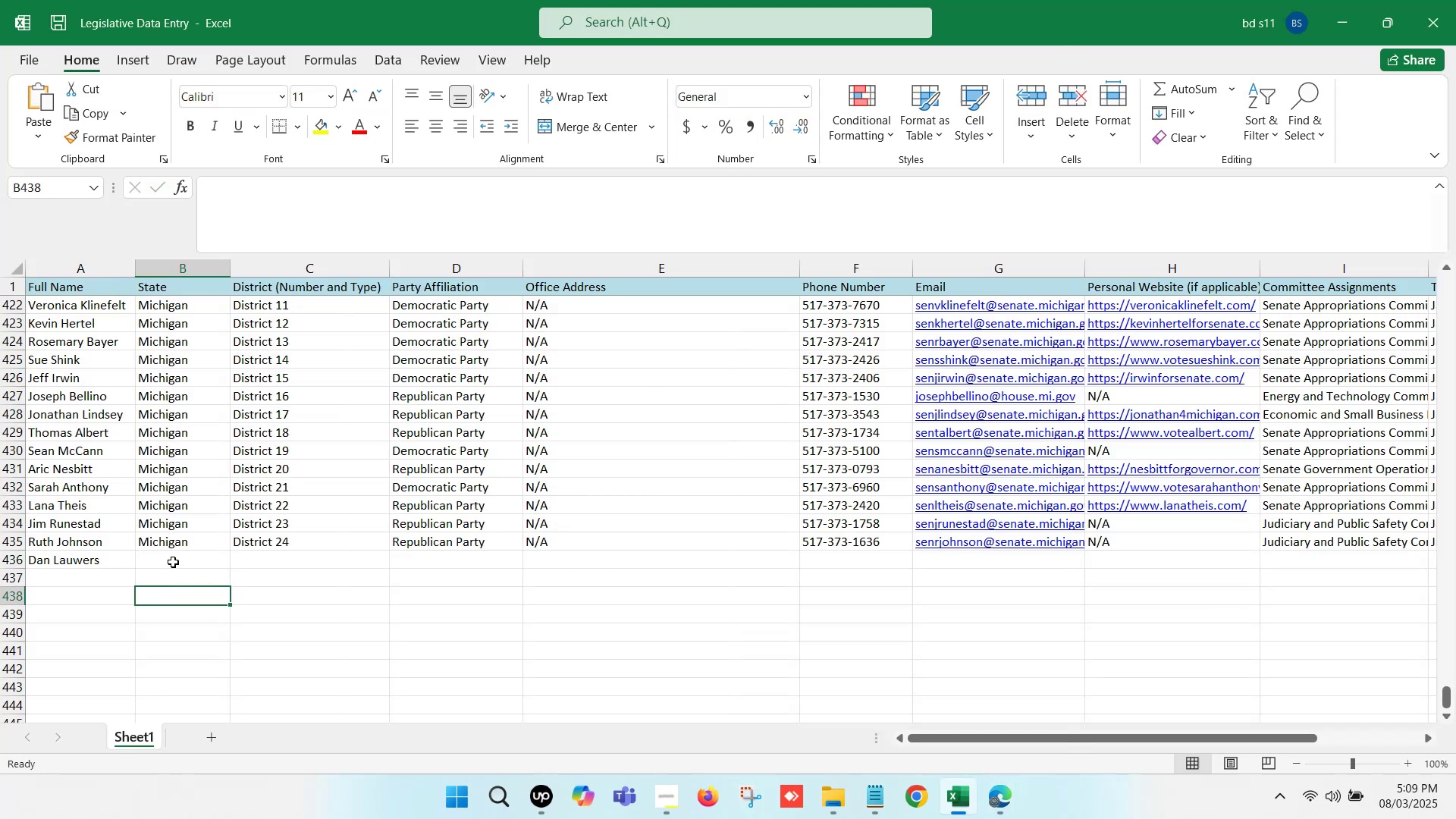 
left_click([174, 556])
 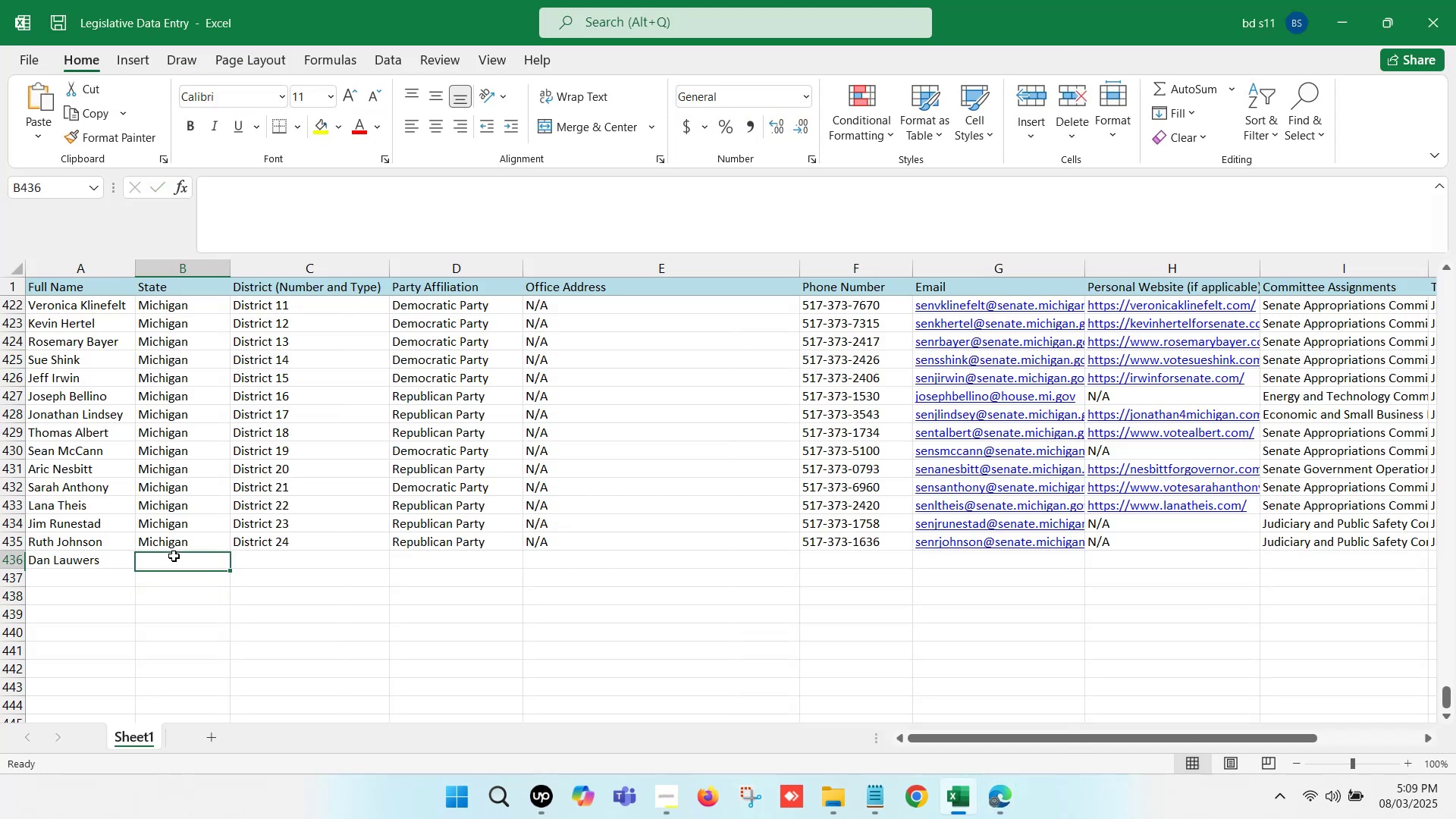 
key(Control+D)
 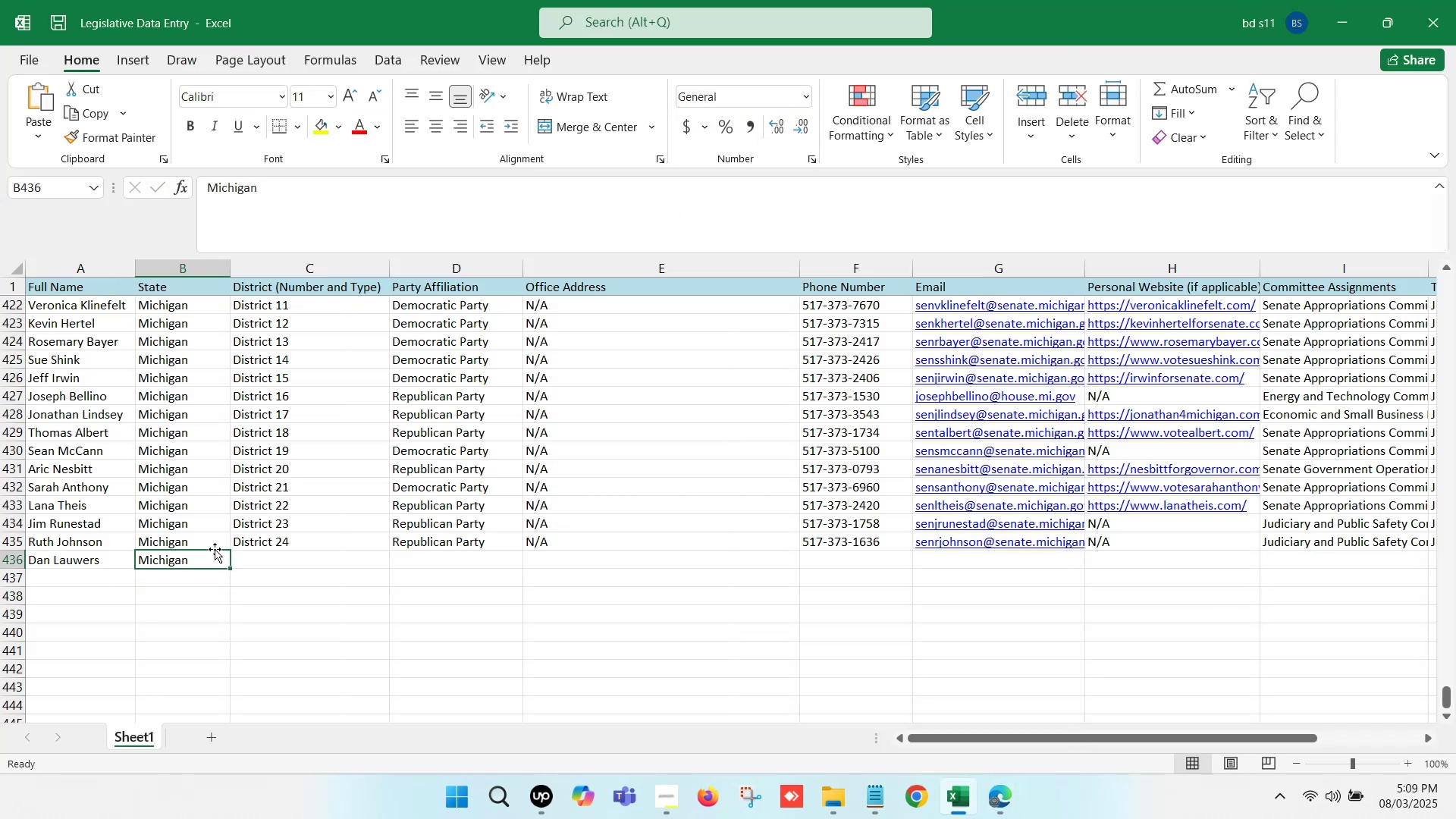 
left_click([258, 563])
 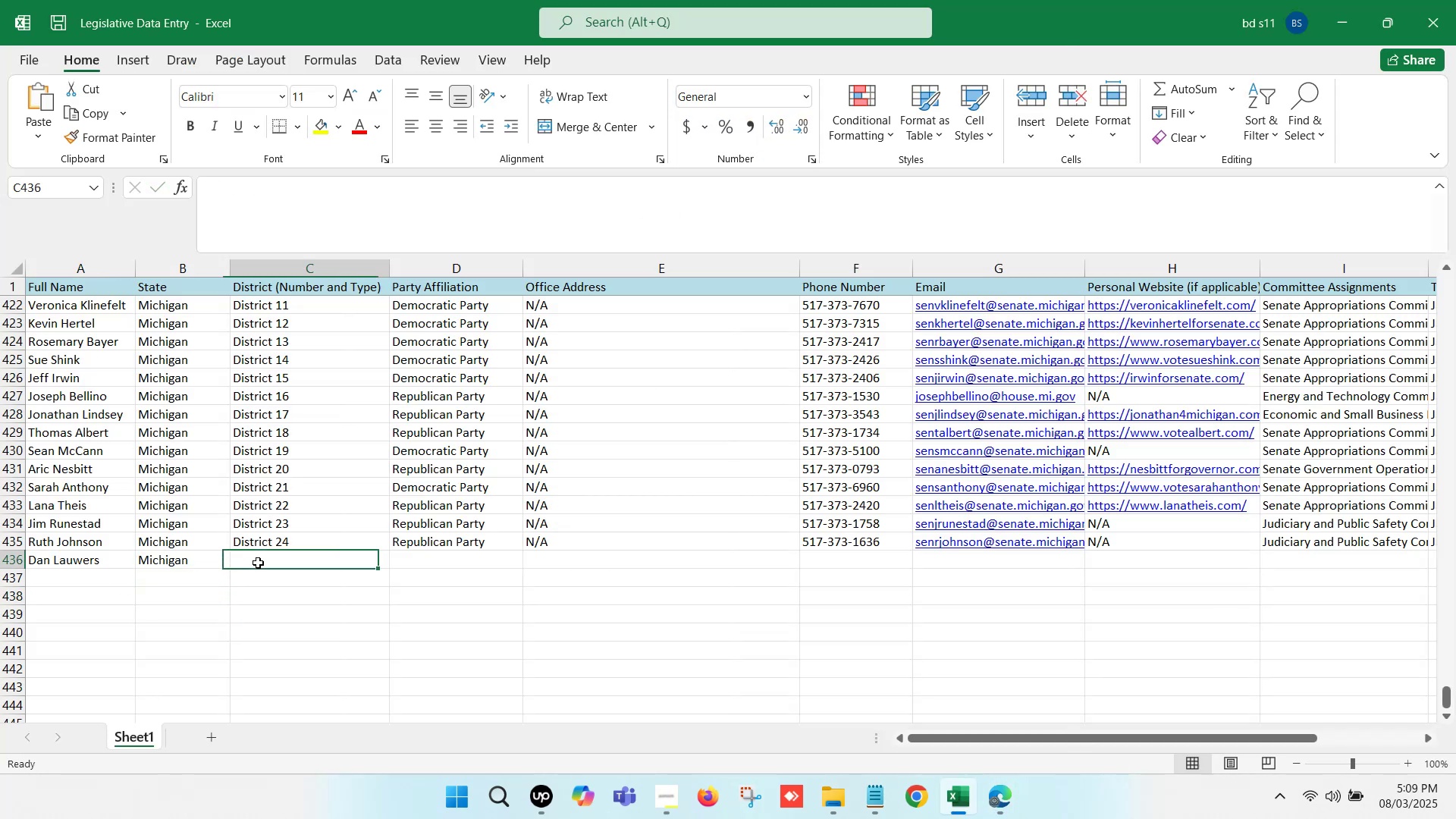 
key(Control+D)
 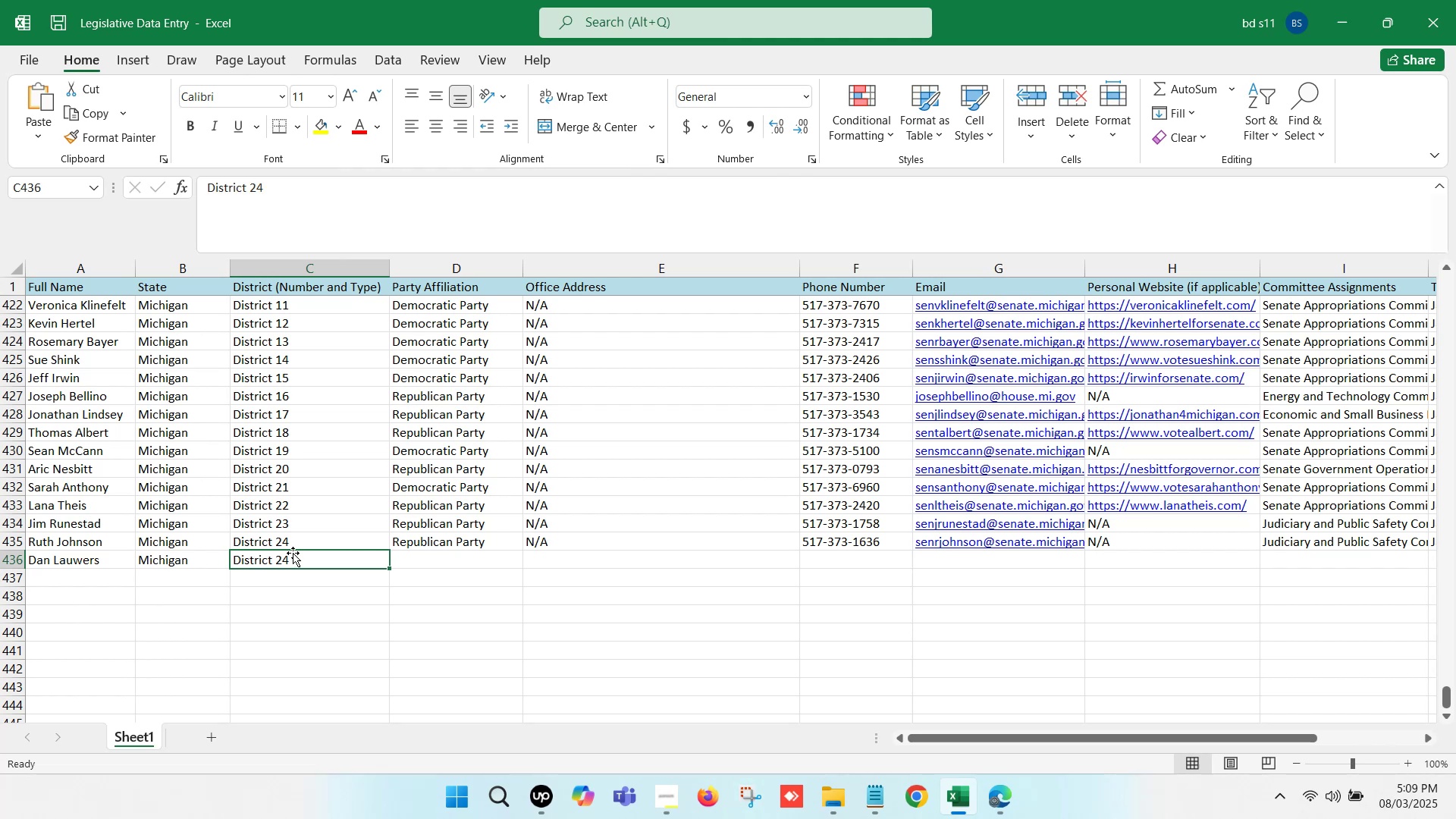 
left_click([301, 551])
 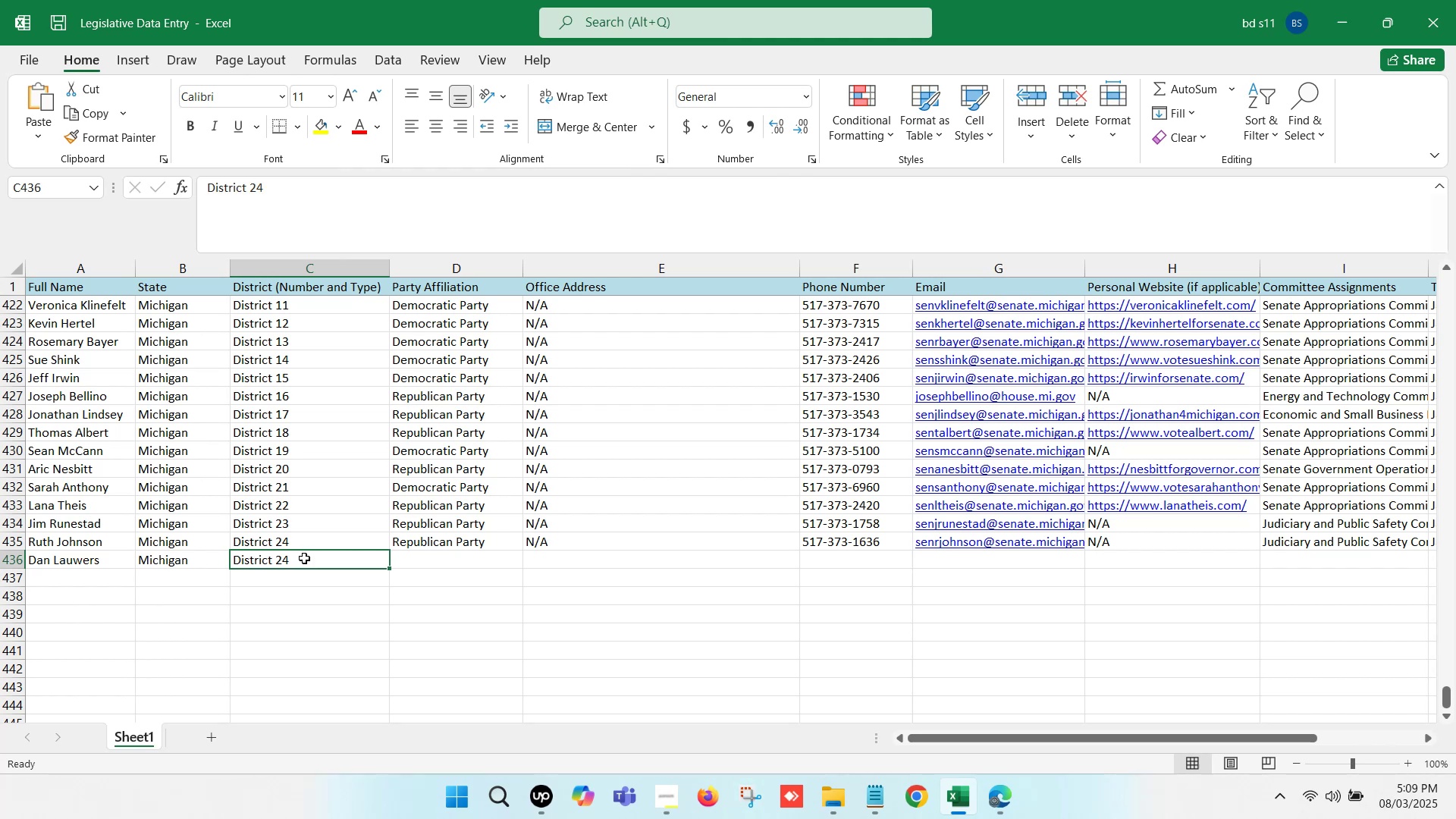 
double_click([304, 558])
 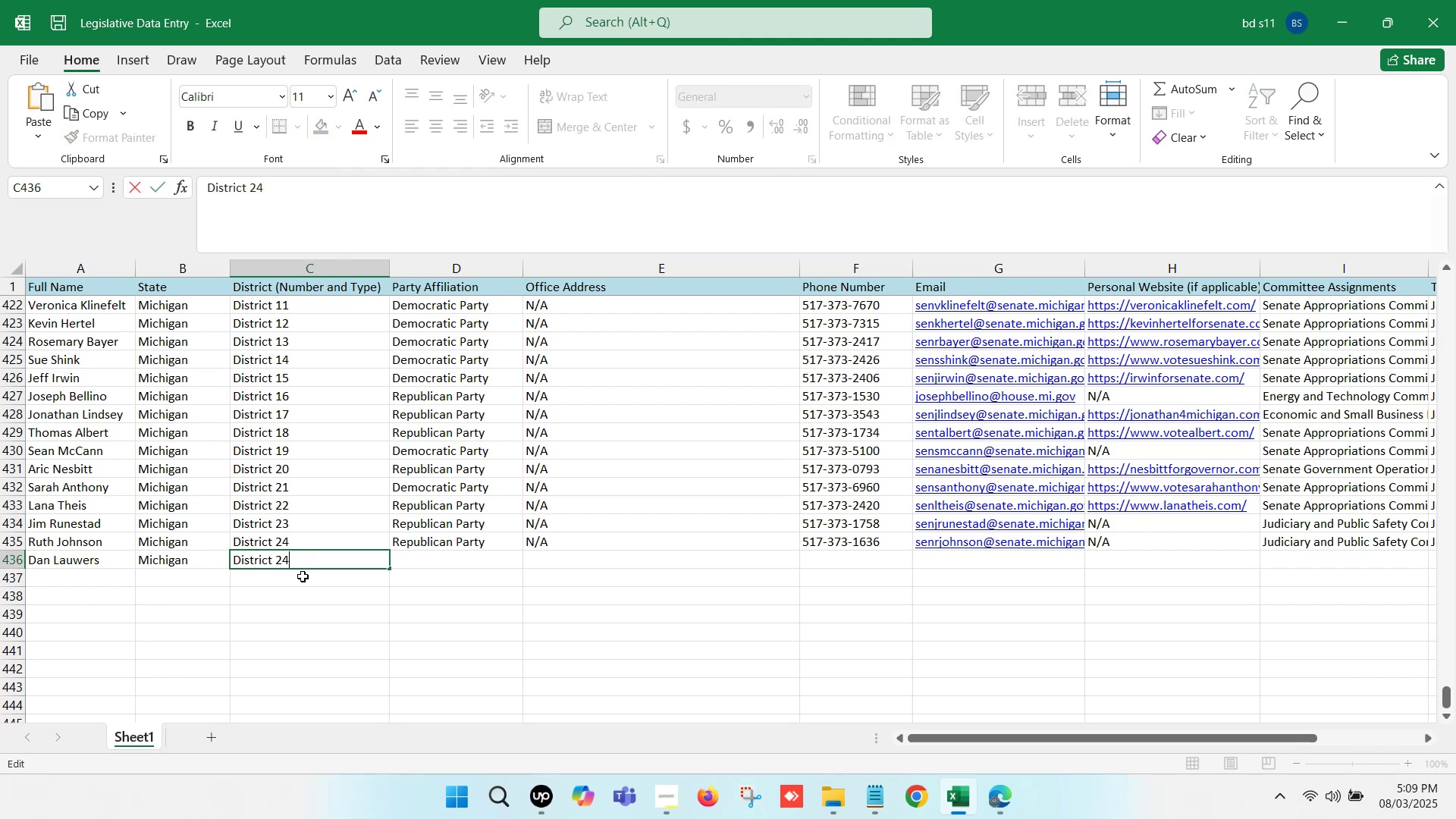 
key(Backspace)
 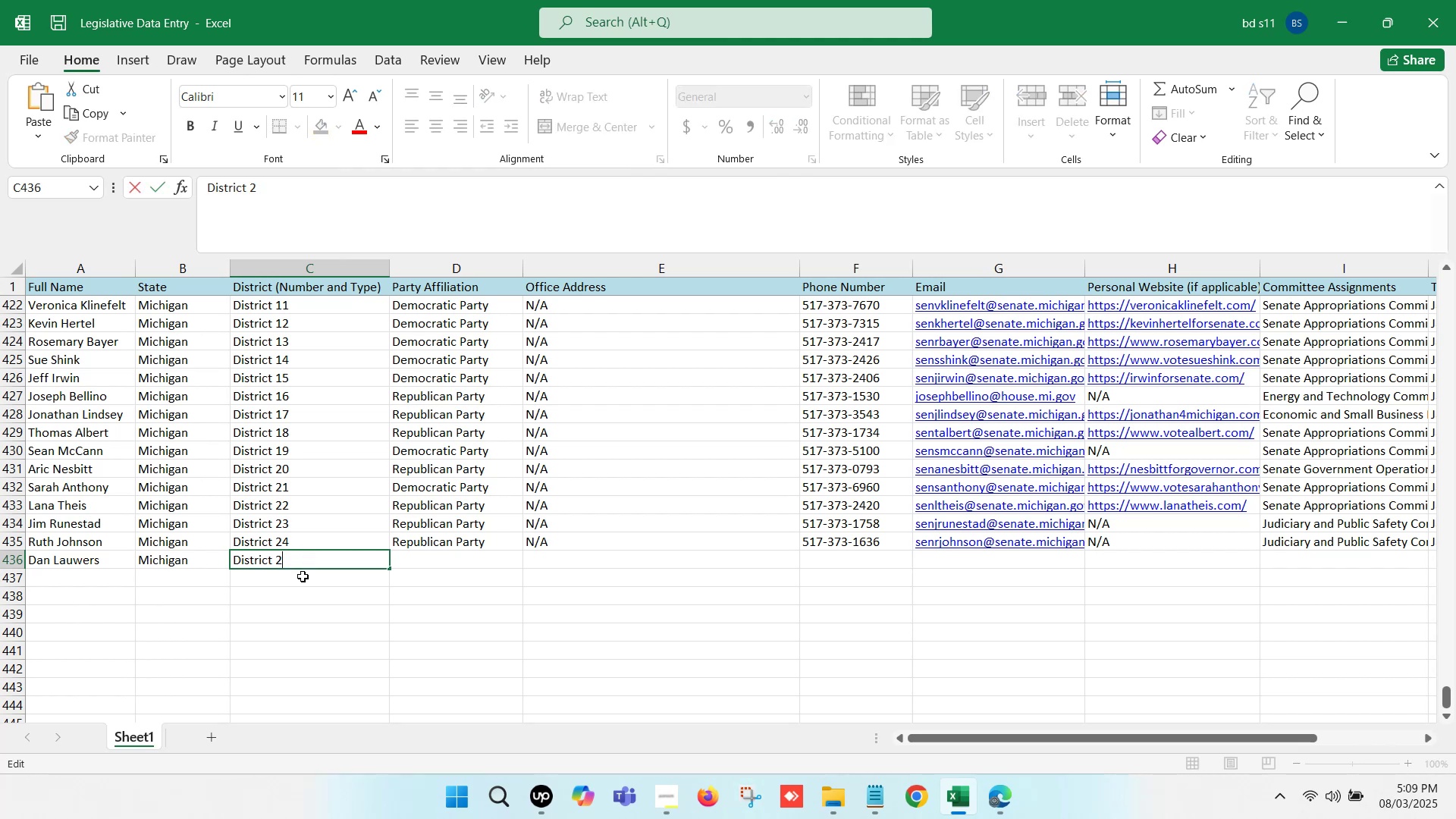 
key(5)
 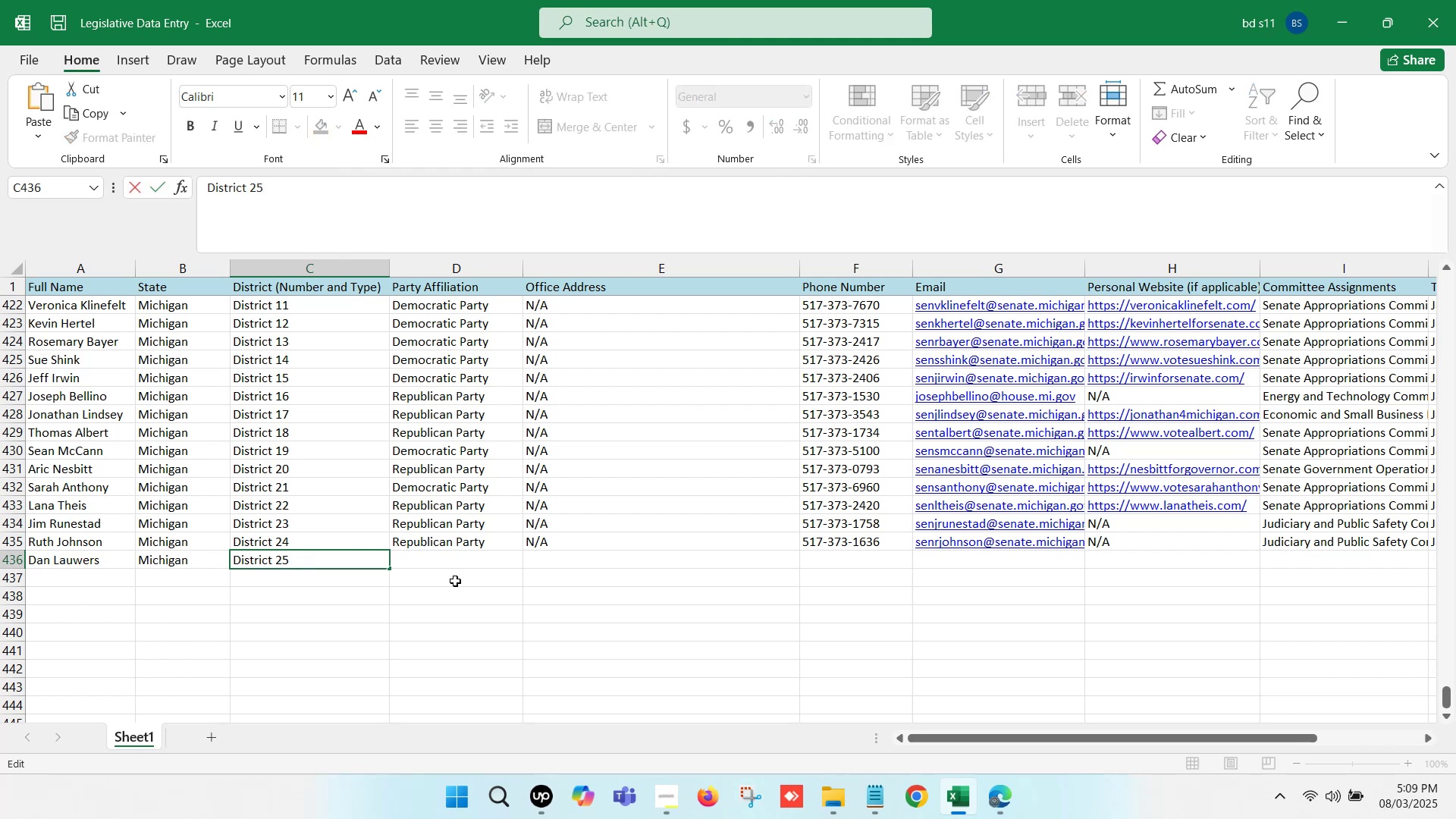 
left_click([460, 555])
 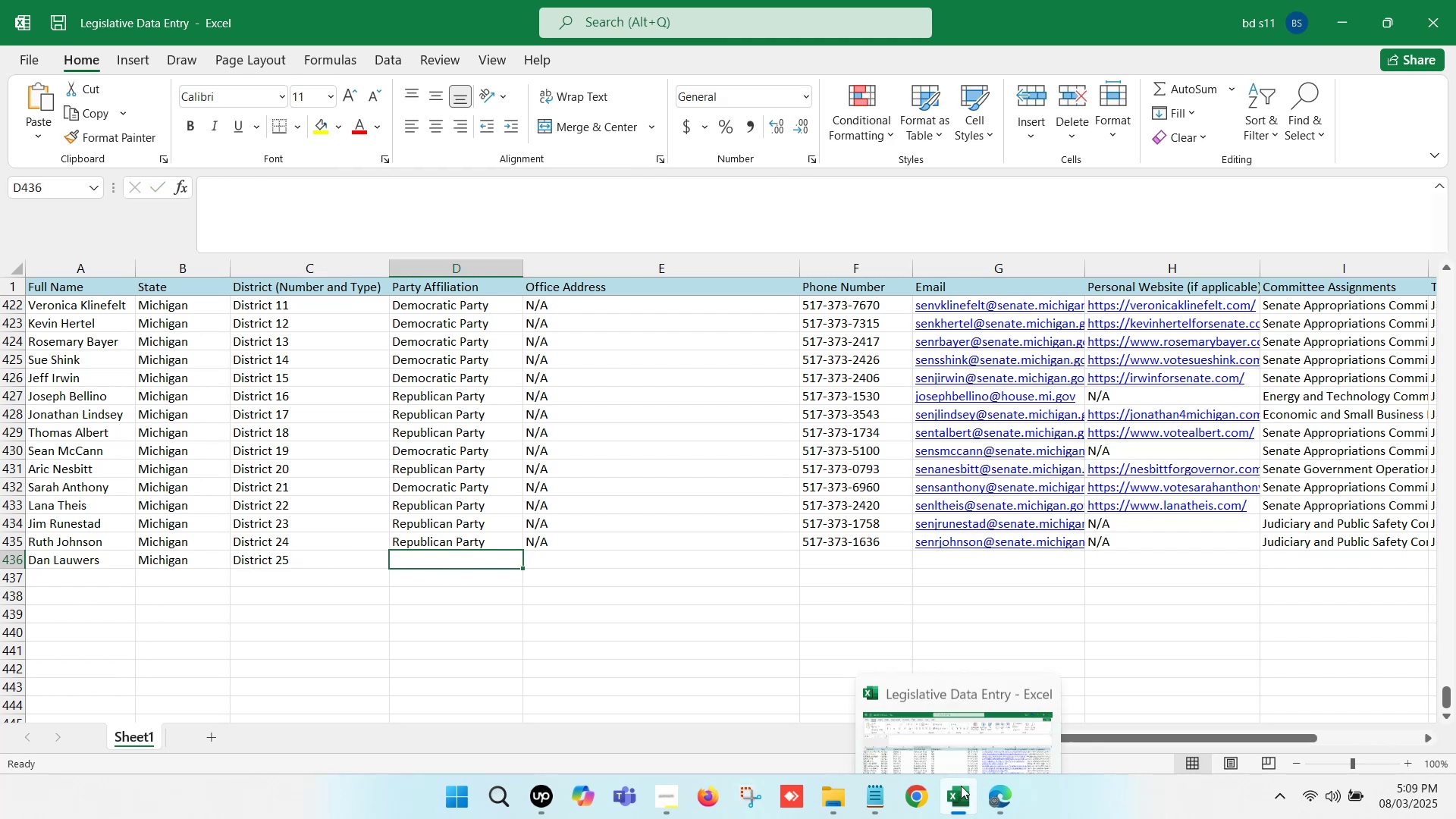 
left_click([895, 730])
 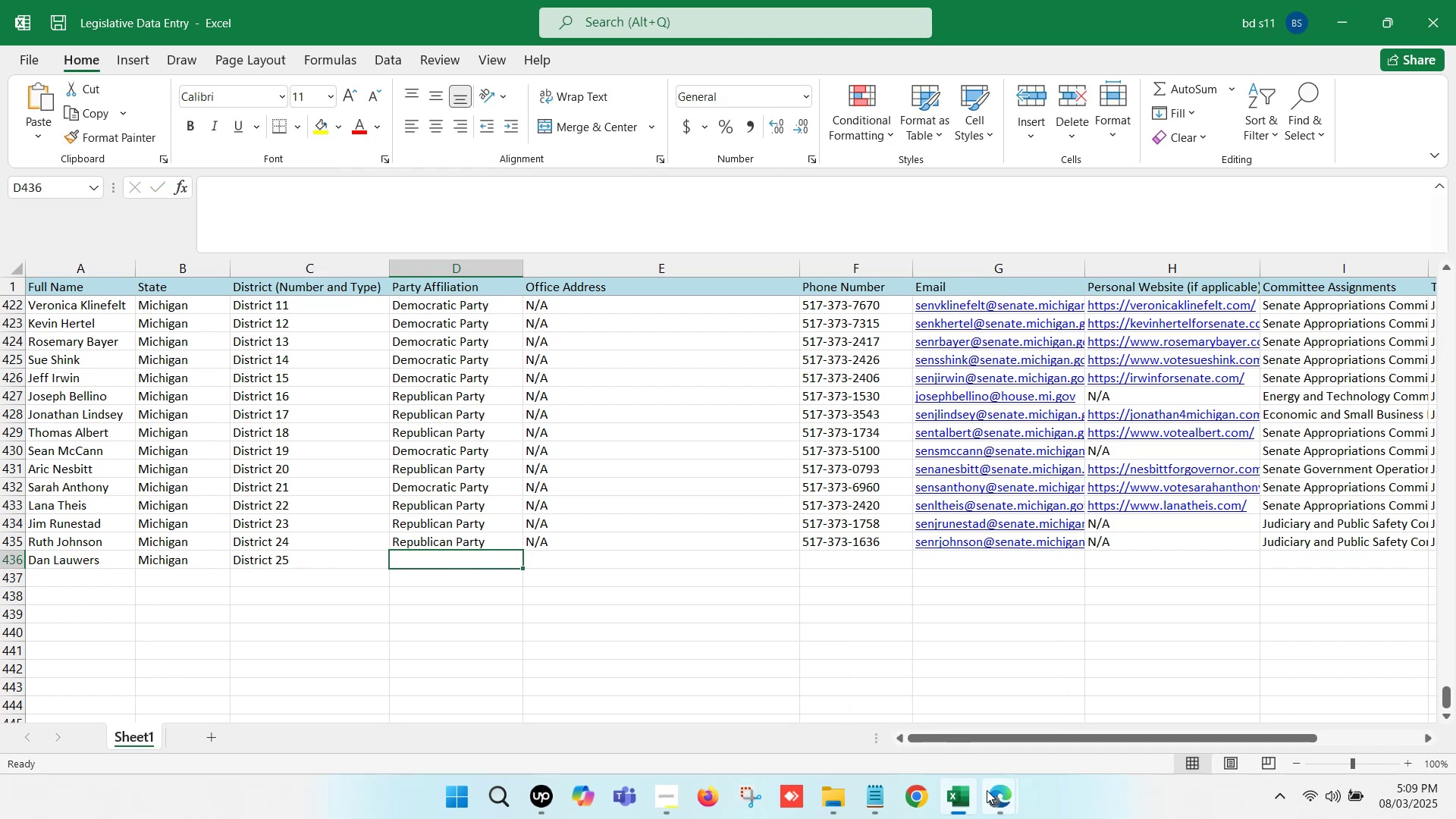 
left_click([884, 715])
 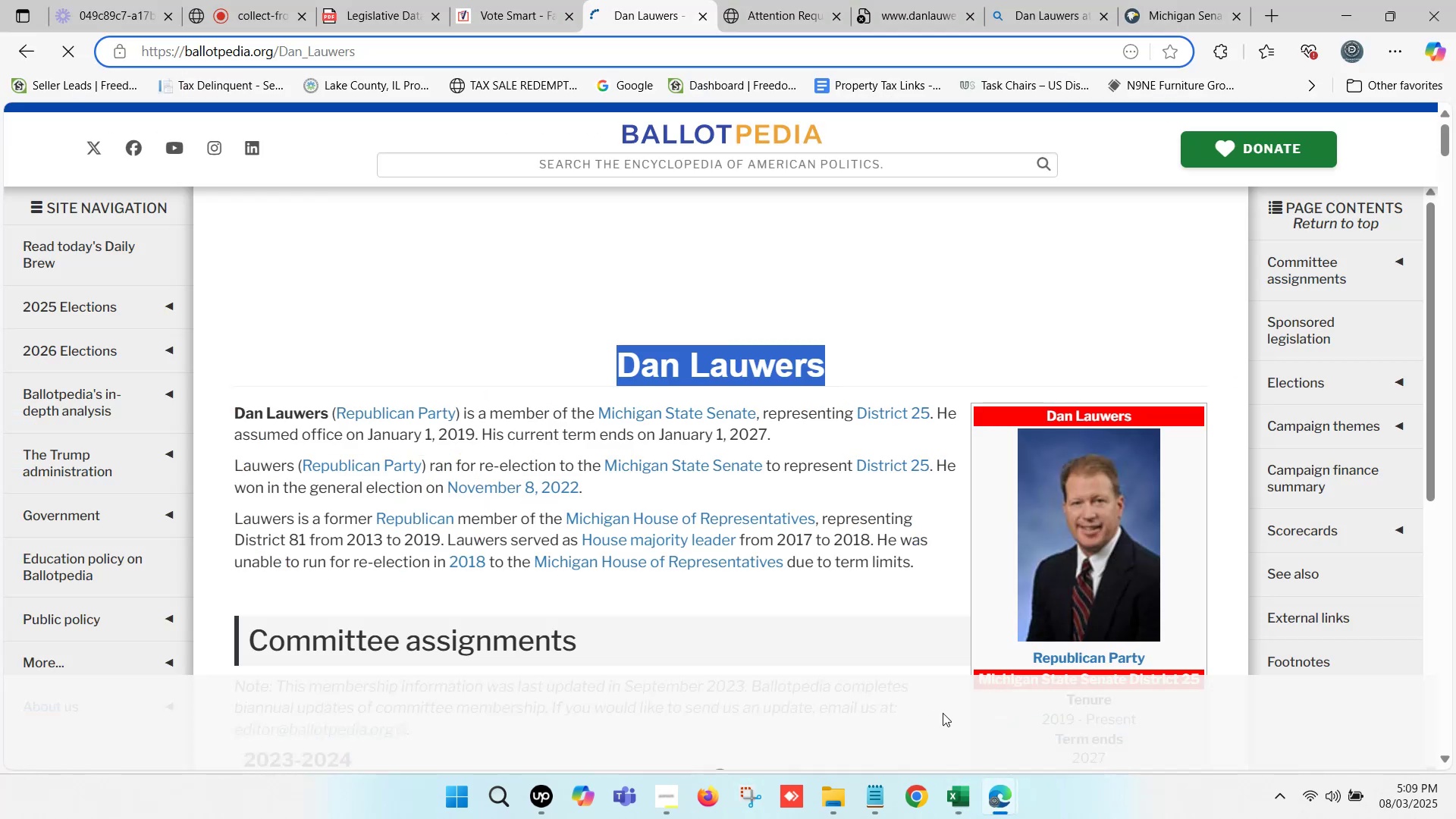 
left_click([962, 792])
 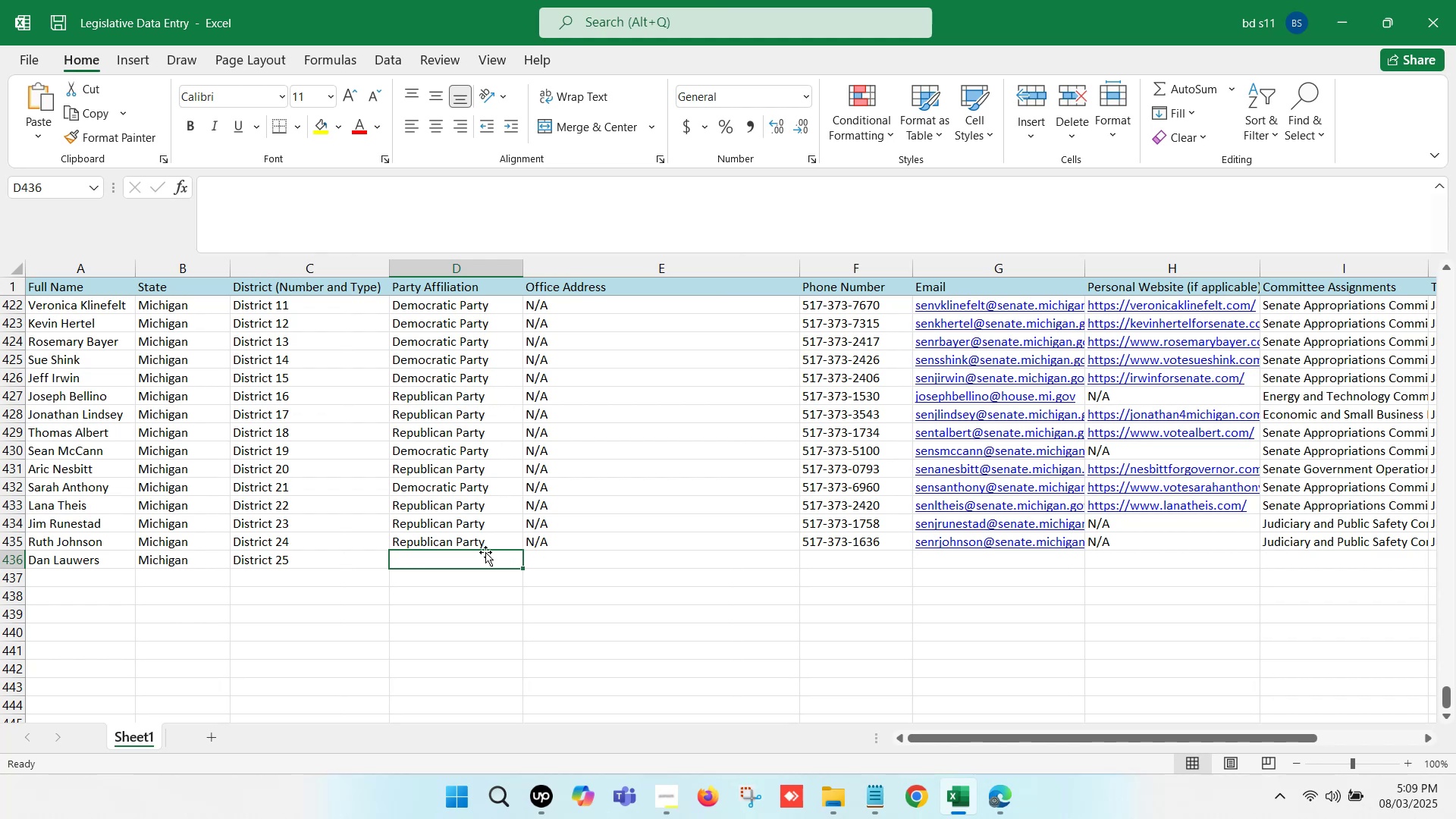 
left_click([477, 542])
 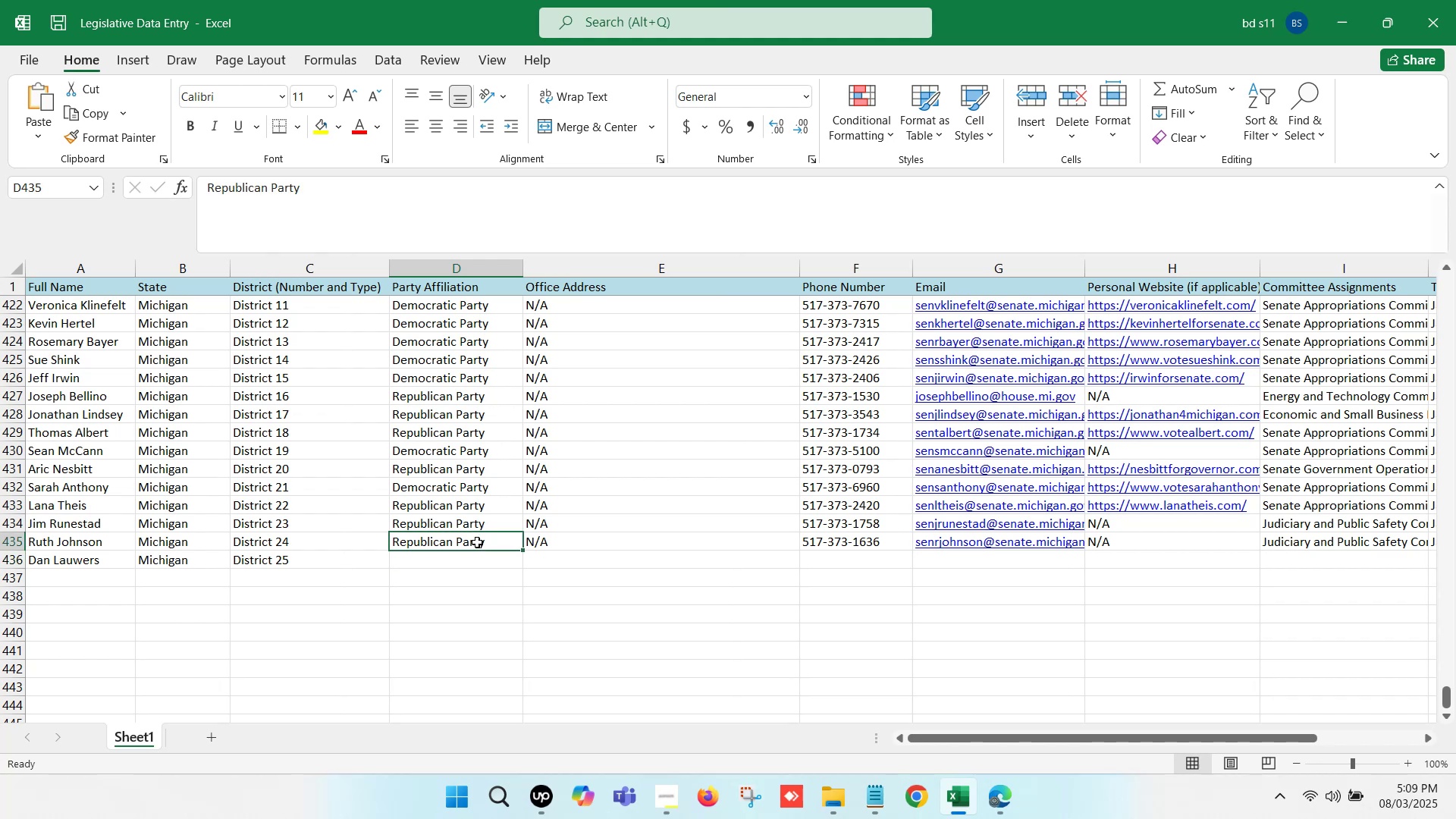 
key(Control+C)
 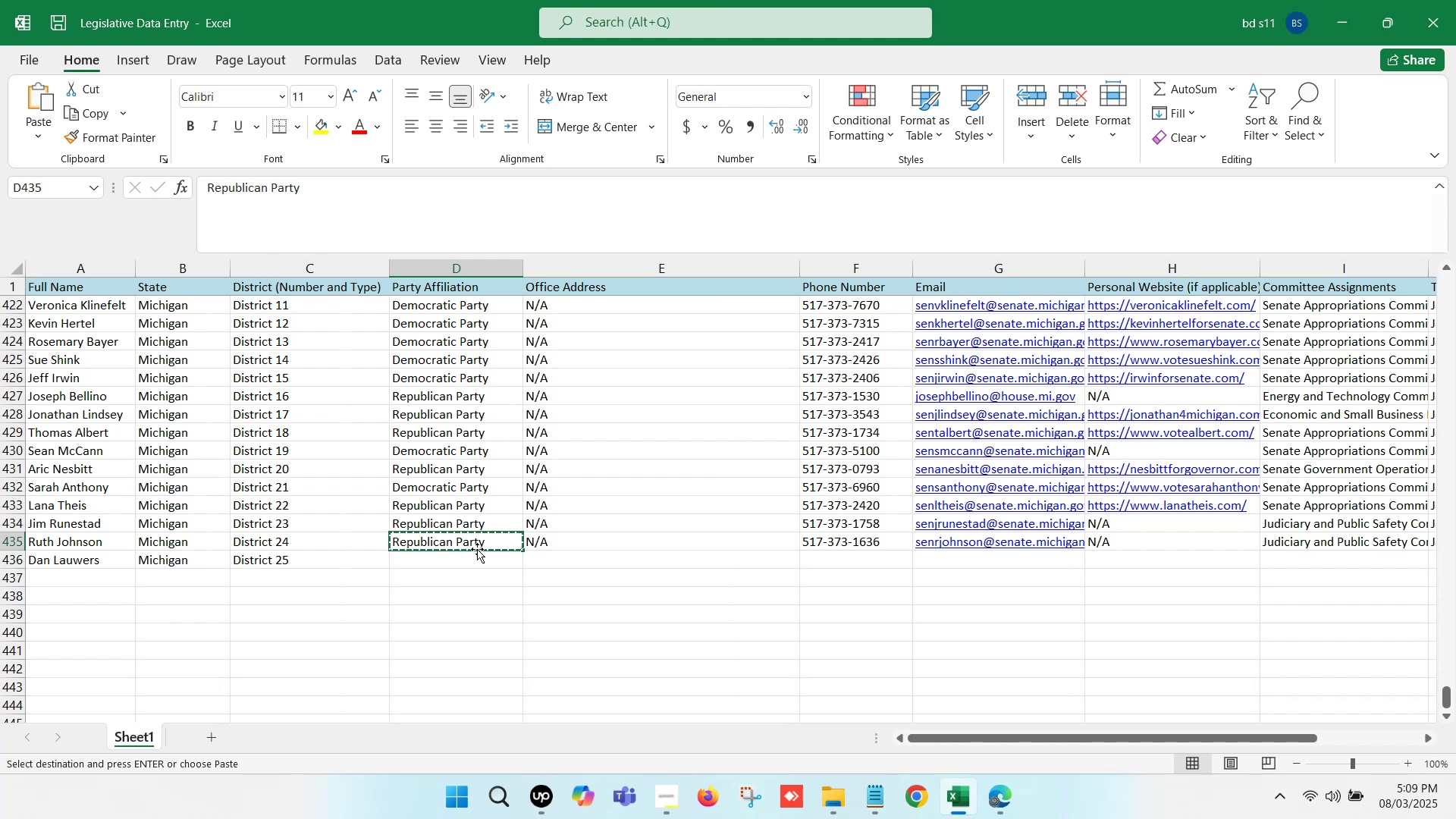 
left_click([477, 549])
 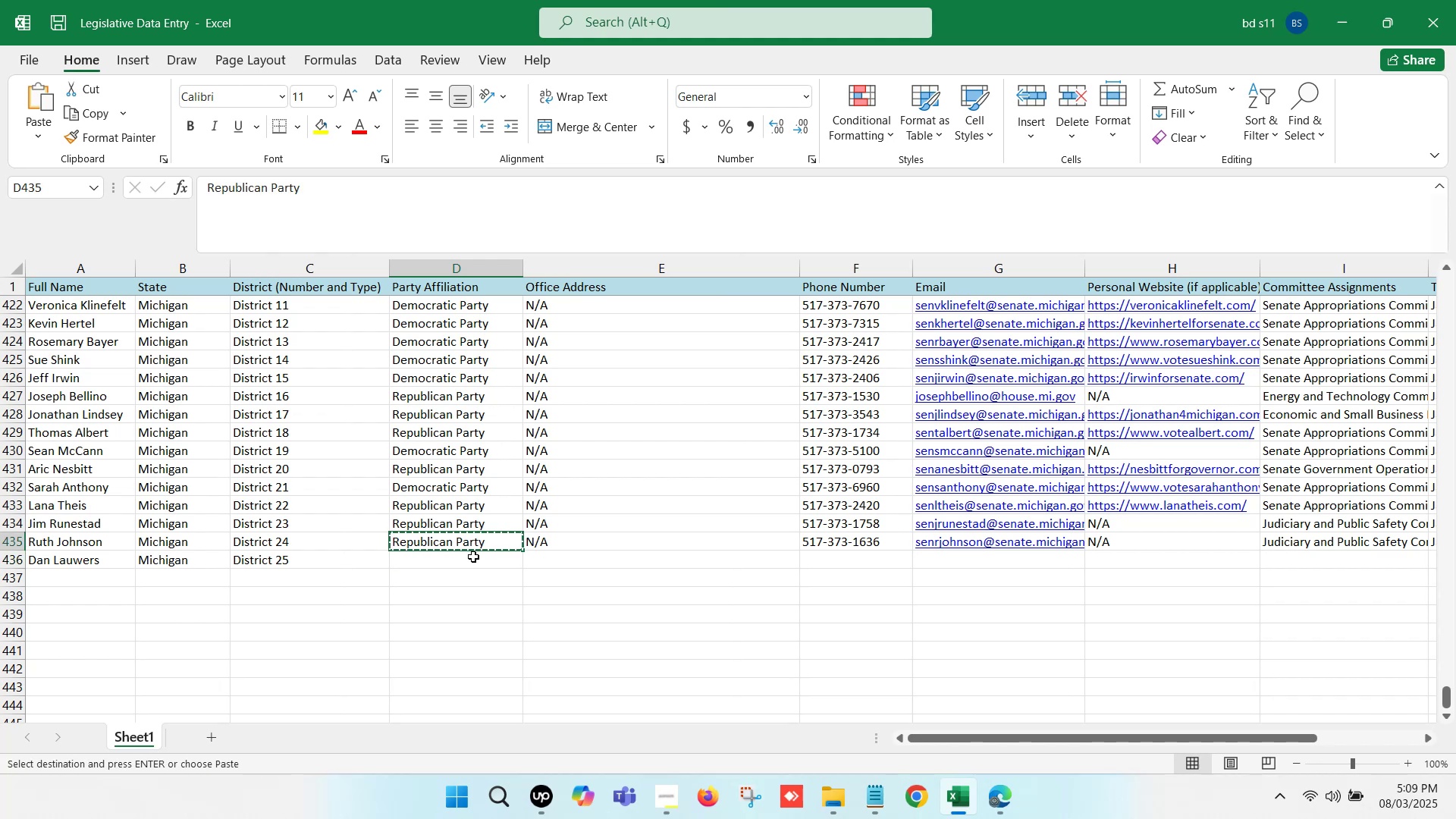 
left_click([470, 560])
 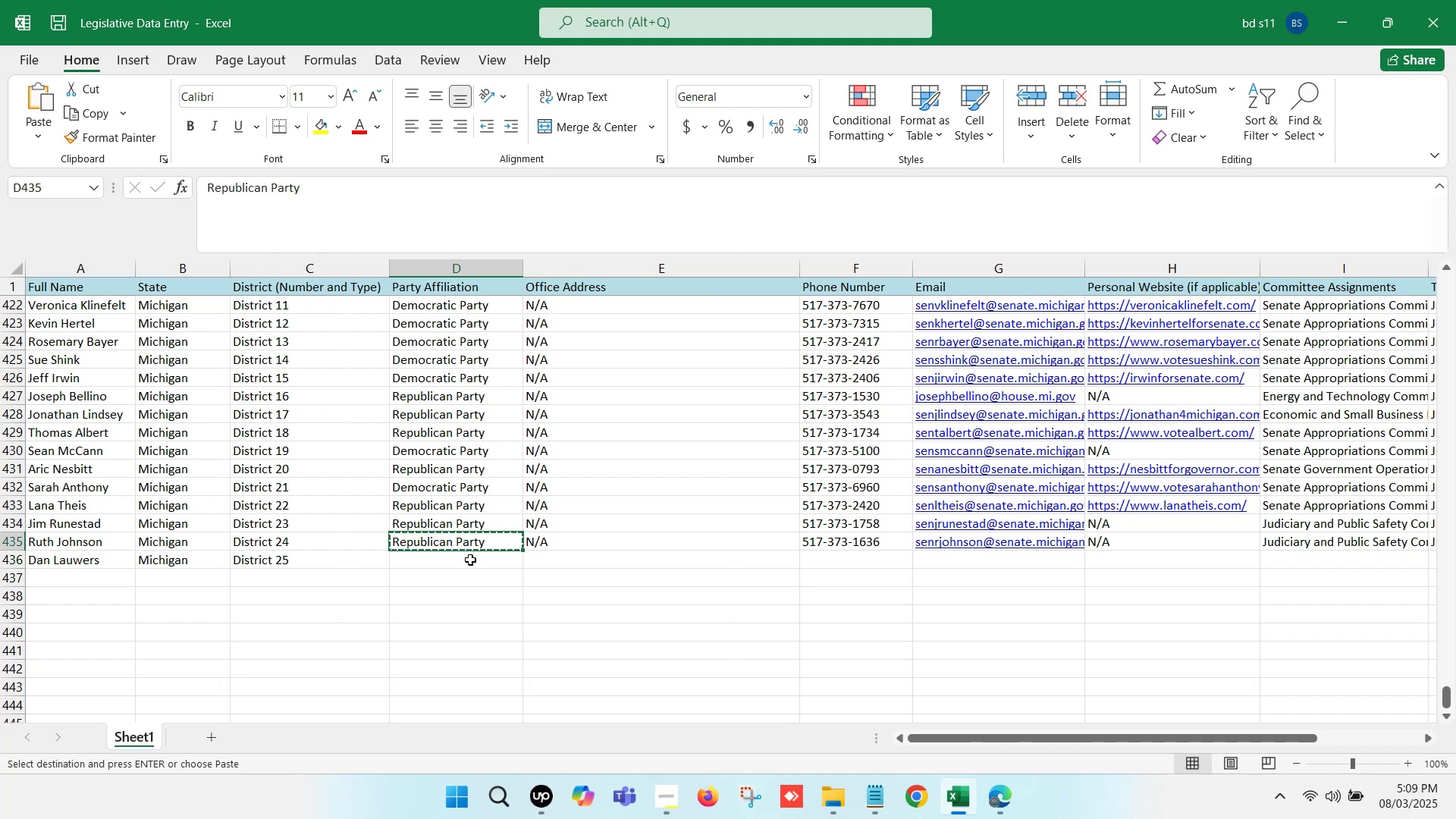 
key(Control+ControlLeft)
 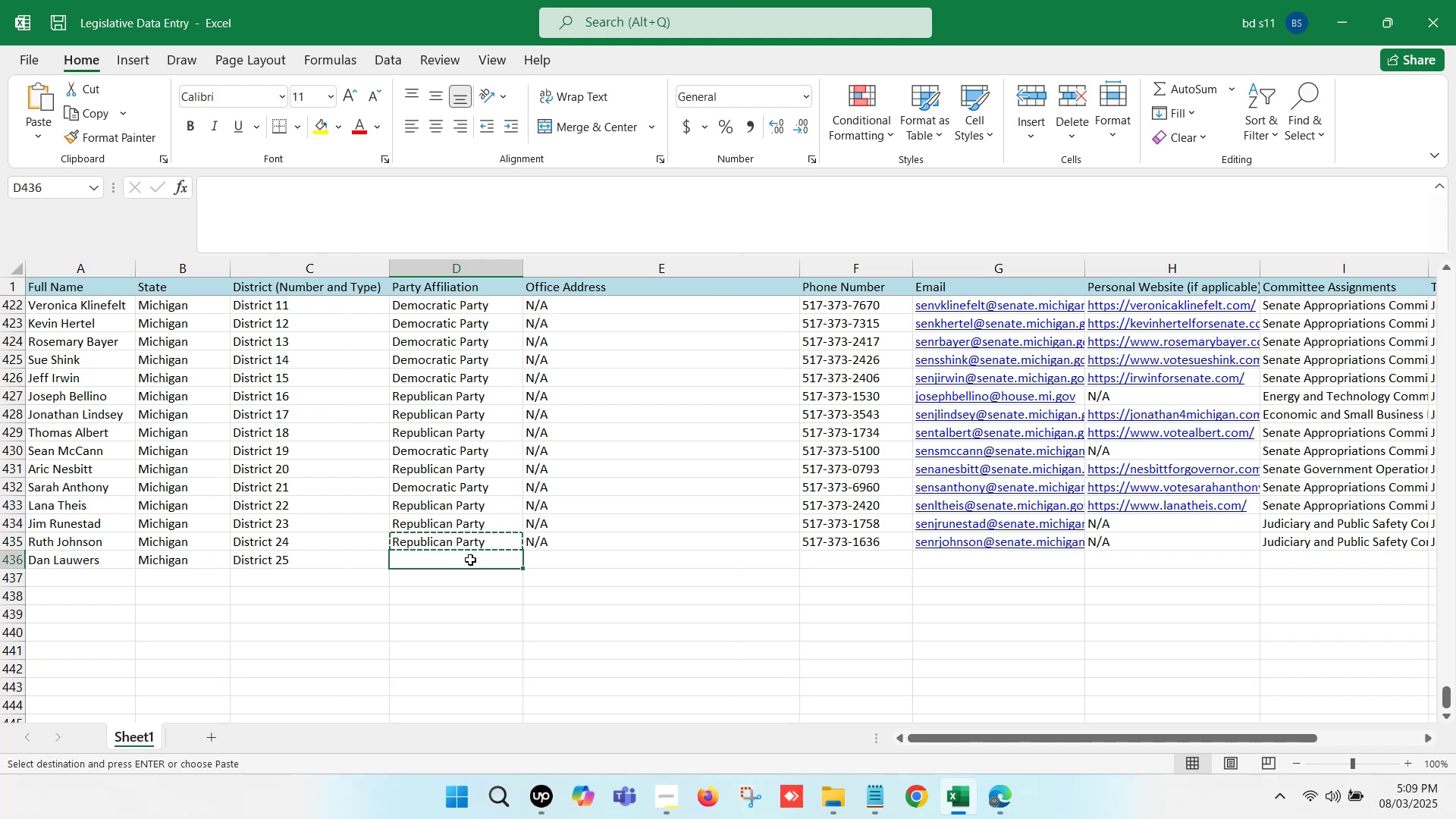 
key(Control+V)
 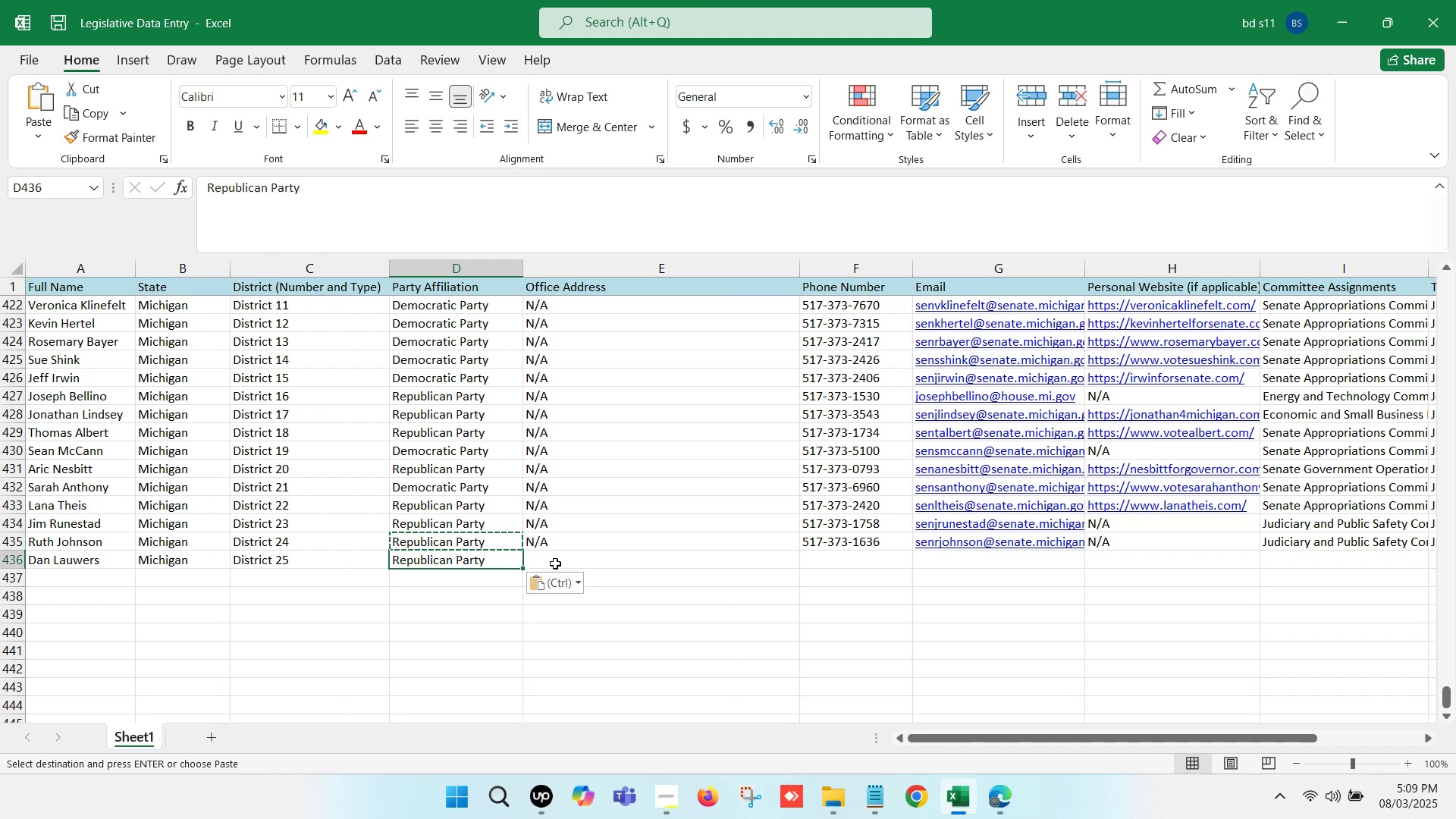 
left_click([559, 563])
 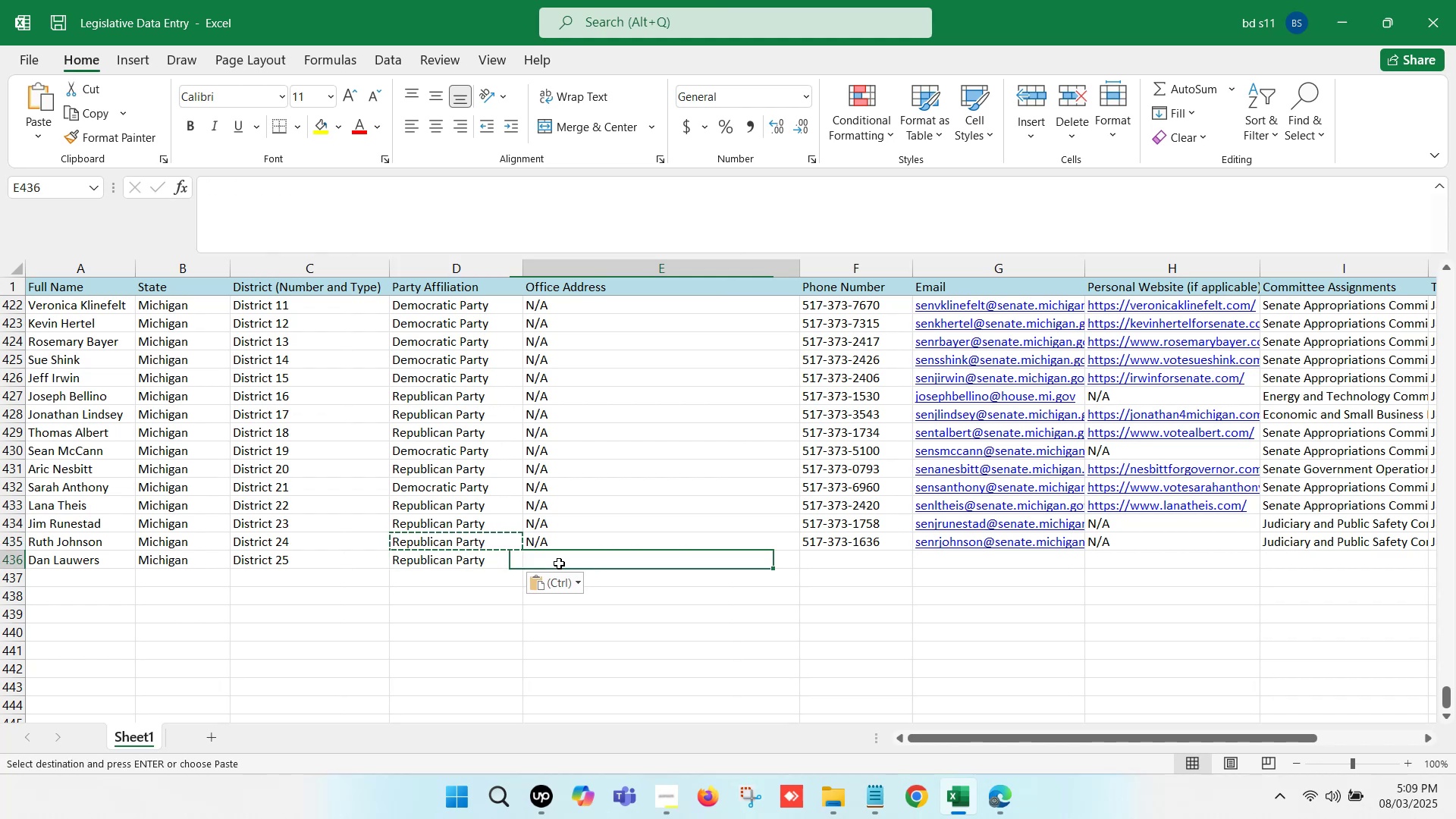 
key(Control+D)
 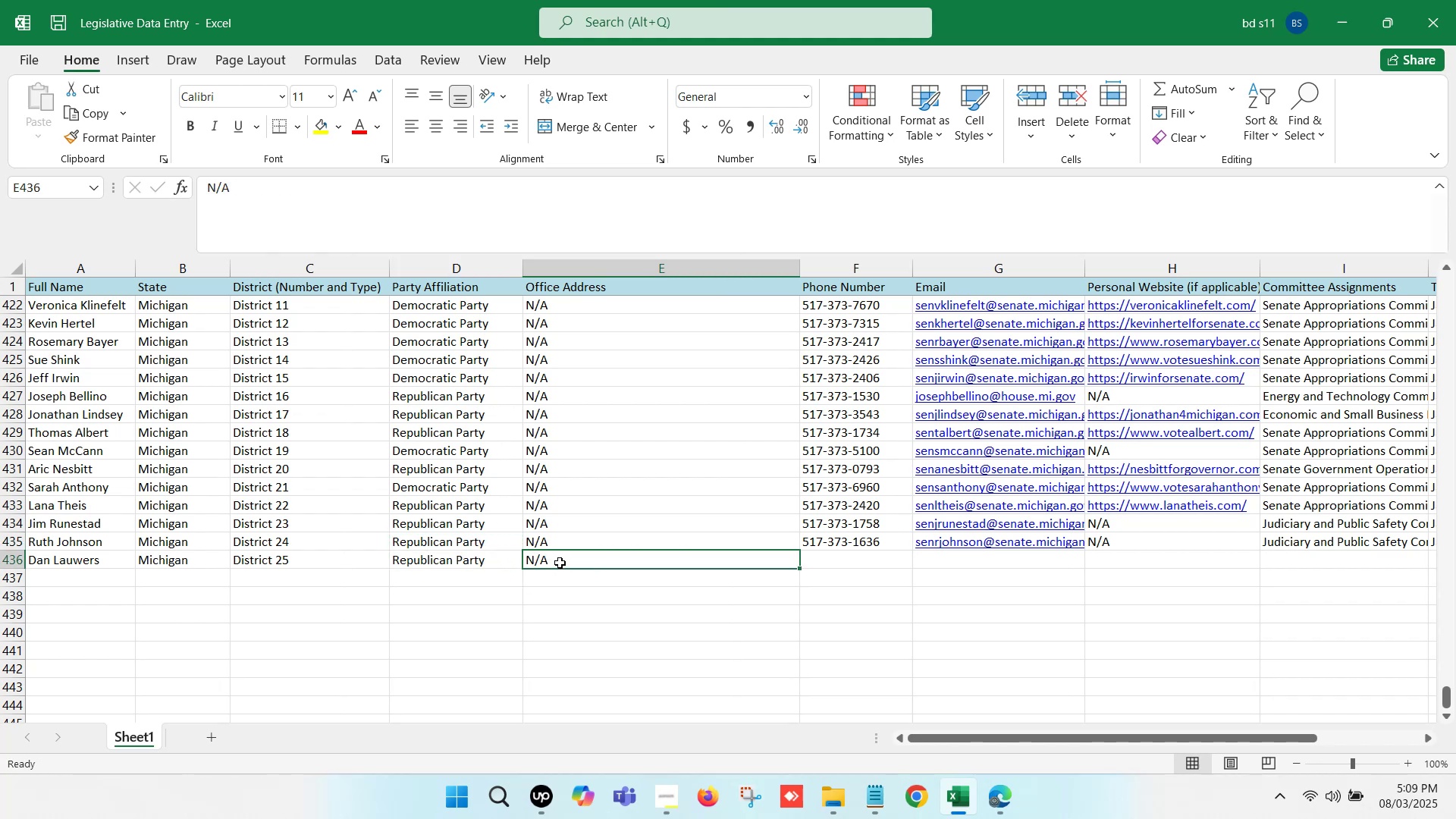 
left_click([576, 595])
 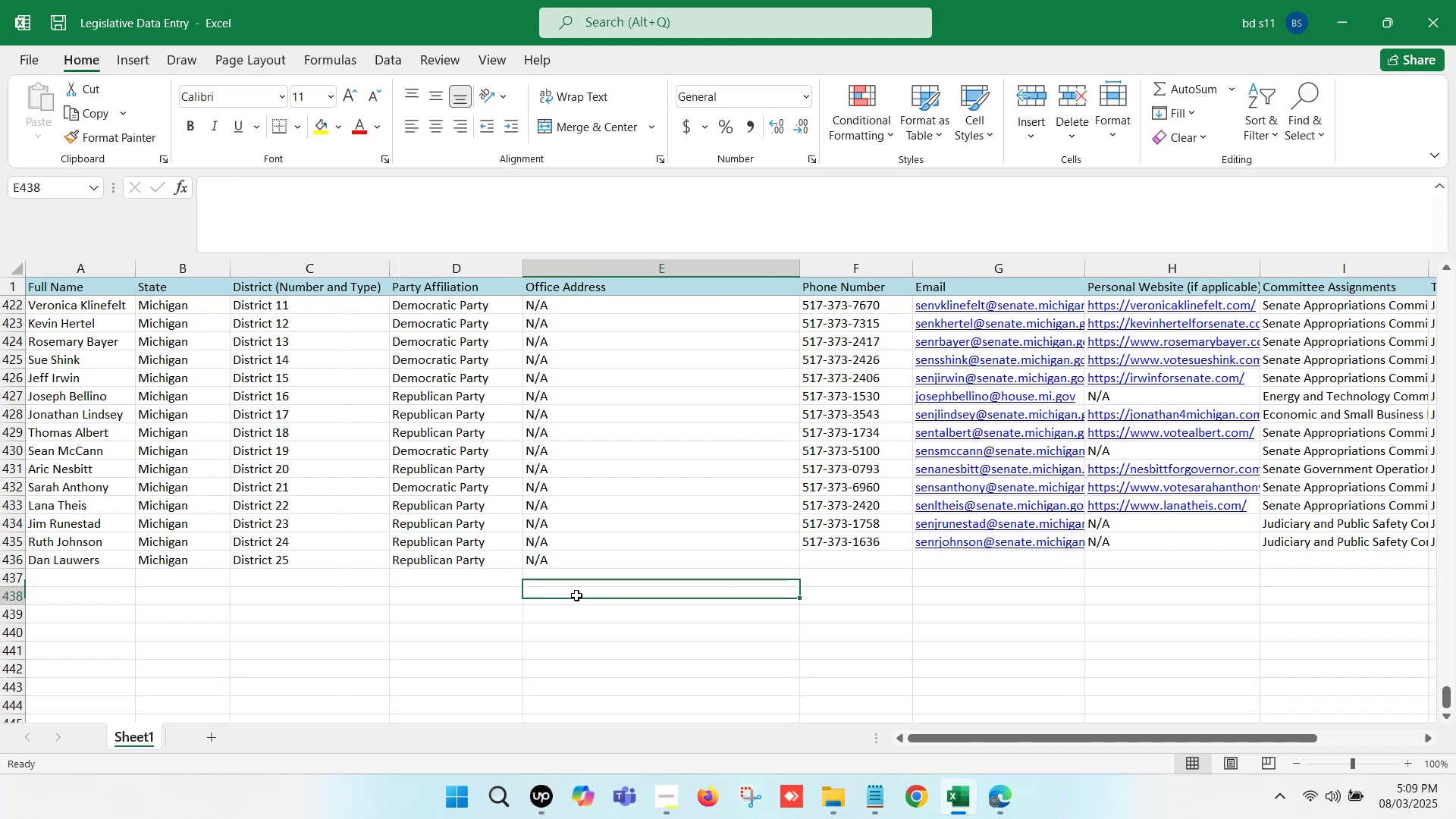 
key(Control+S)
 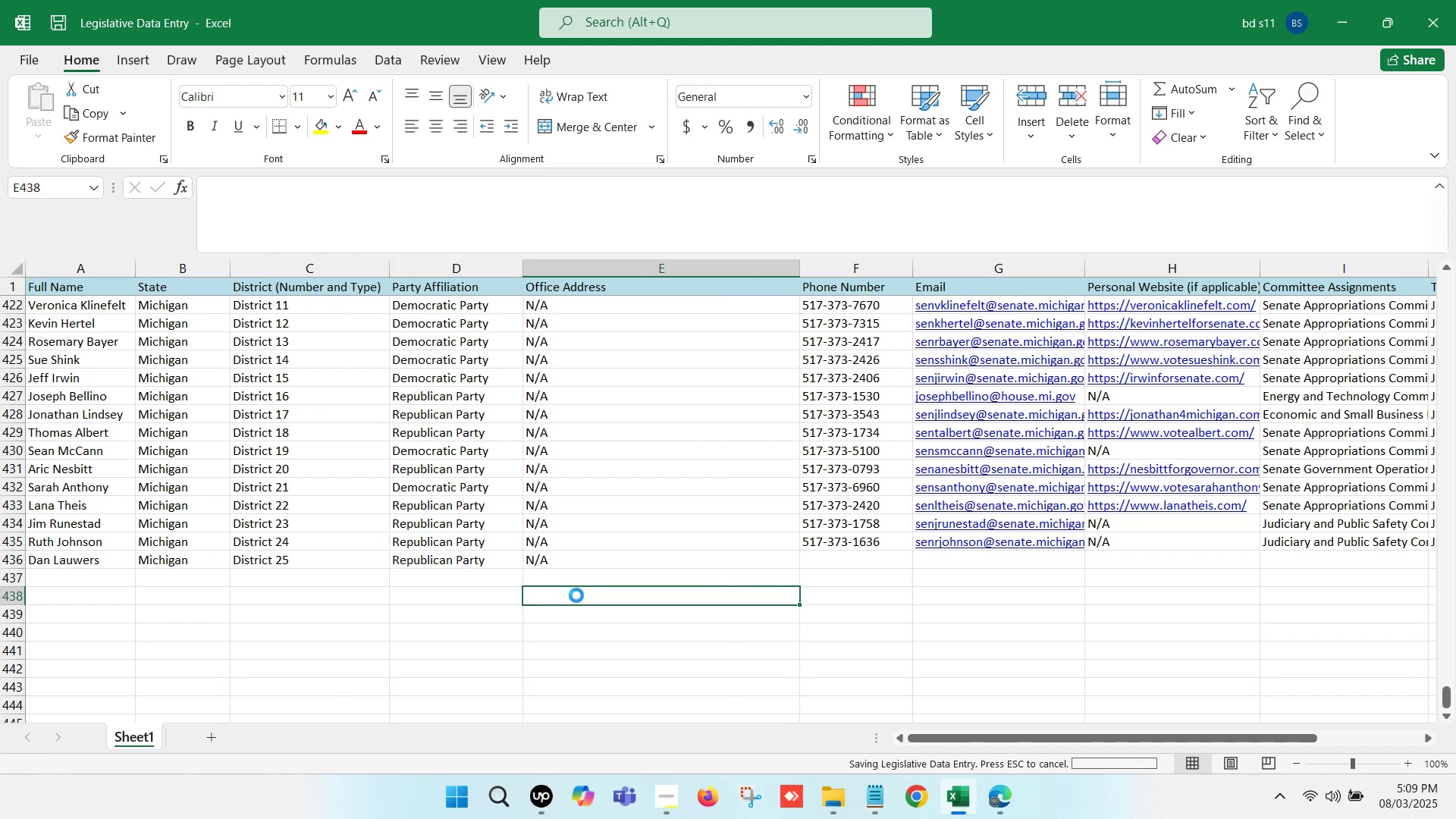 
key(Control+S)
 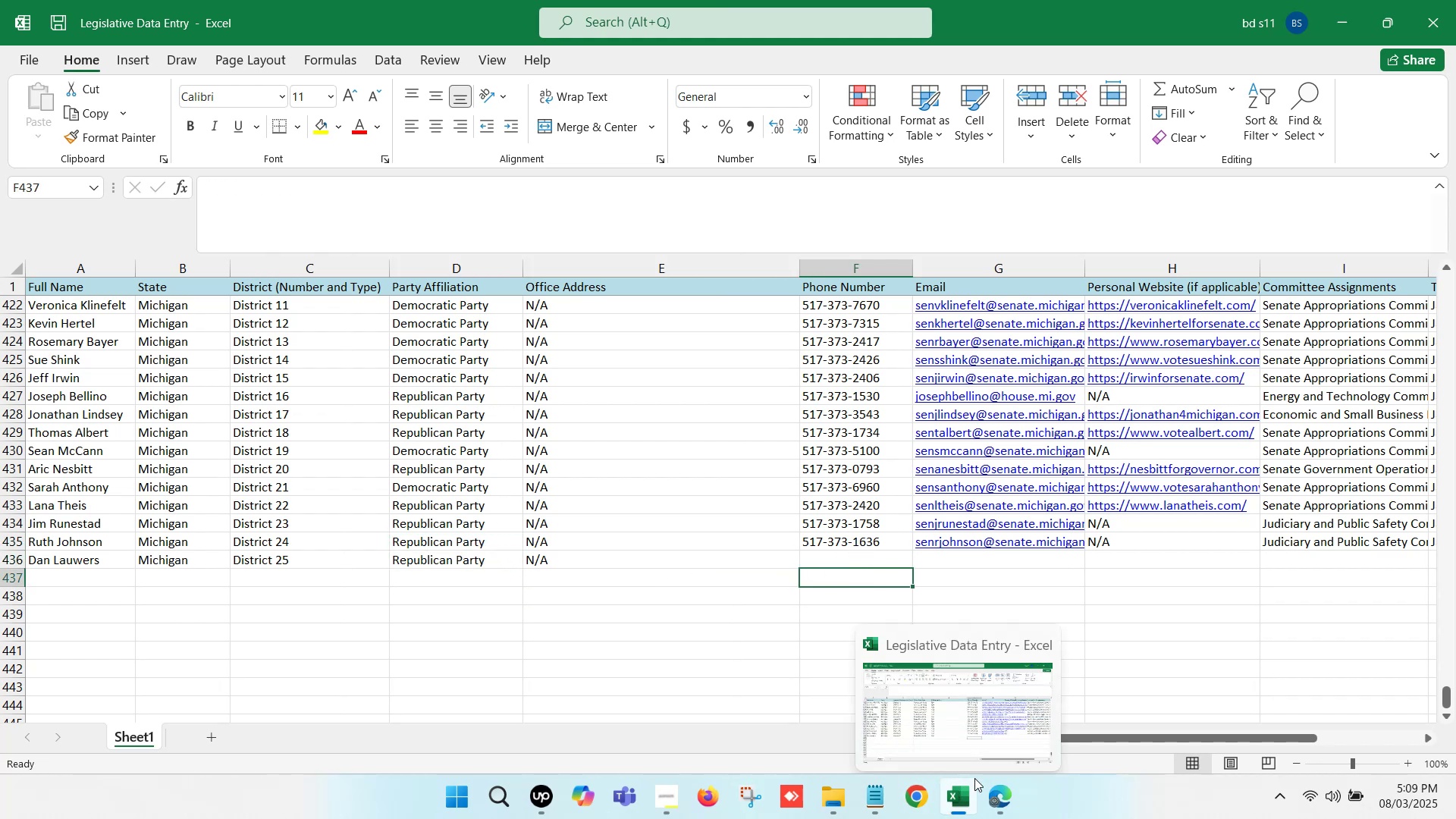 
left_click([926, 731])
 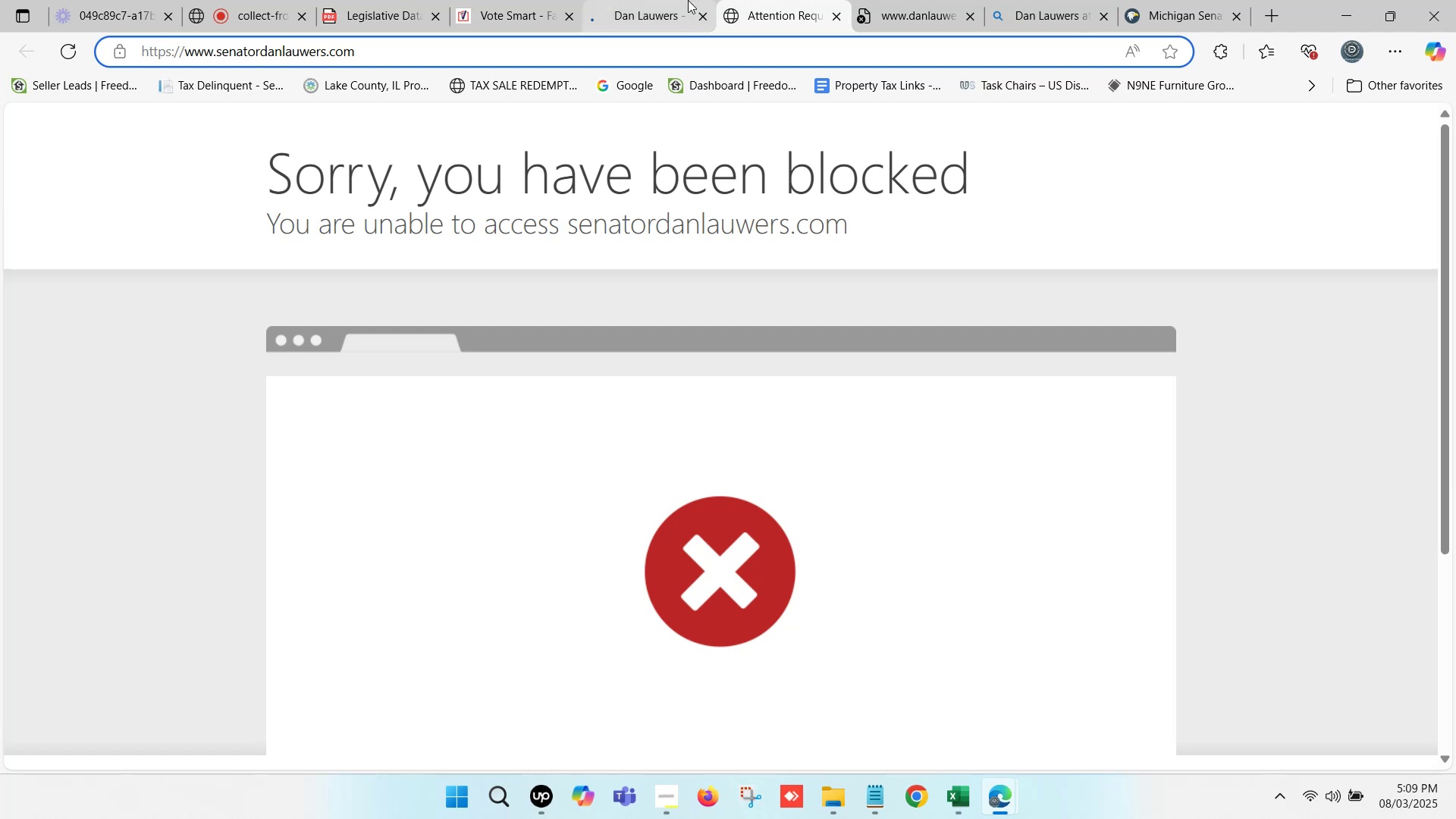 
left_click([884, 0])
 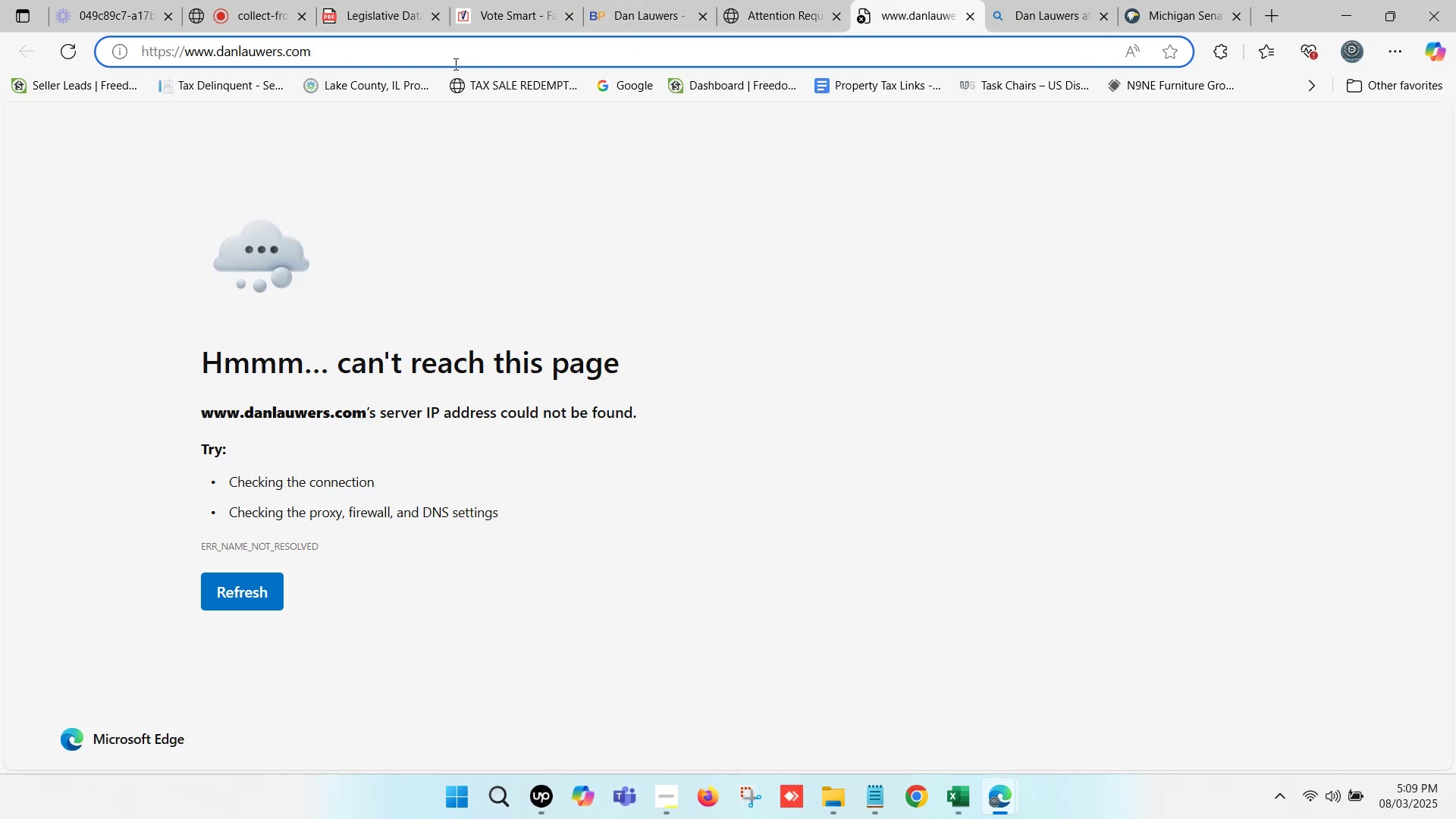 
left_click([438, 57])
 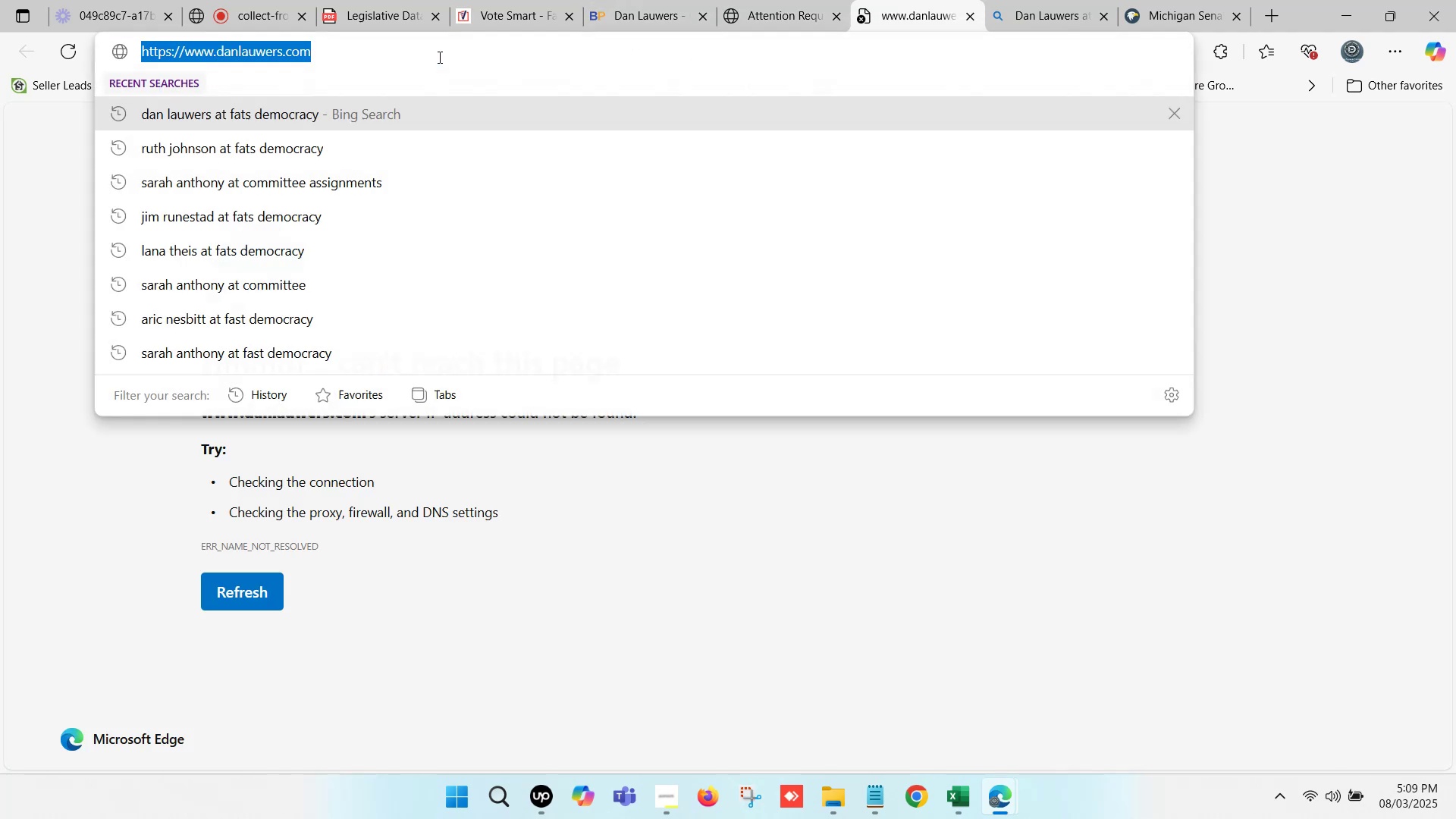 
key(Control+ControlLeft)
 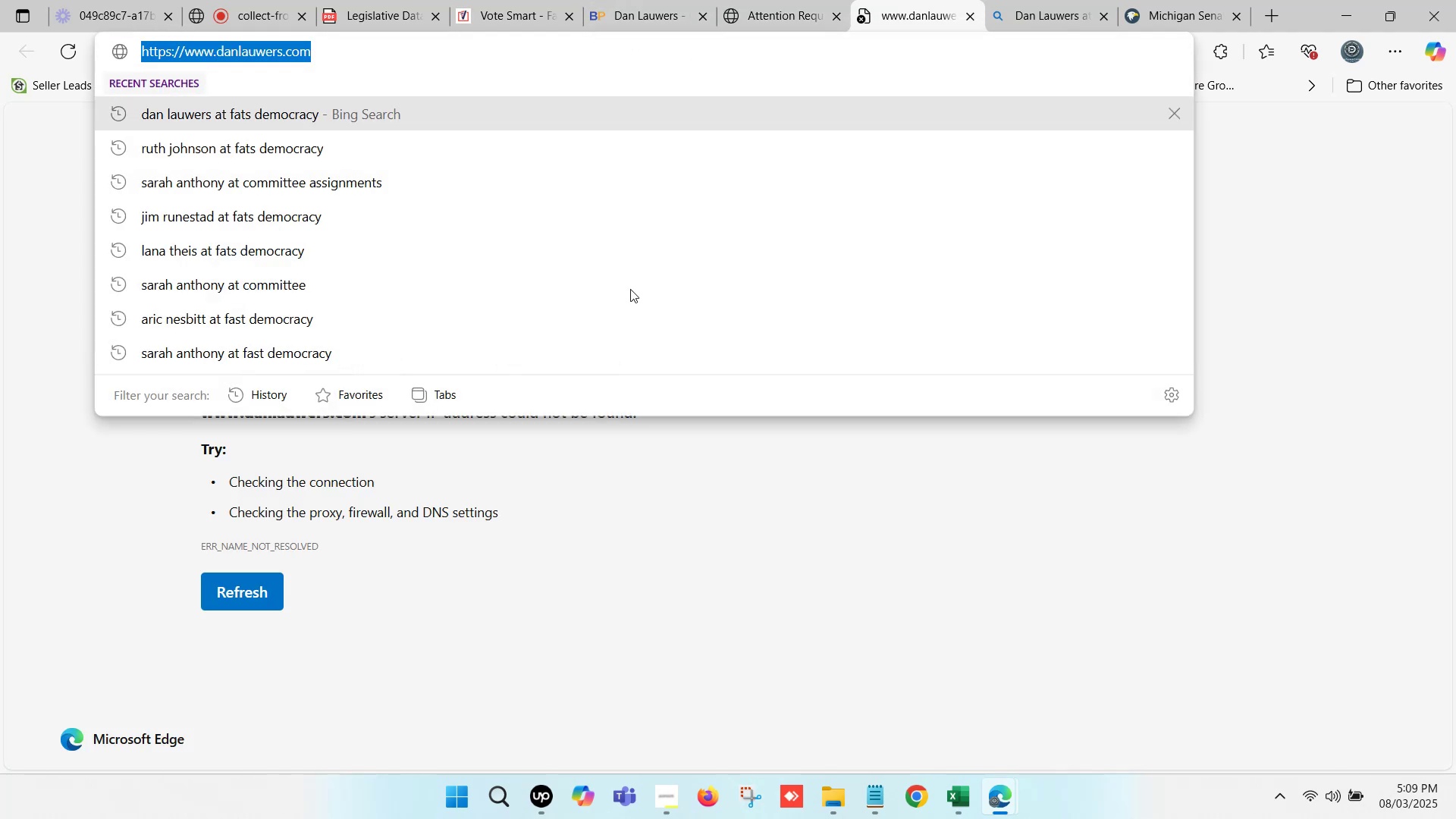 
key(Control+C)
 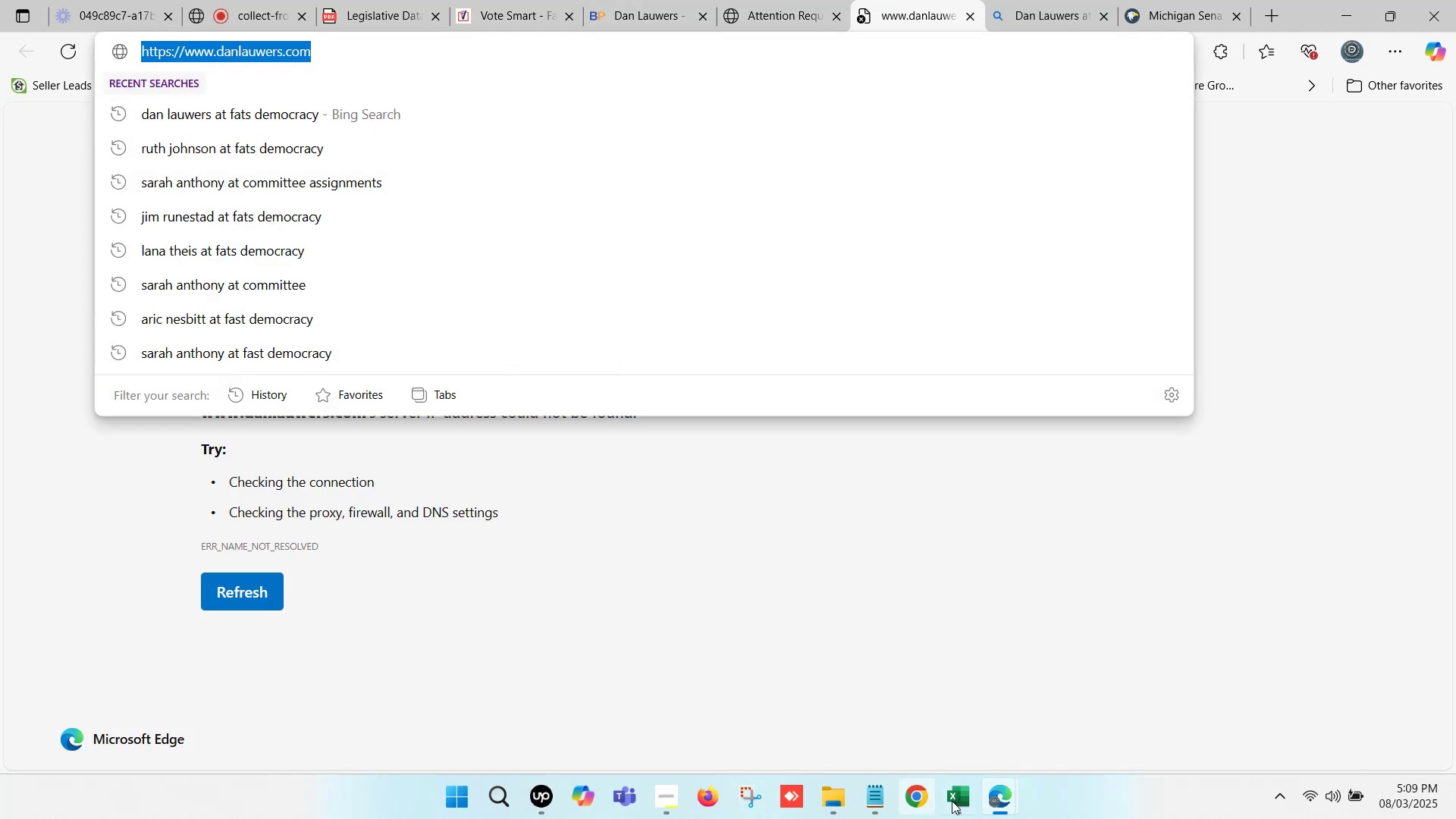 
left_click([957, 799])
 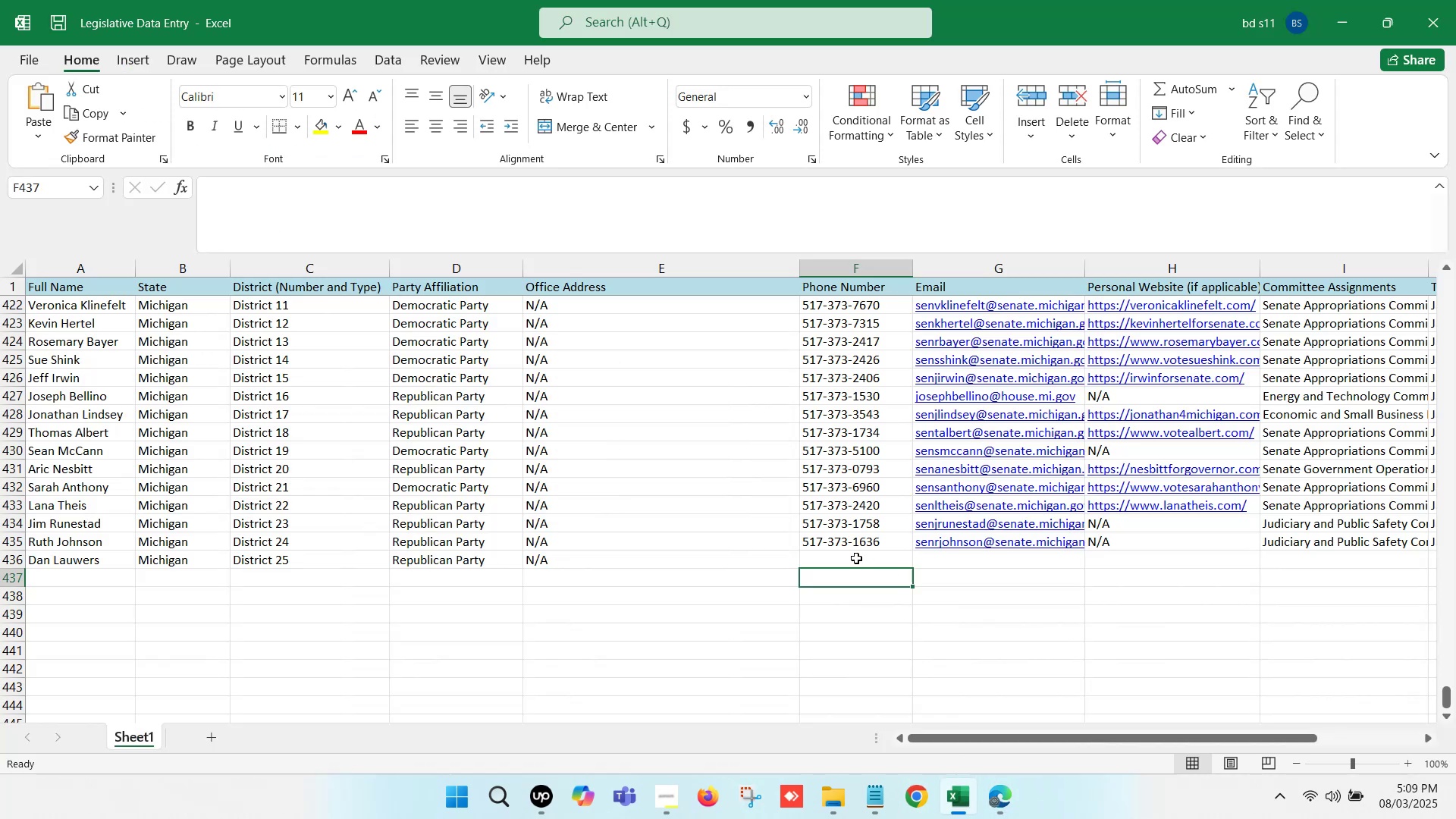 
left_click([851, 555])
 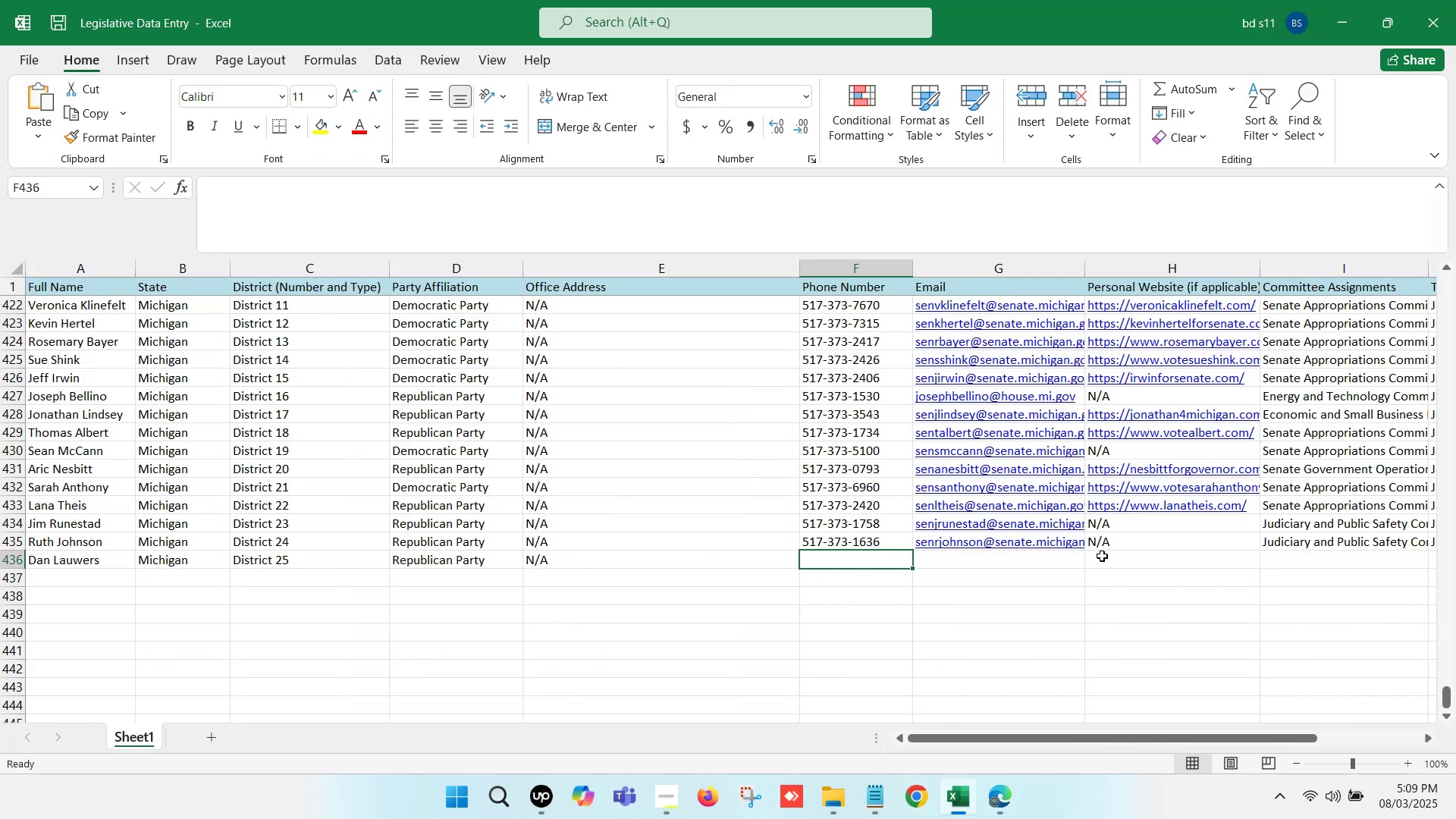 
double_click([1125, 556])
 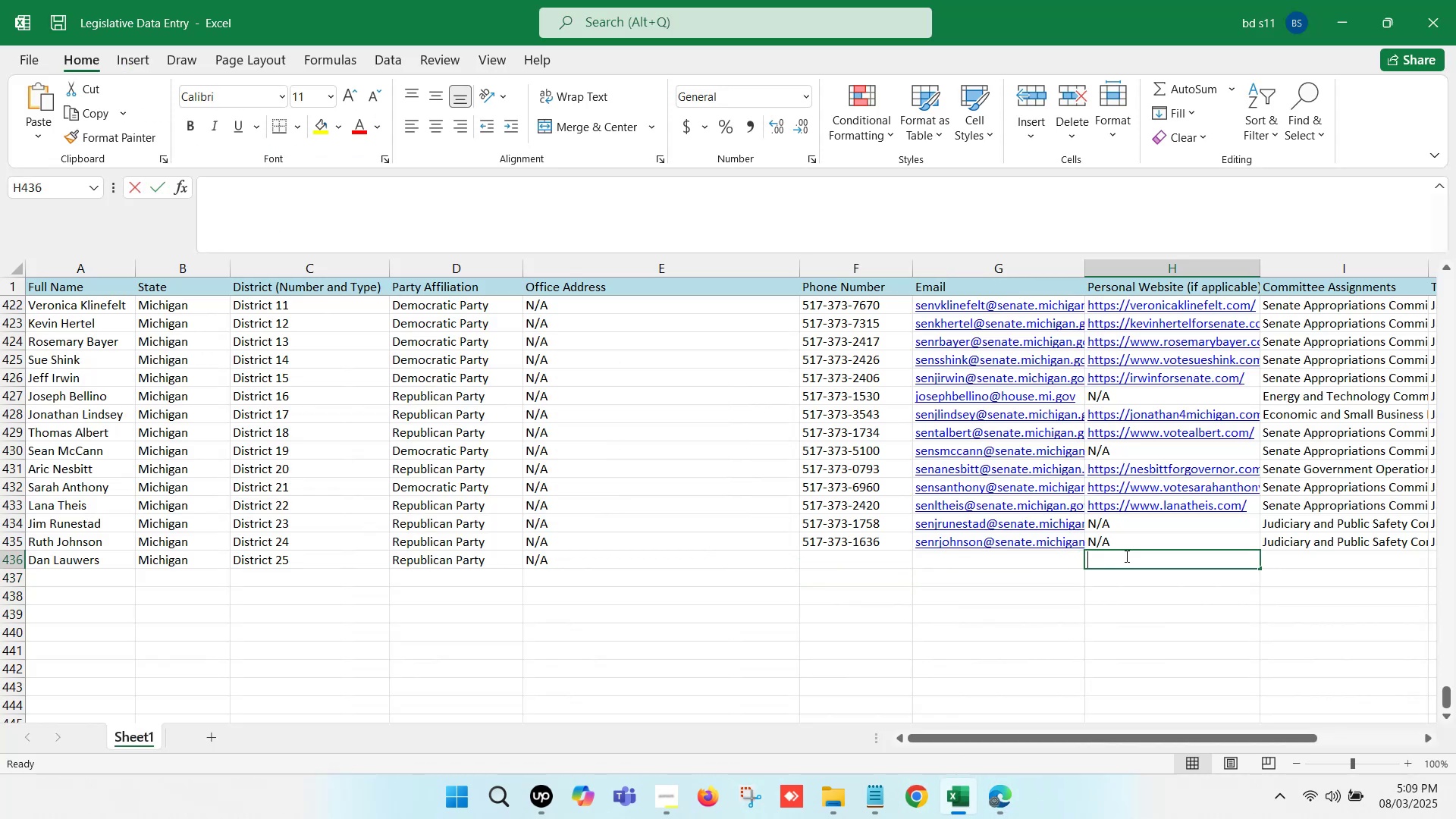 
key(Control+ControlLeft)
 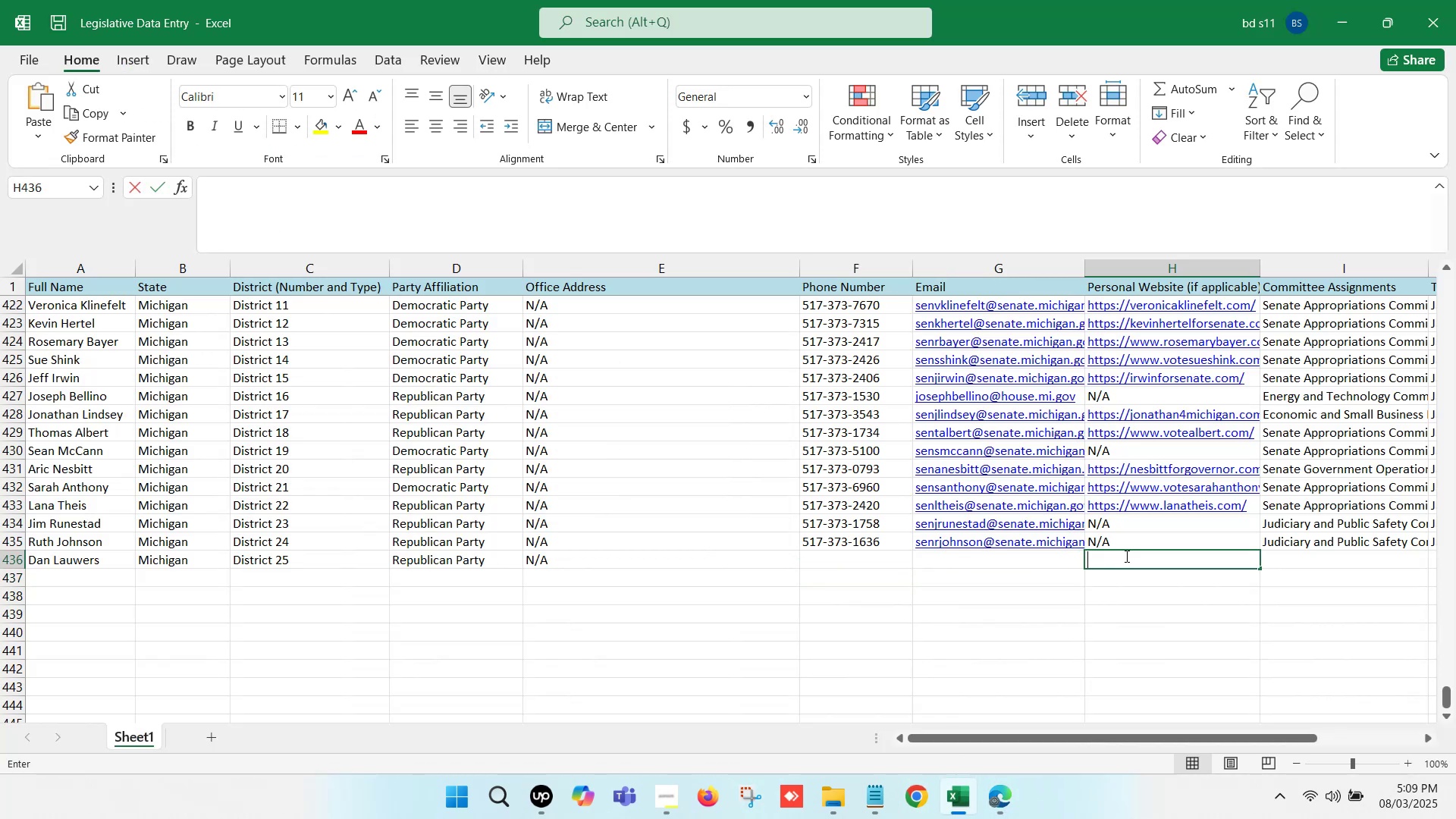 
key(Control+V)
 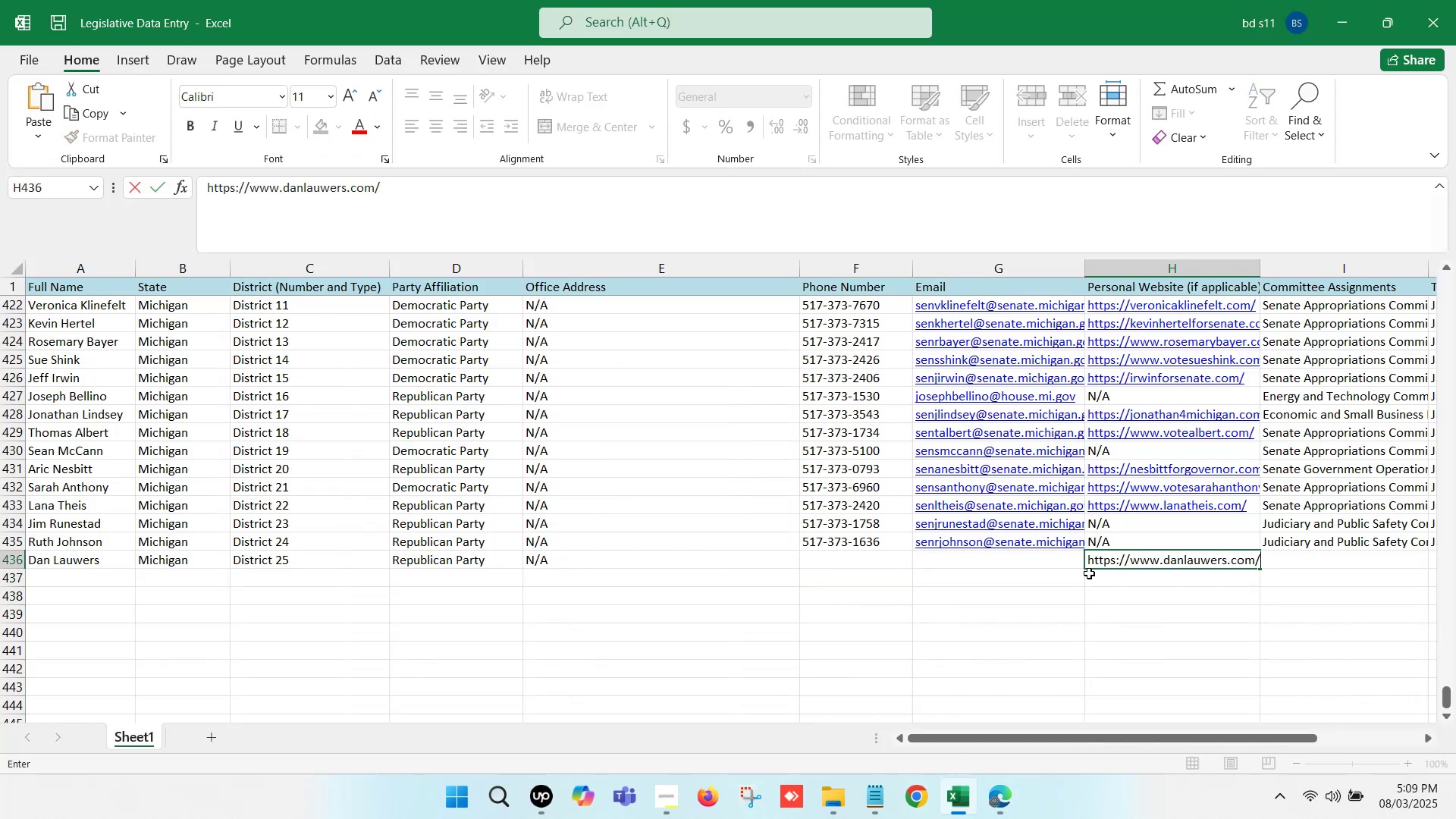 
left_click([1087, 574])
 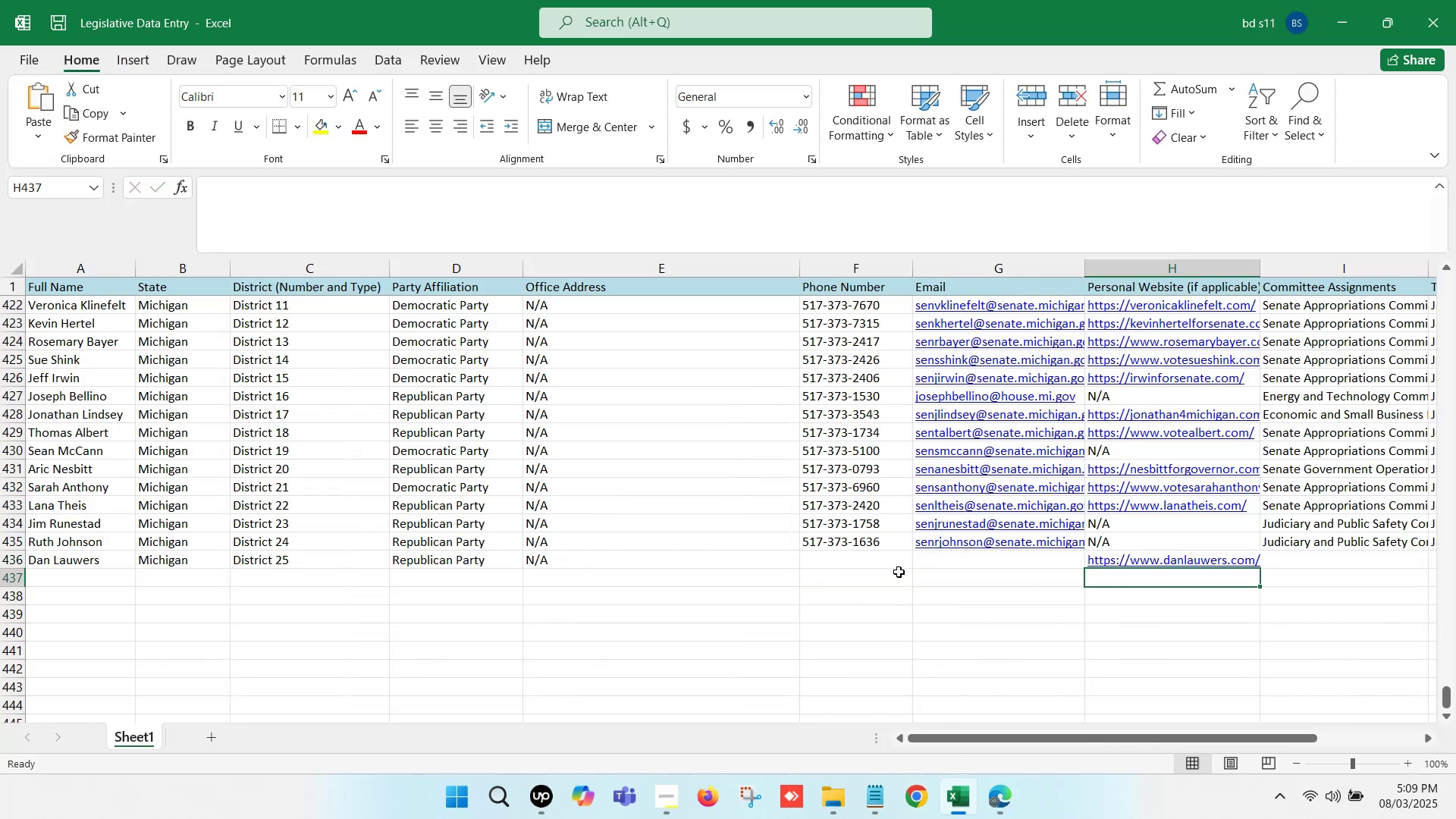 
left_click([866, 568])
 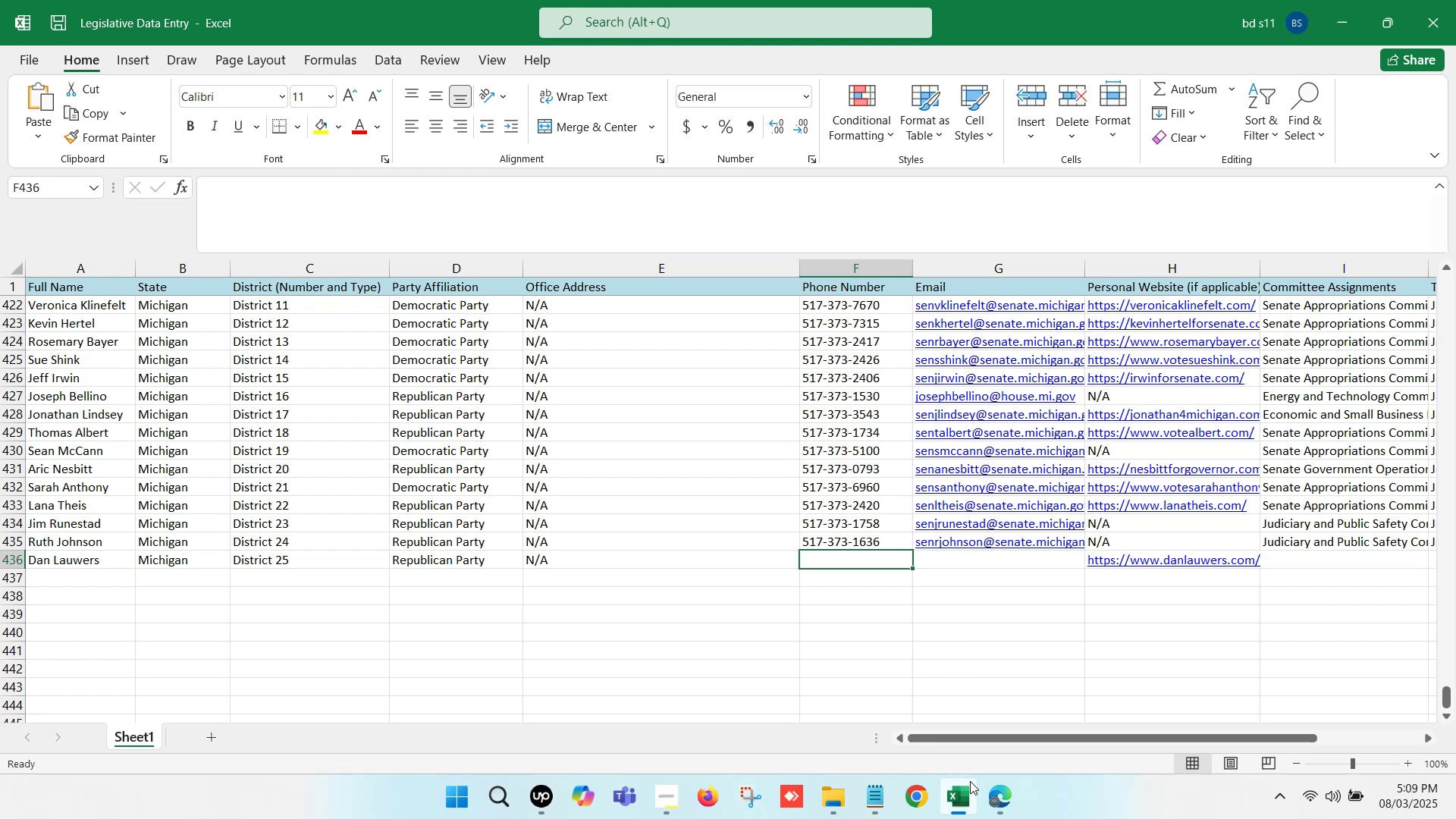 
left_click([891, 722])
 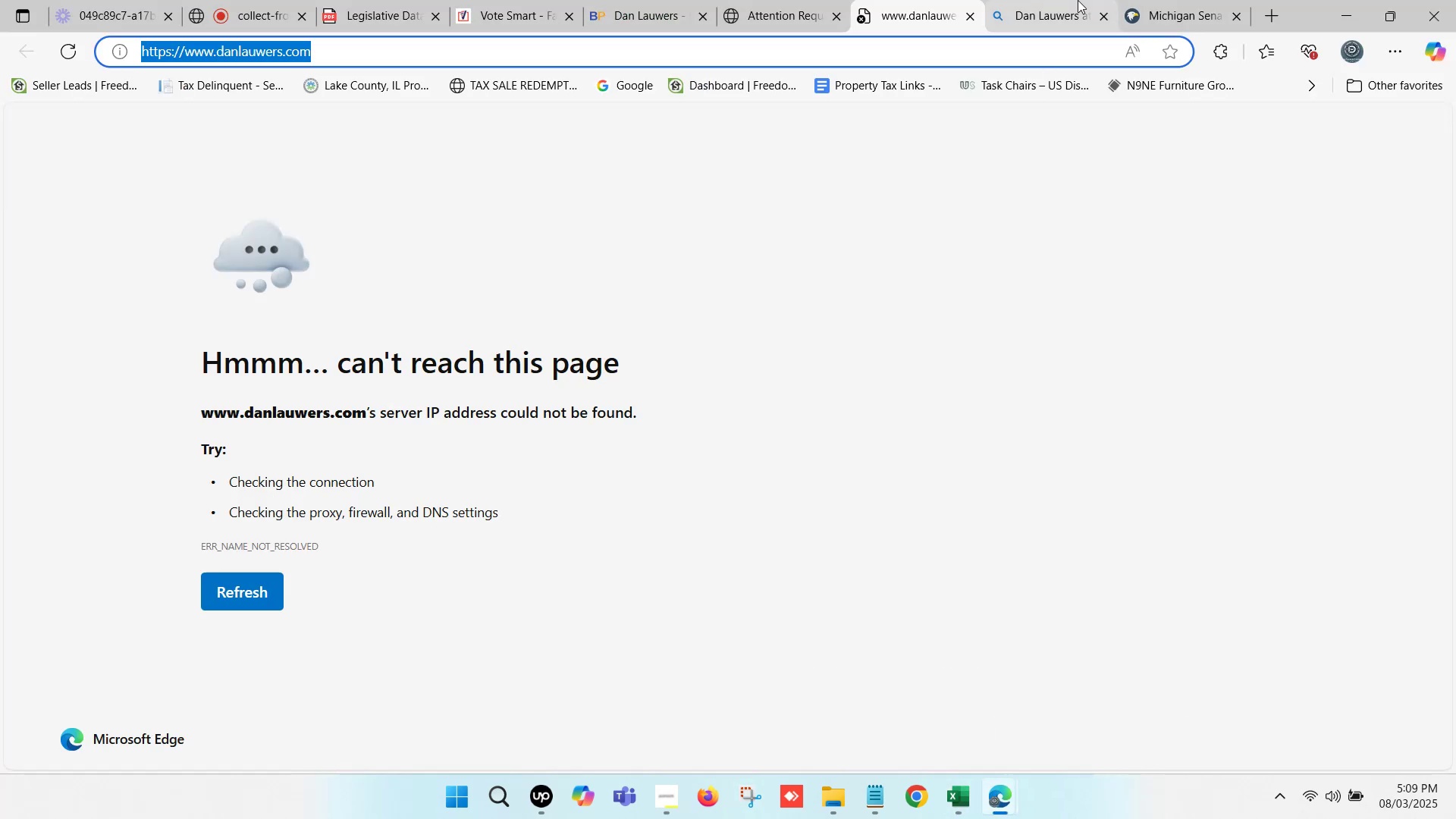 
double_click([1155, 0])
 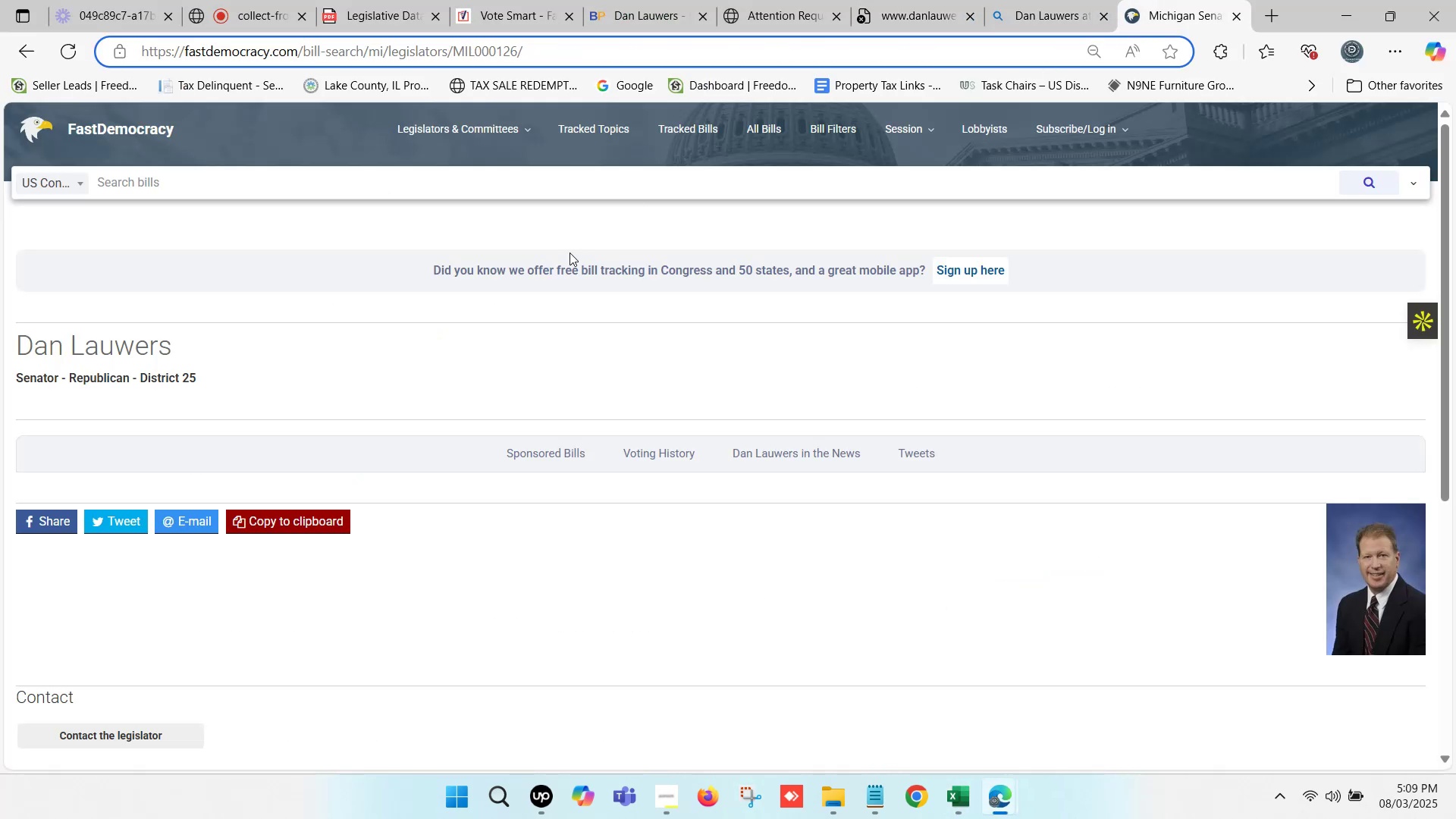 
scroll: coordinate [322, 416], scroll_direction: down, amount: 4.0
 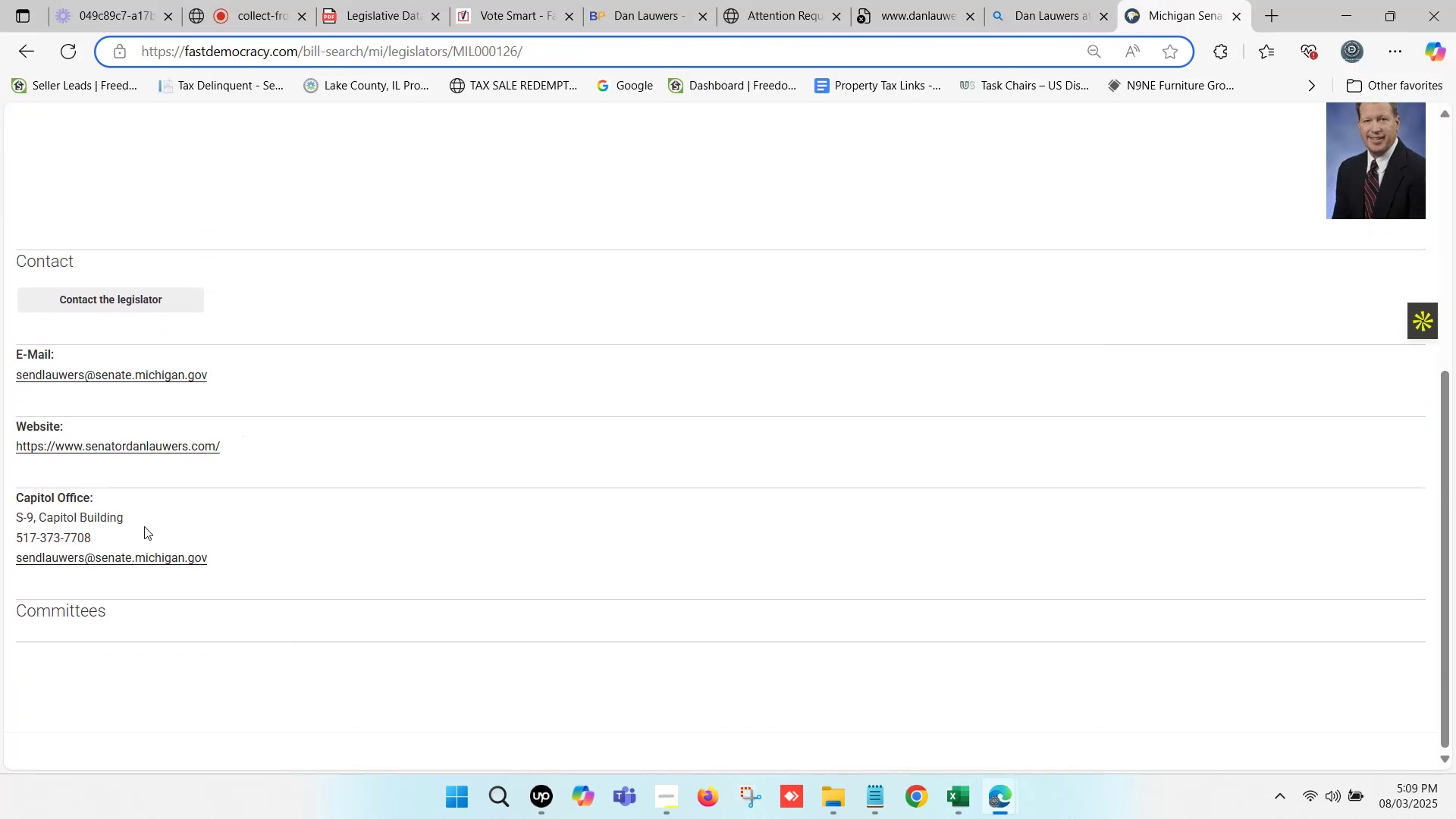 
left_click_drag(start_coordinate=[107, 535], to_coordinate=[17, 532])
 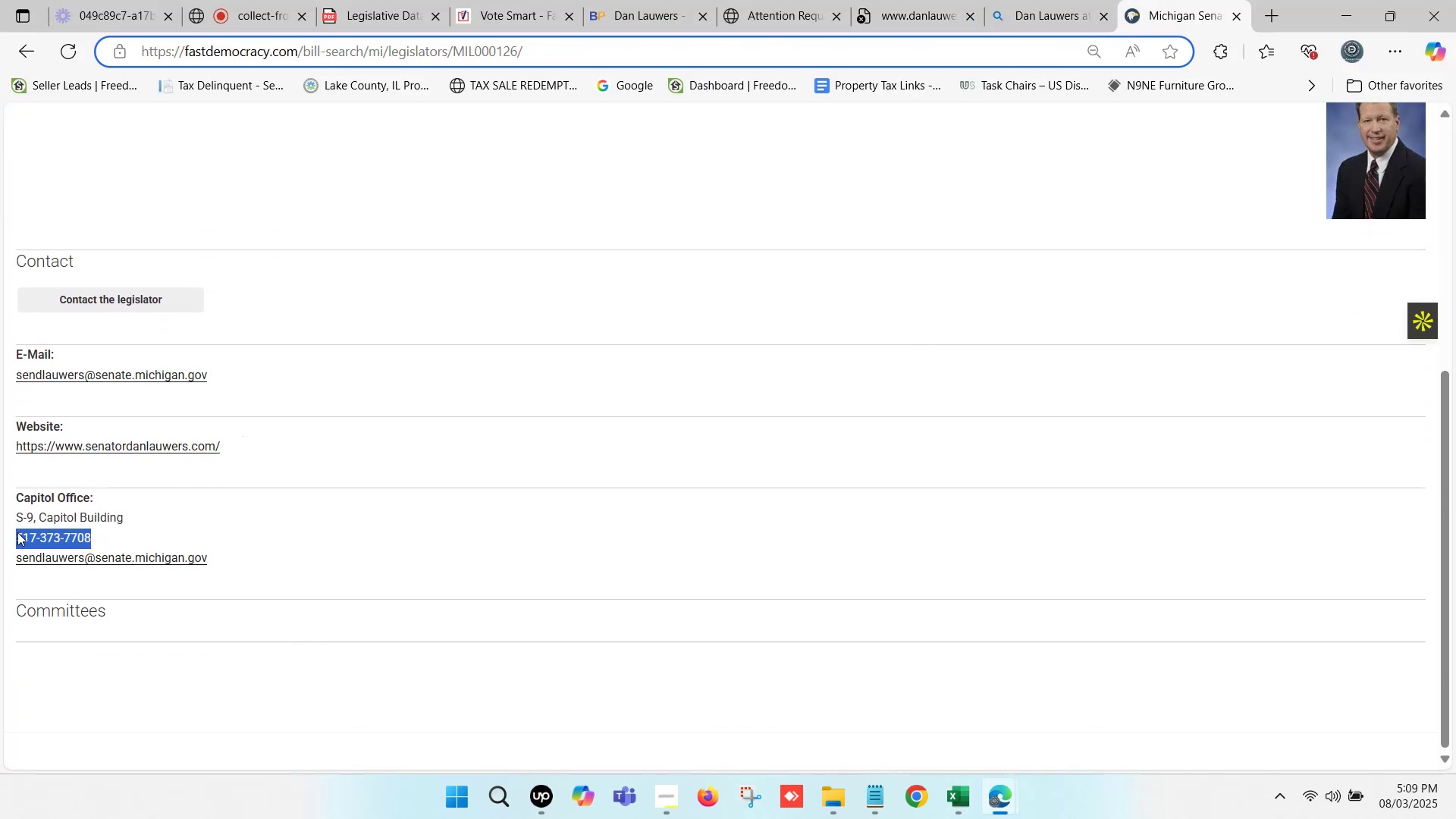 
key(Control+ControlLeft)
 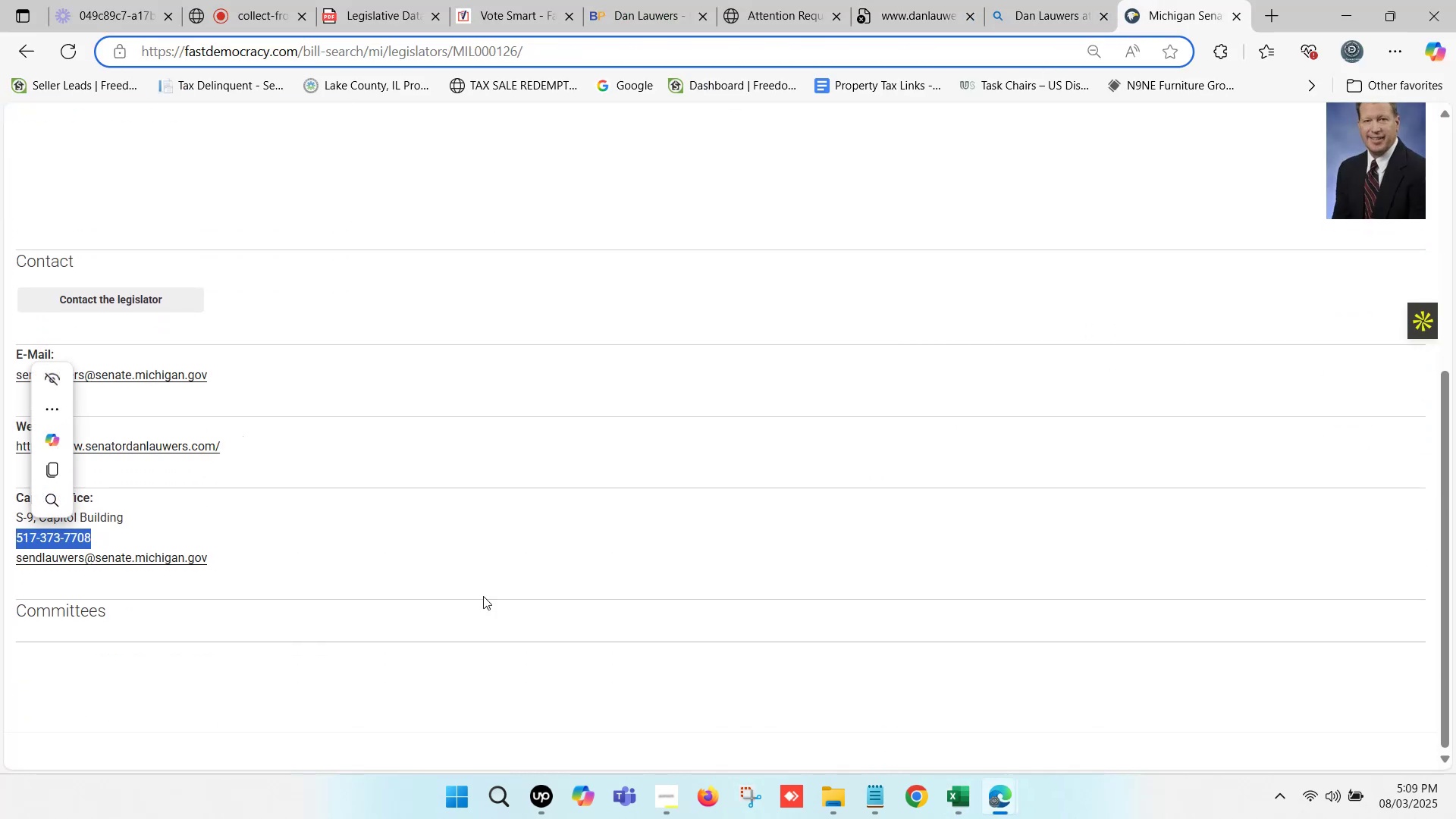 
key(Control+C)
 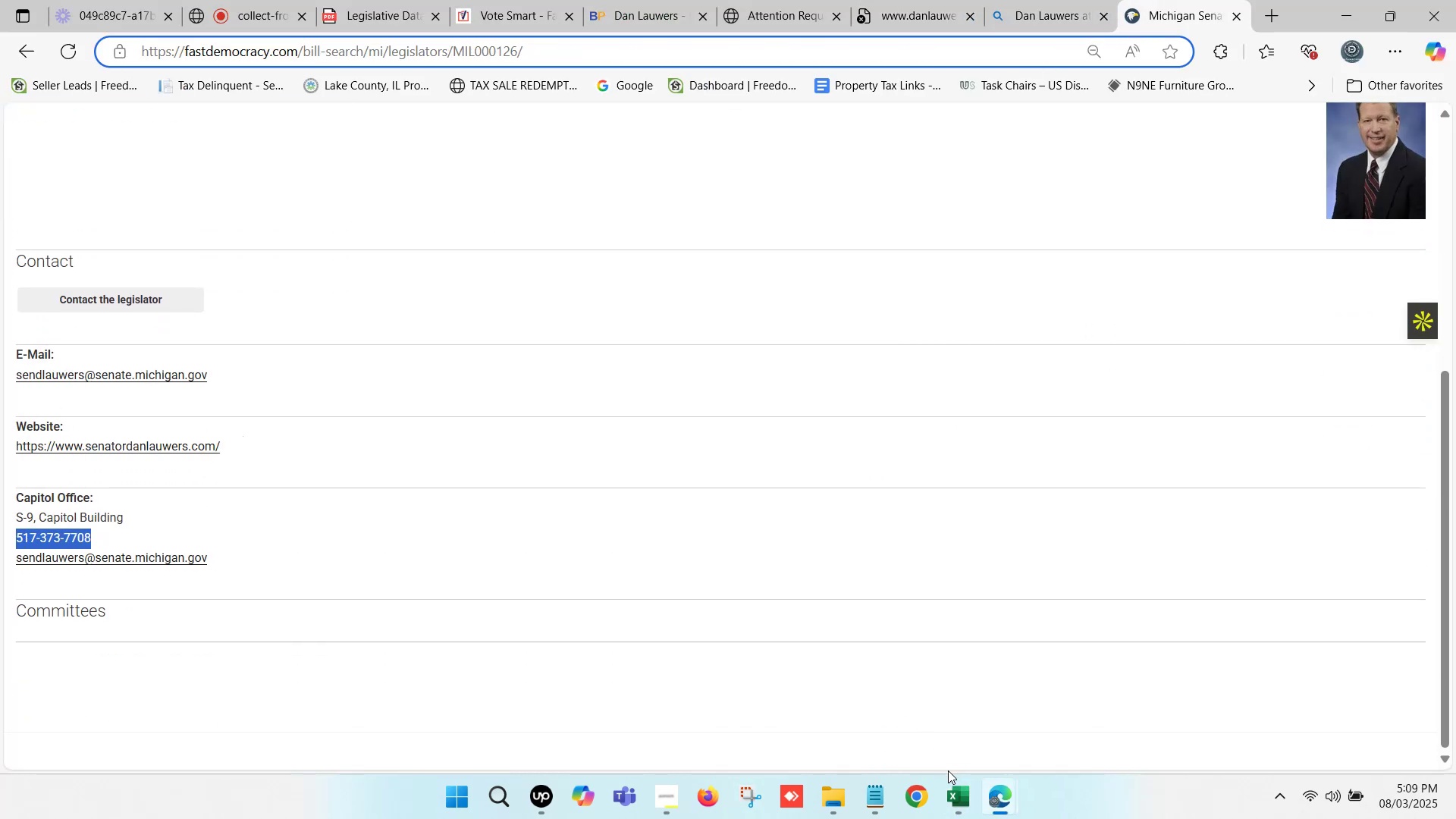 
left_click([958, 783])
 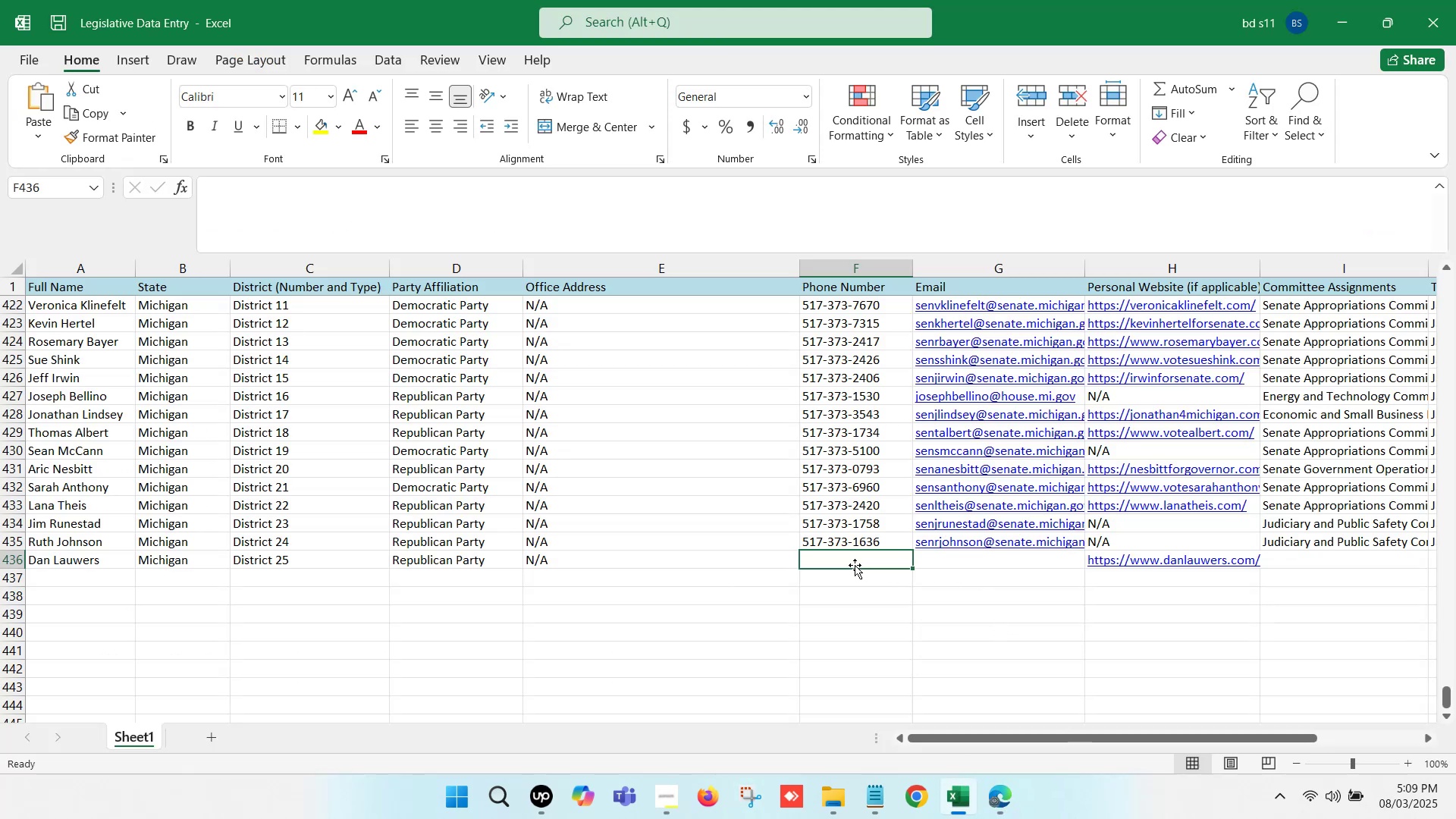 
double_click([851, 563])
 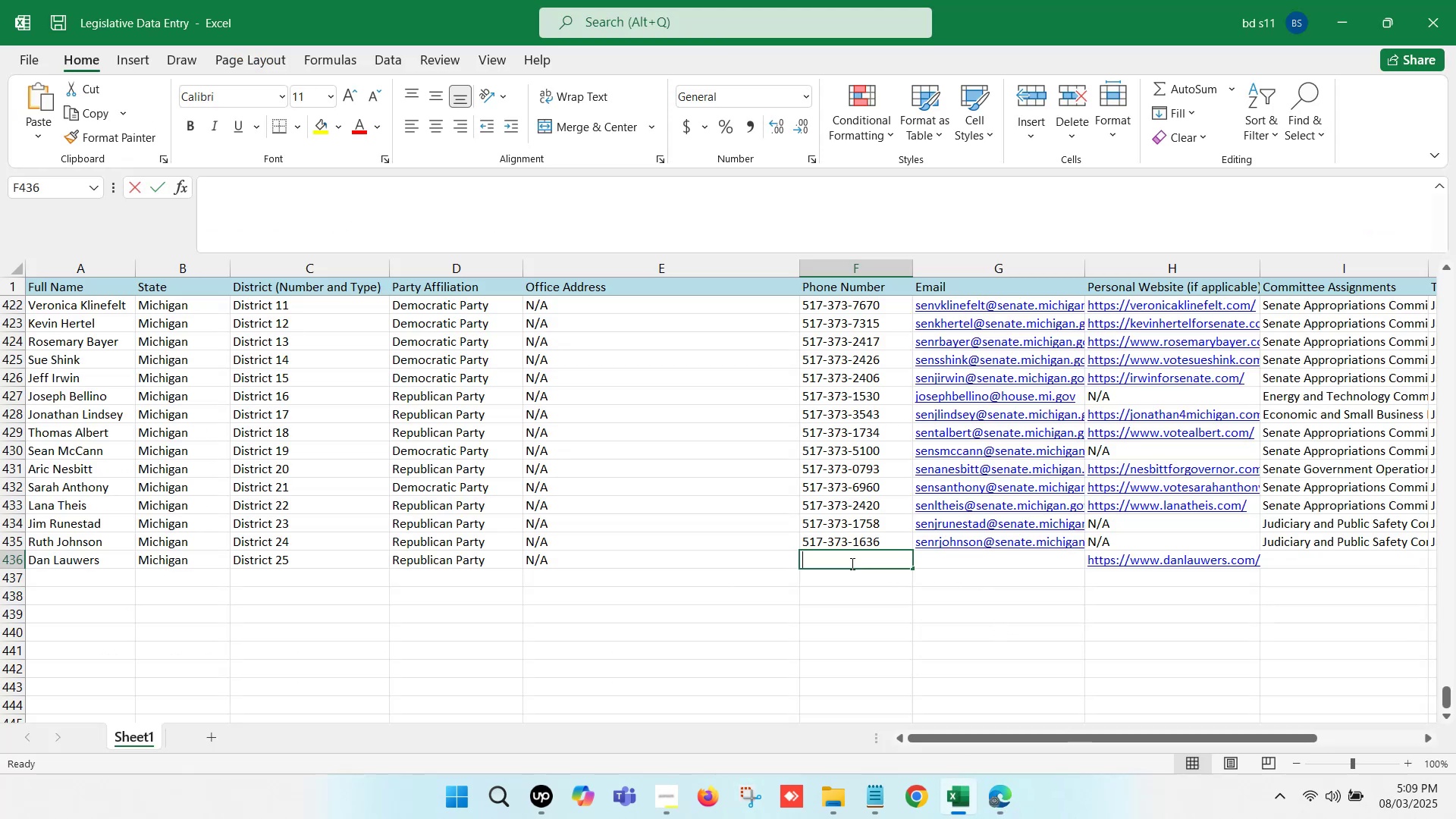 
key(Control+ControlLeft)
 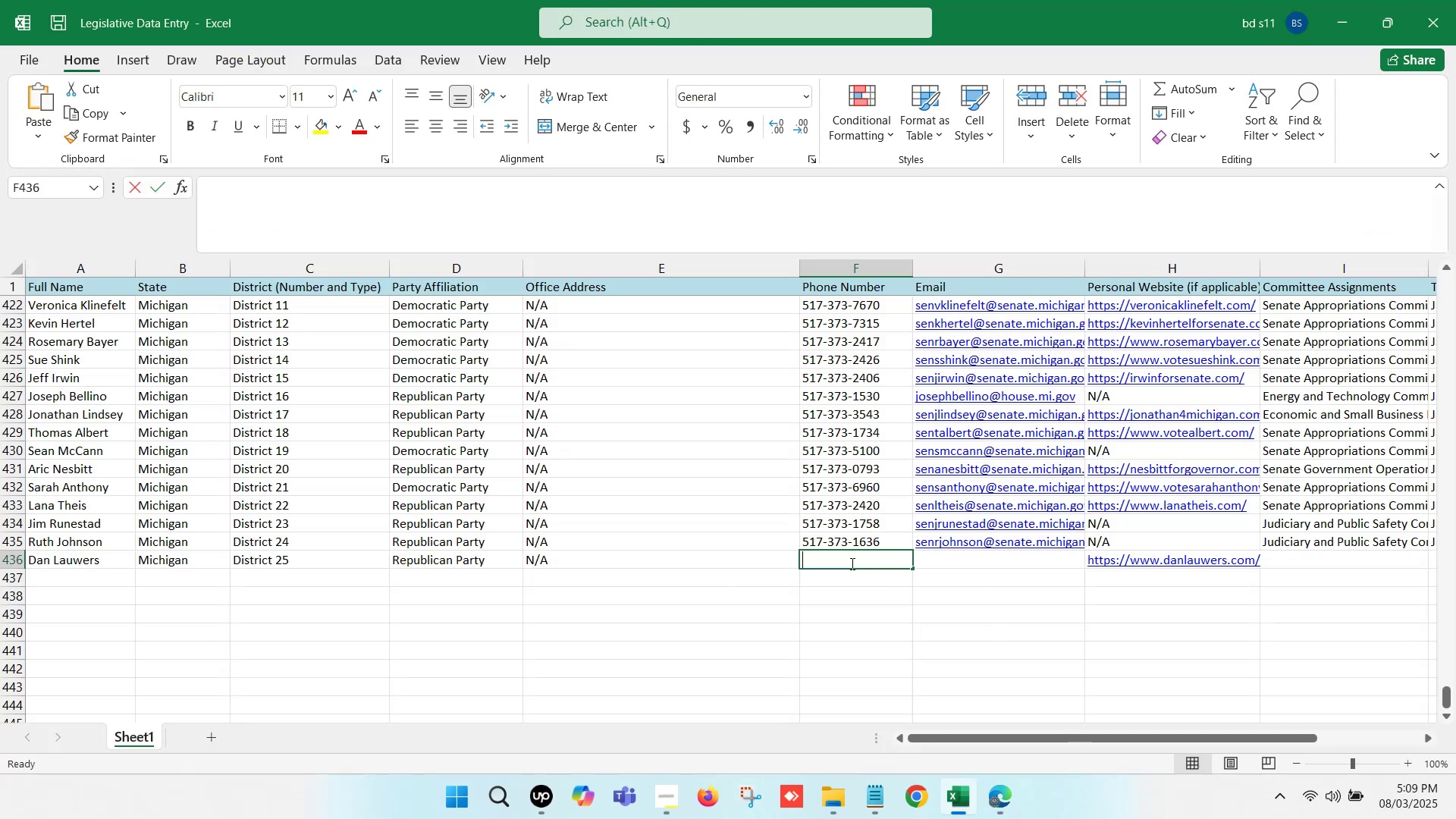 
key(Control+V)
 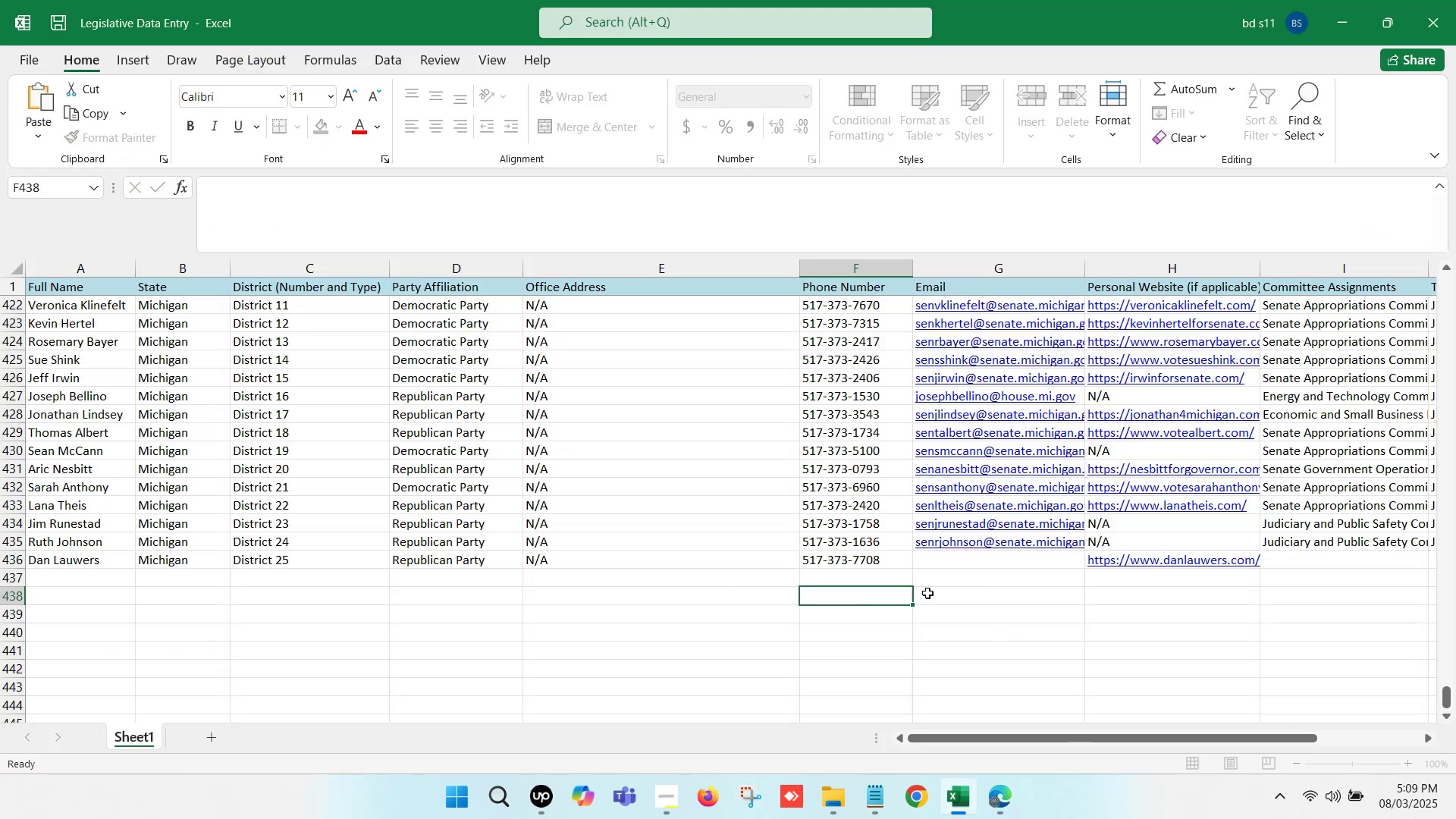 
left_click([978, 565])
 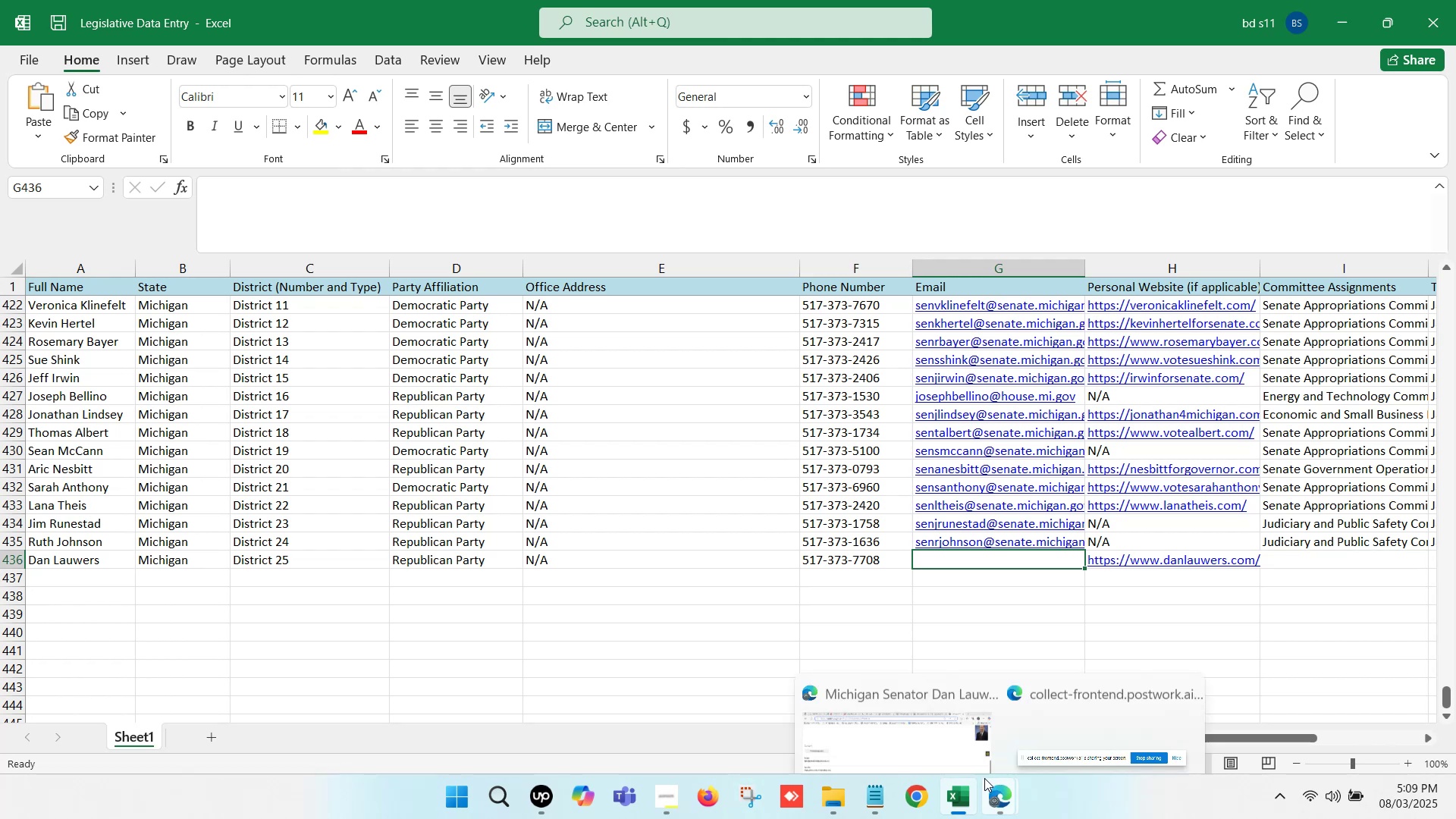 
left_click([907, 733])
 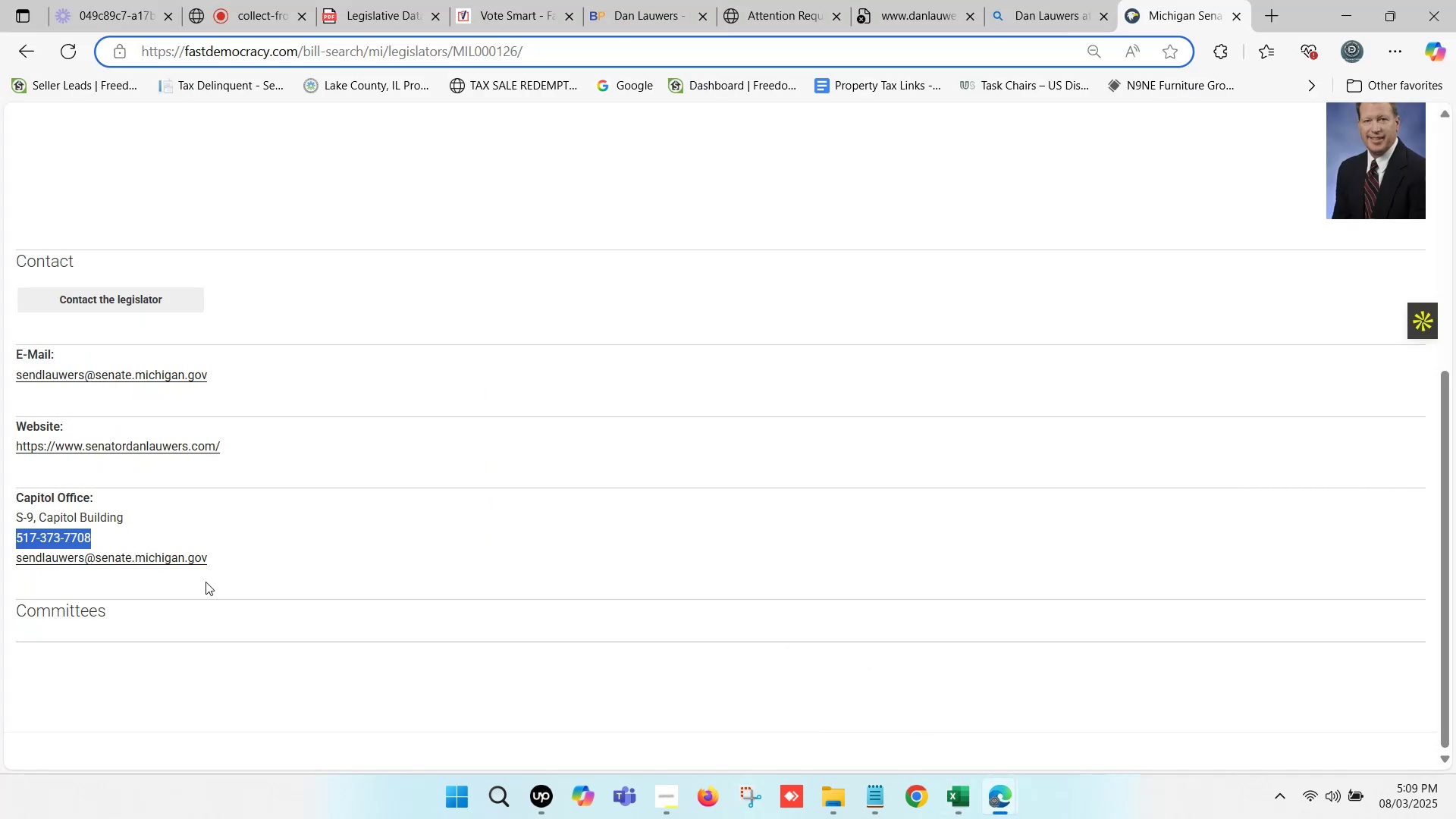 
left_click_drag(start_coordinate=[231, 555], to_coordinate=[14, 554])
 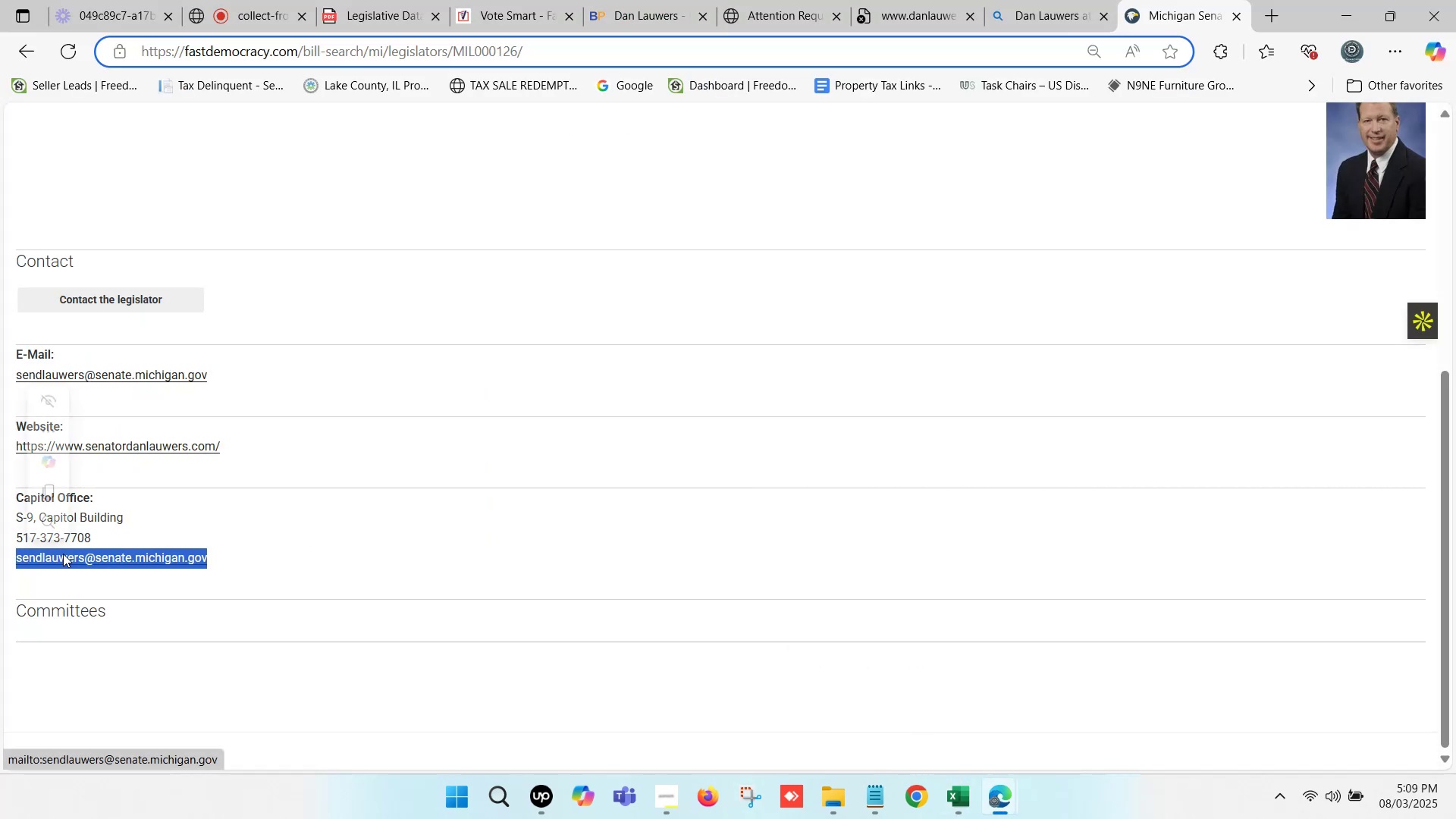 
key(Control+ControlLeft)
 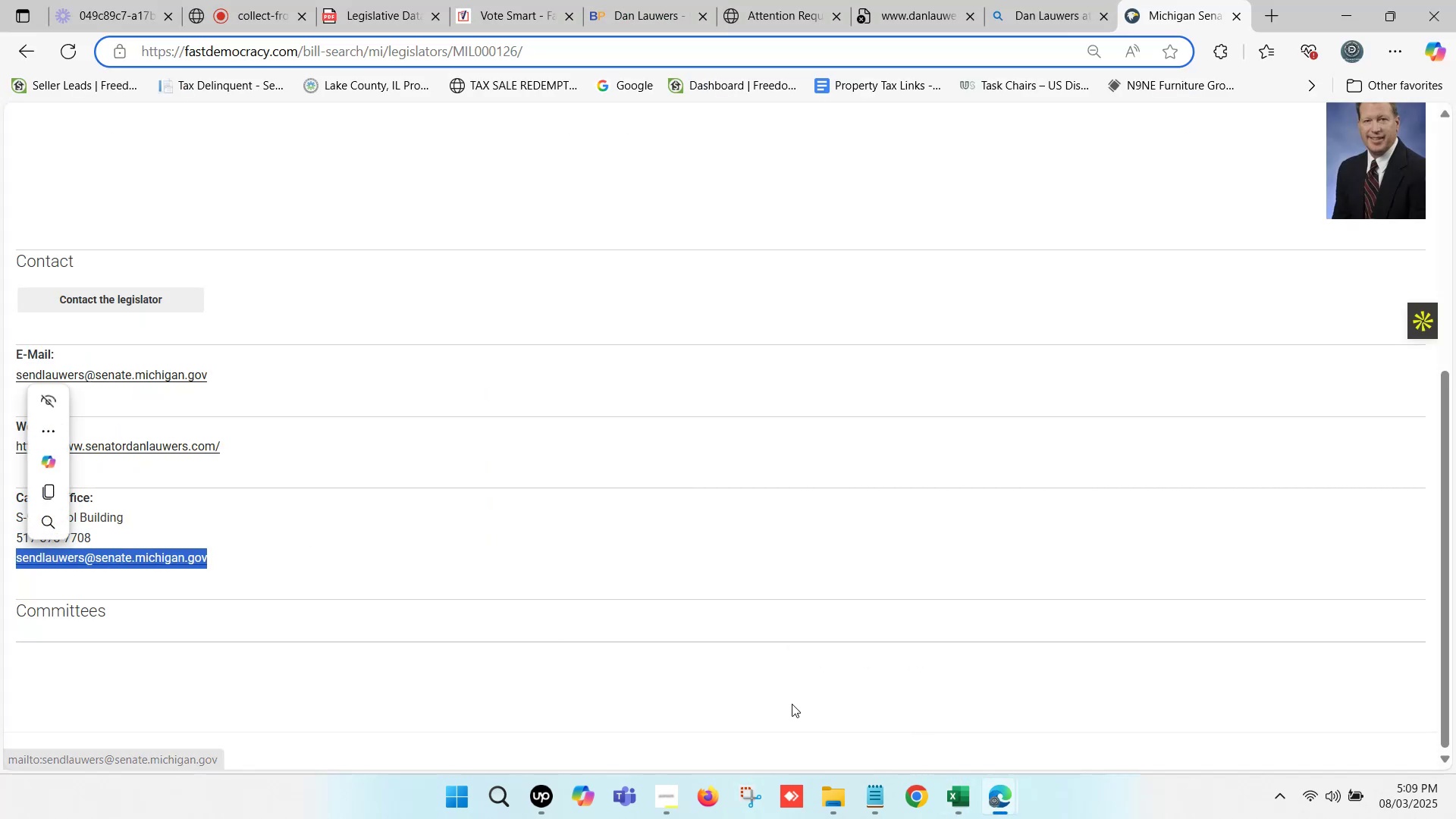 
key(Control+C)
 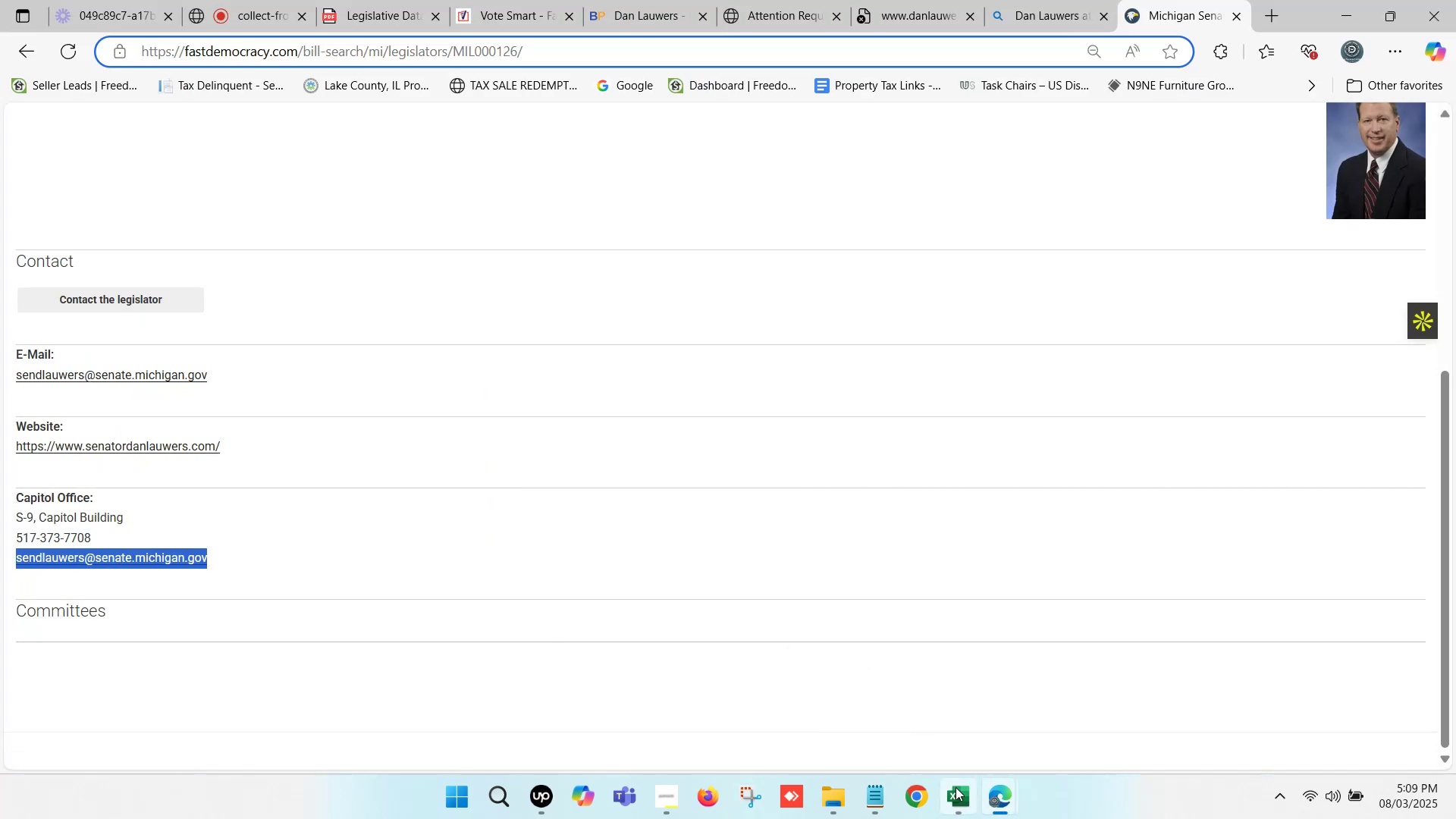 
left_click([957, 799])
 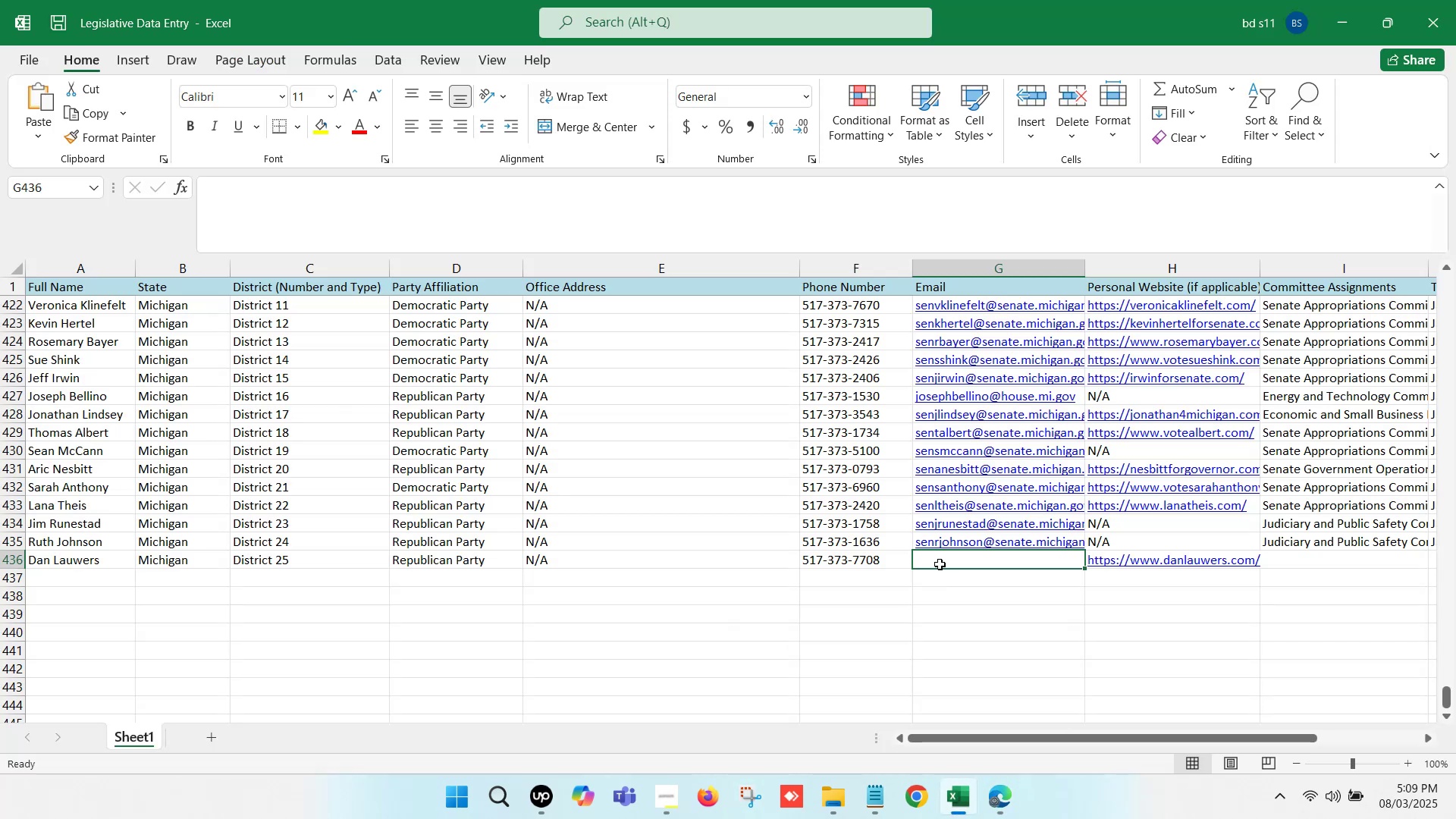 
key(Control+ControlLeft)
 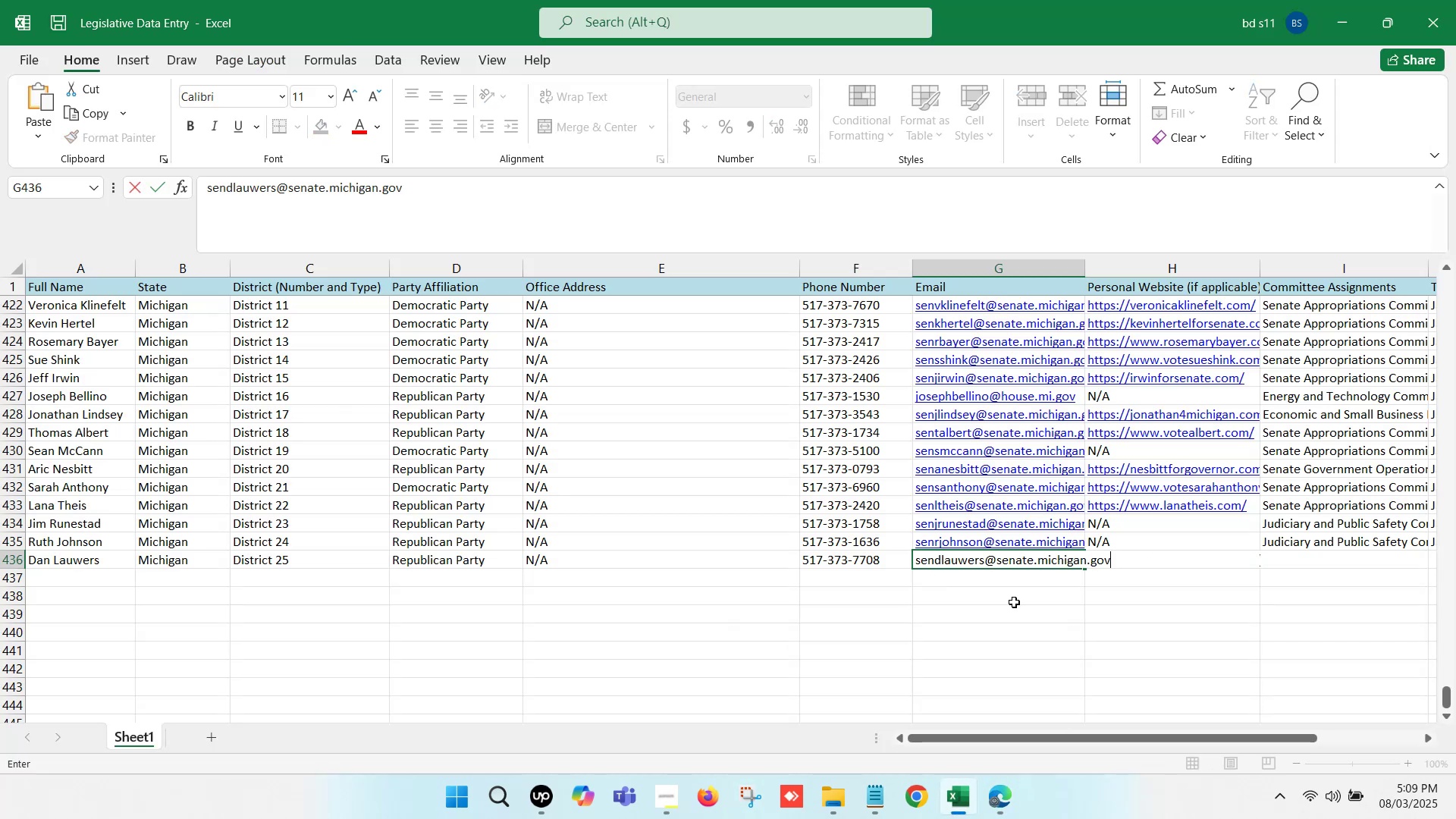 
double_click([940, 564])
 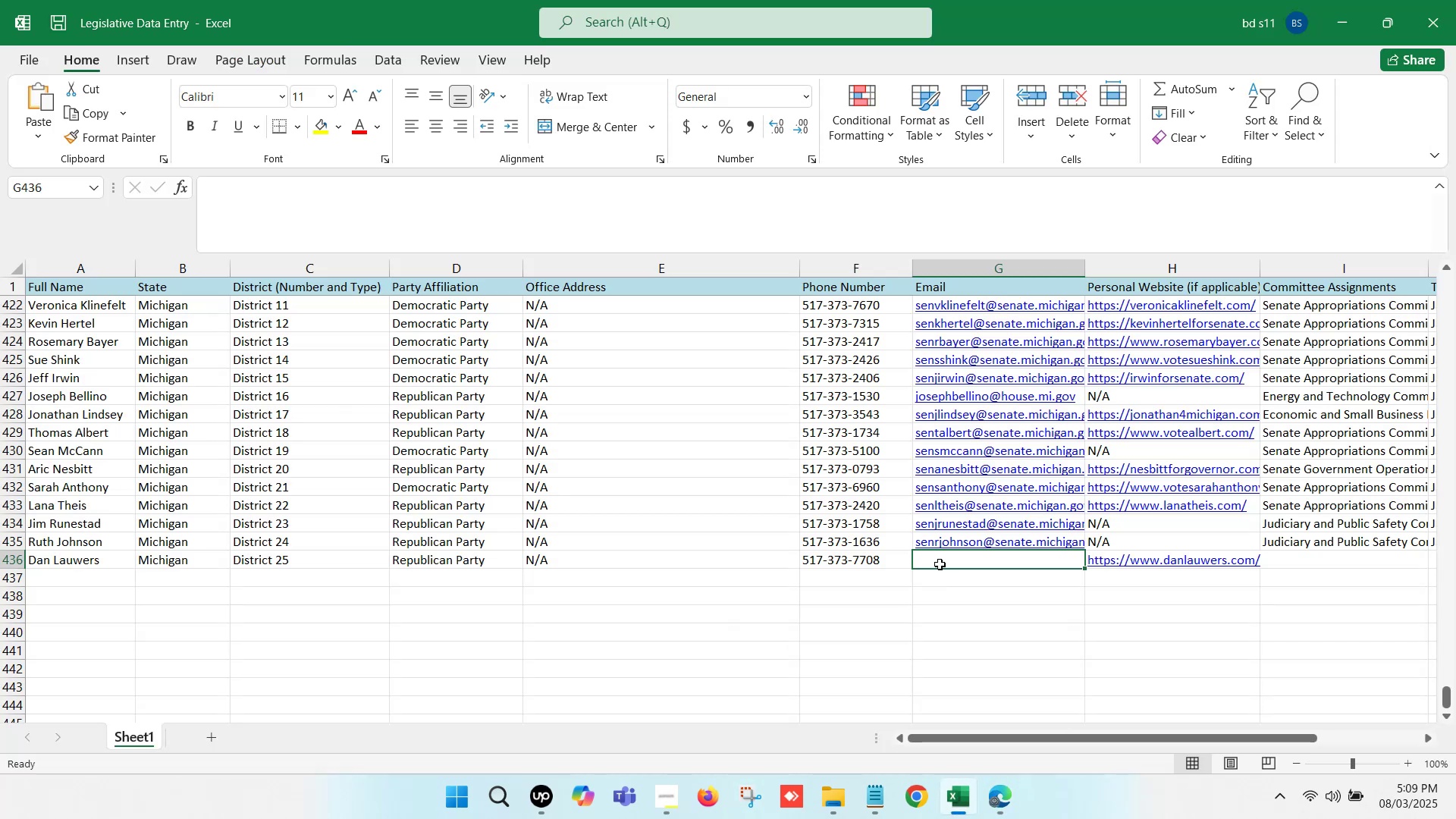 
key(Control+V)
 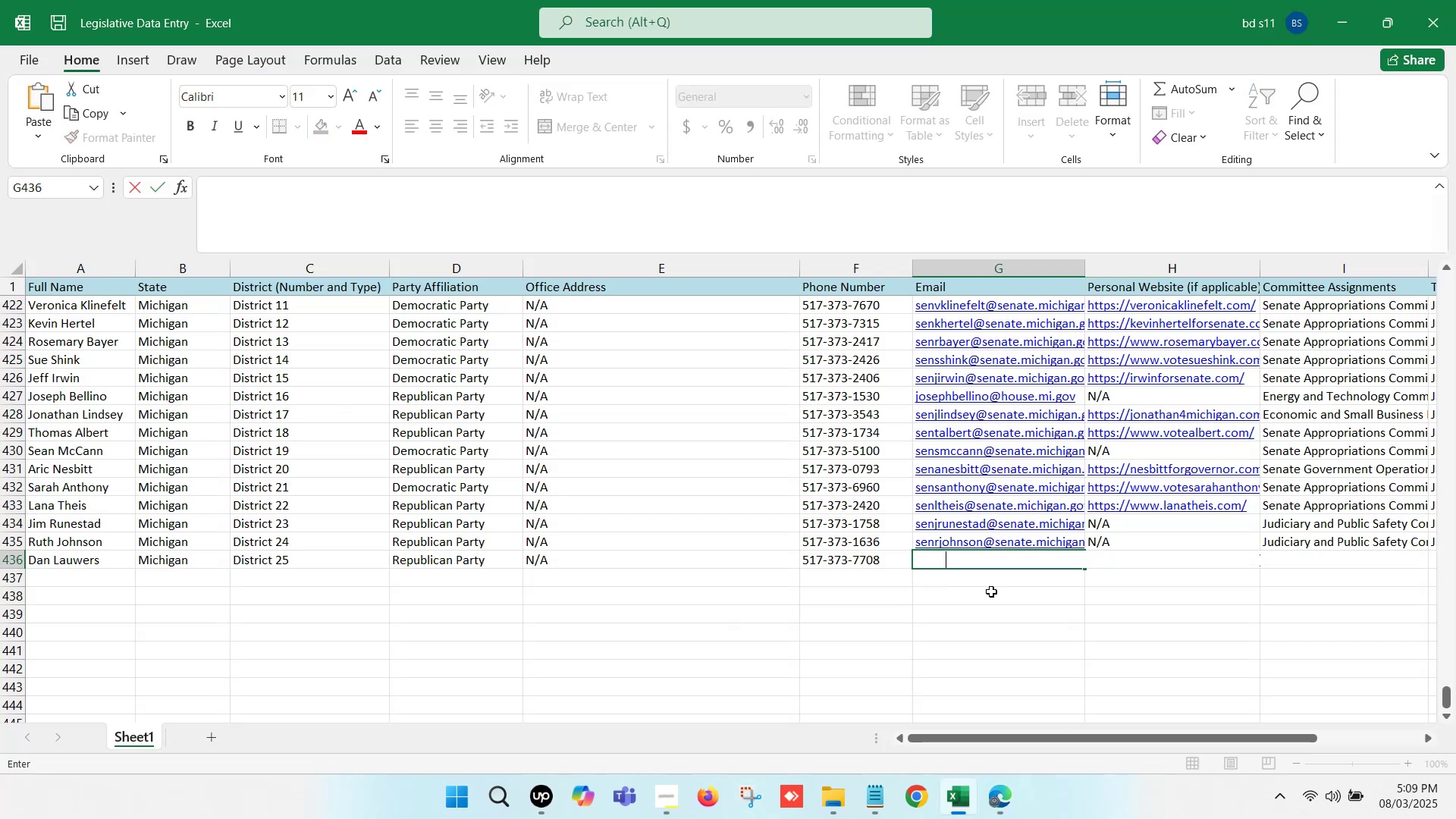 
left_click([1014, 602])
 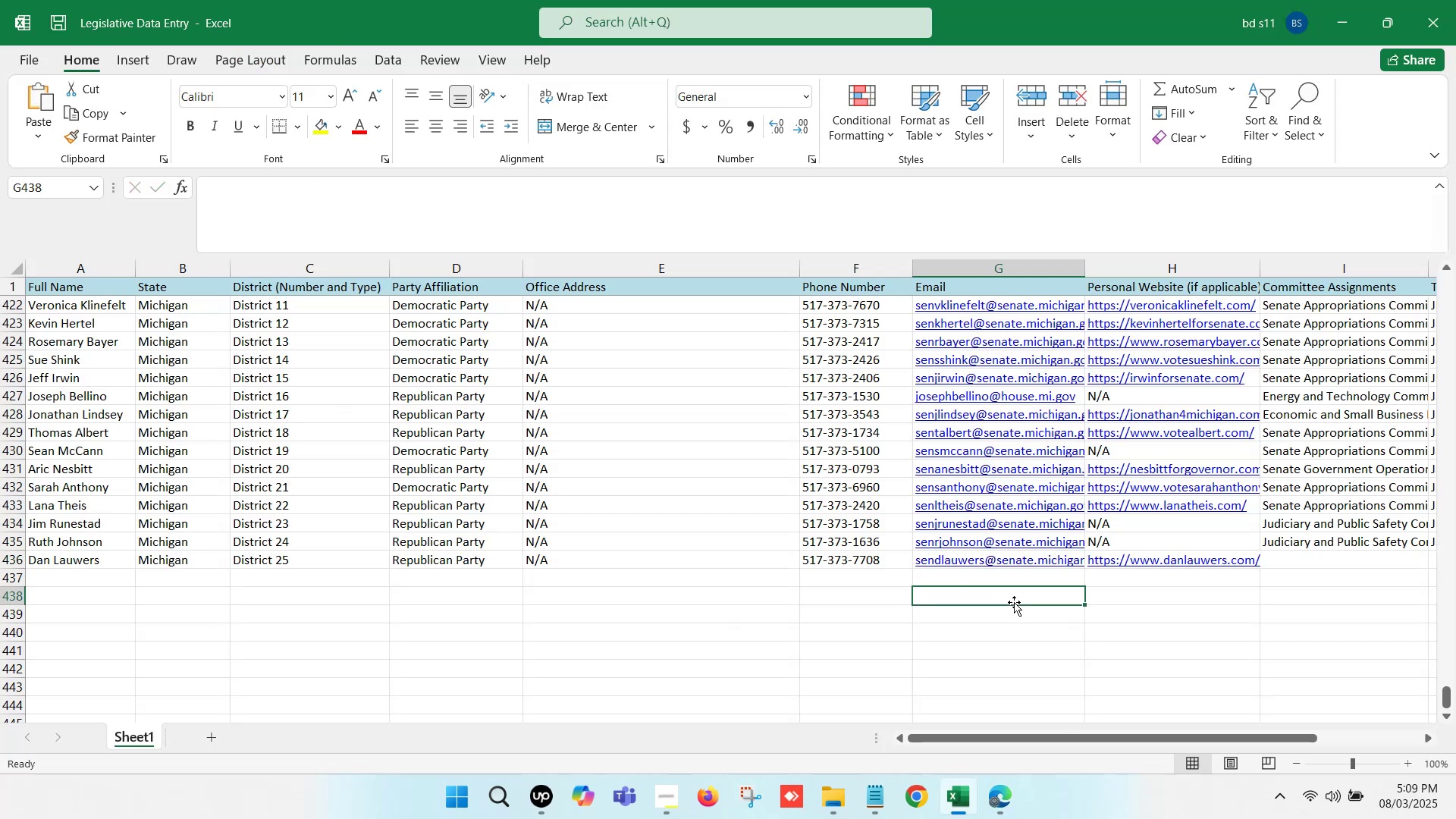 
key(ArrowRight)
 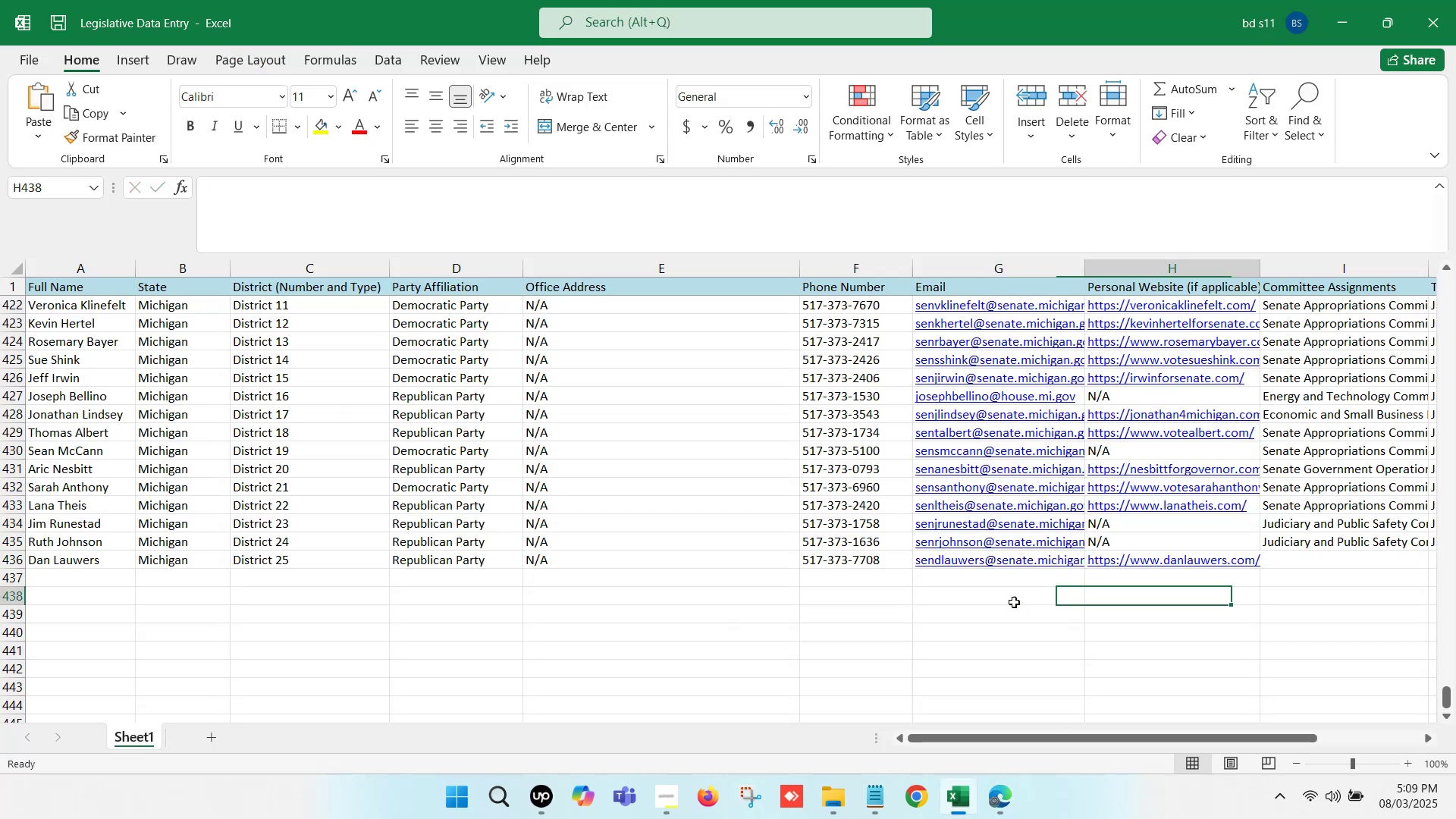 
key(ArrowRight)
 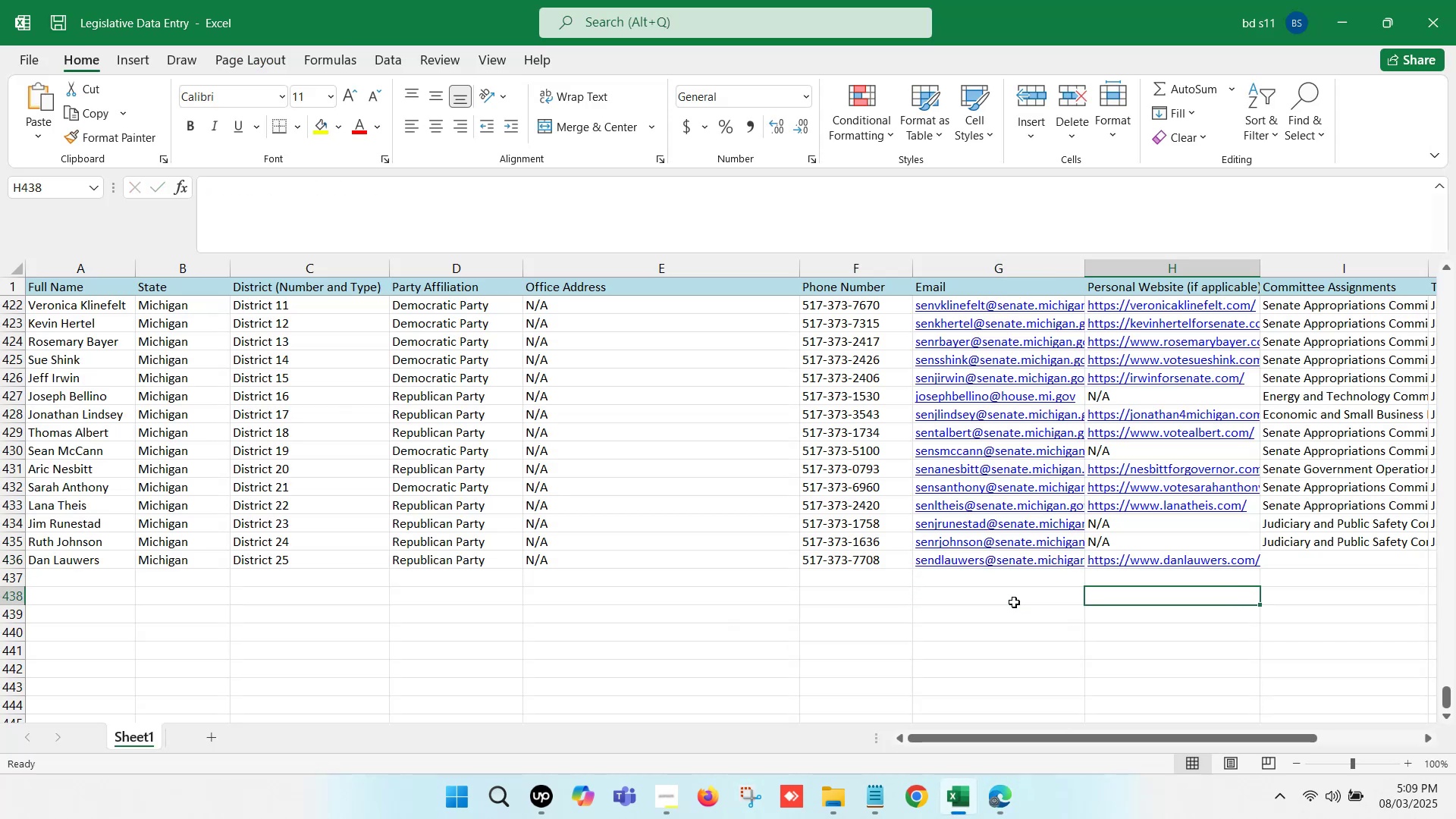 
key(ArrowRight)
 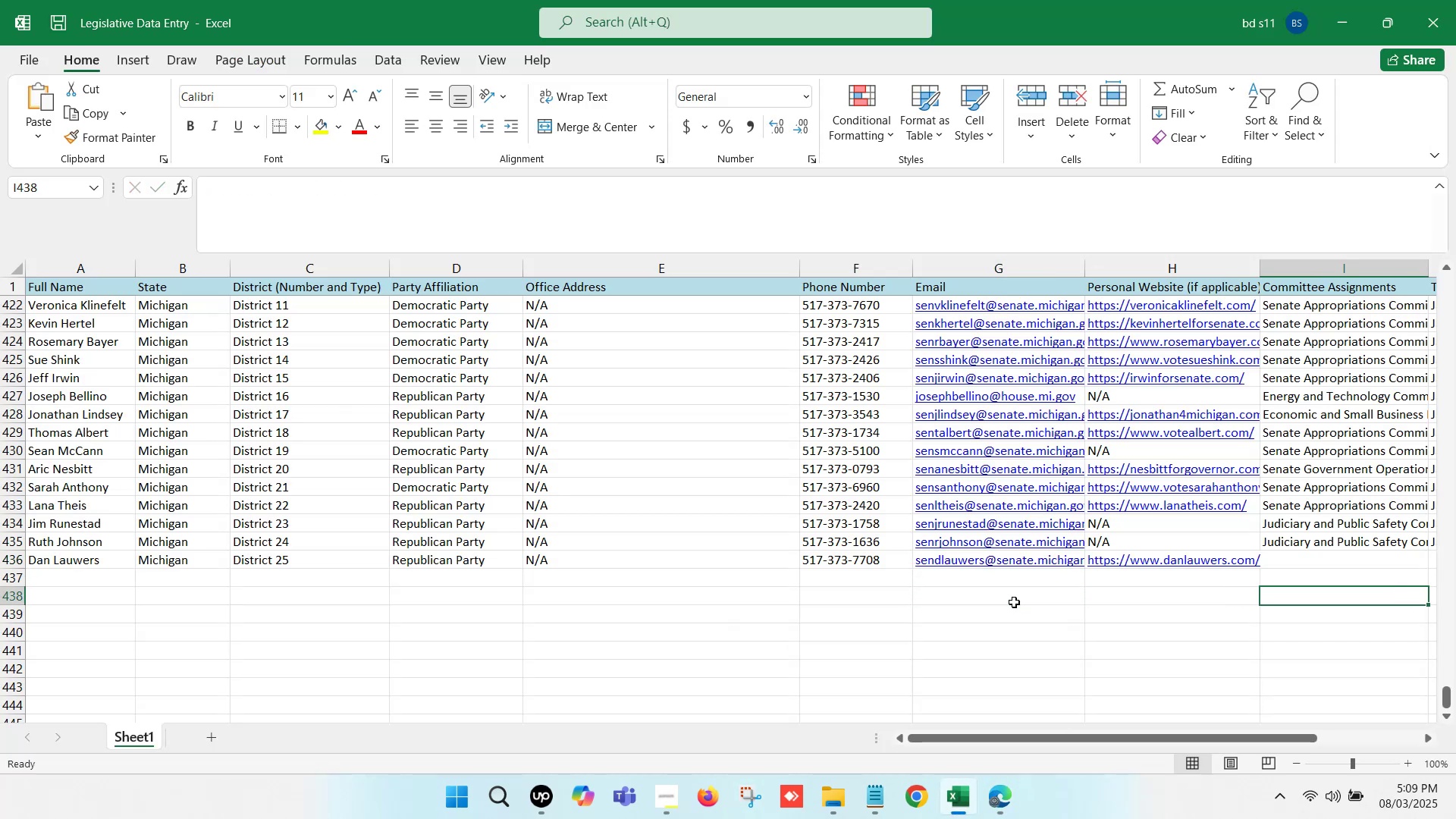 
key(ArrowRight)
 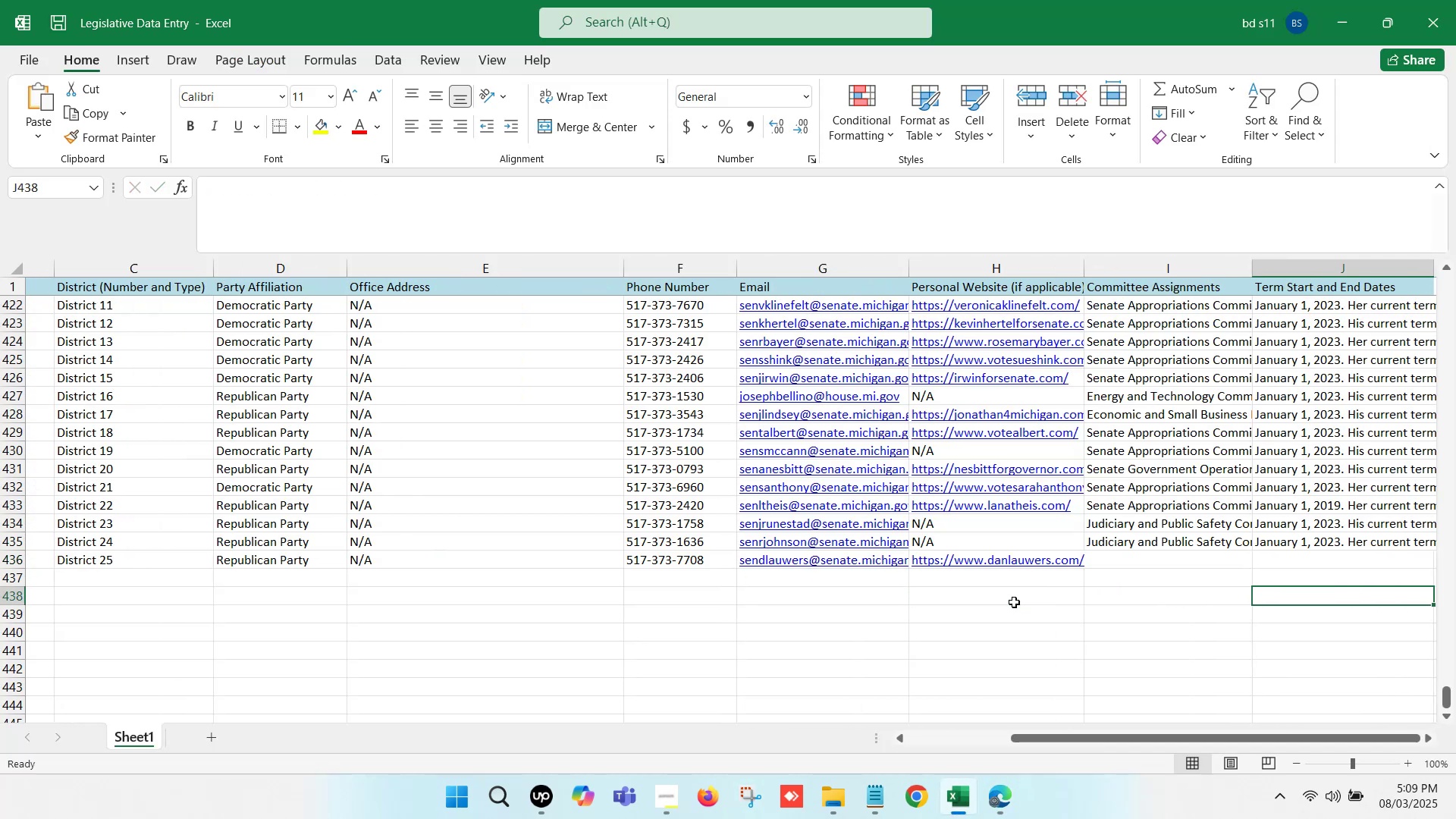 
key(ArrowRight)
 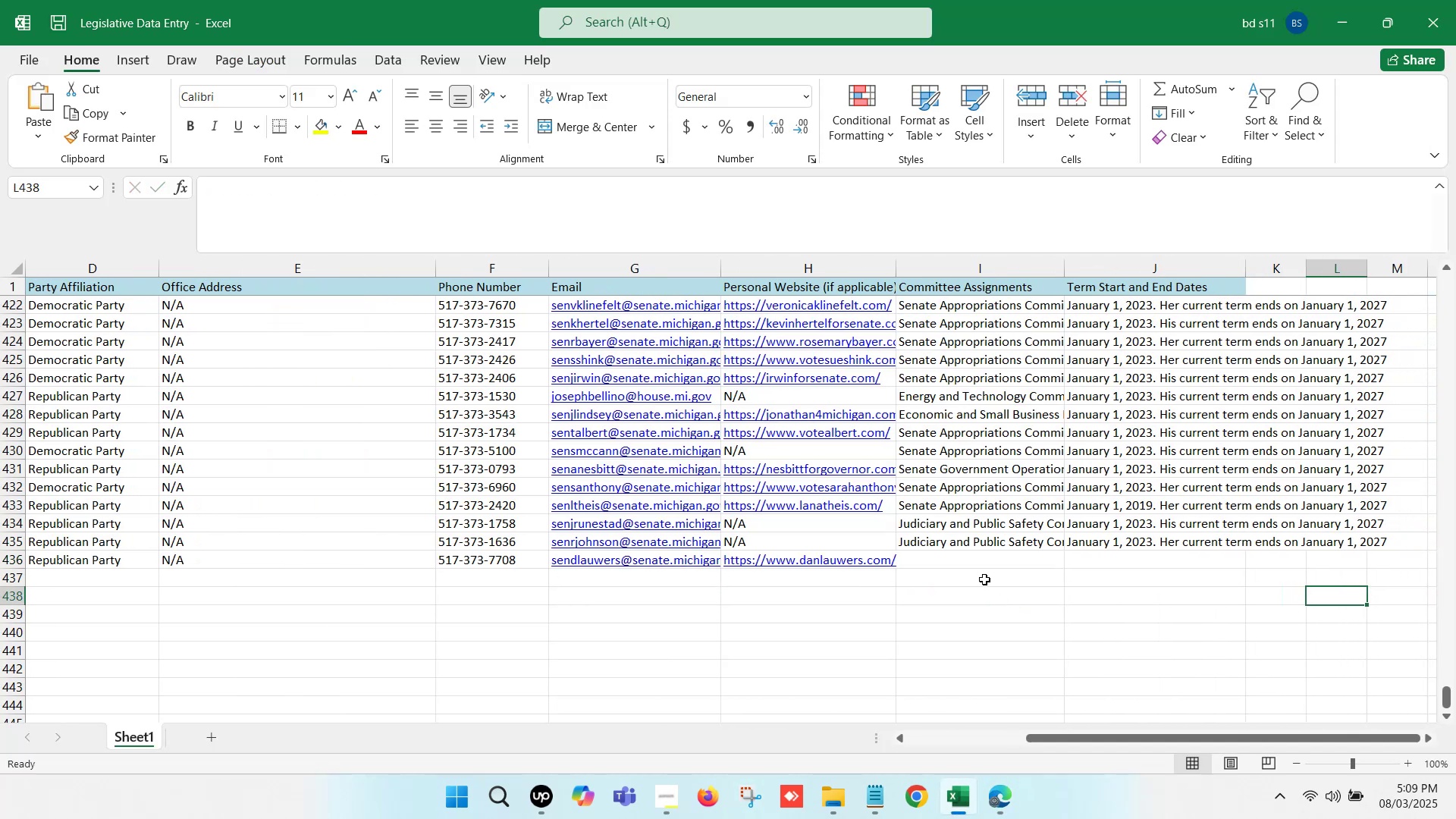 
left_click([961, 568])
 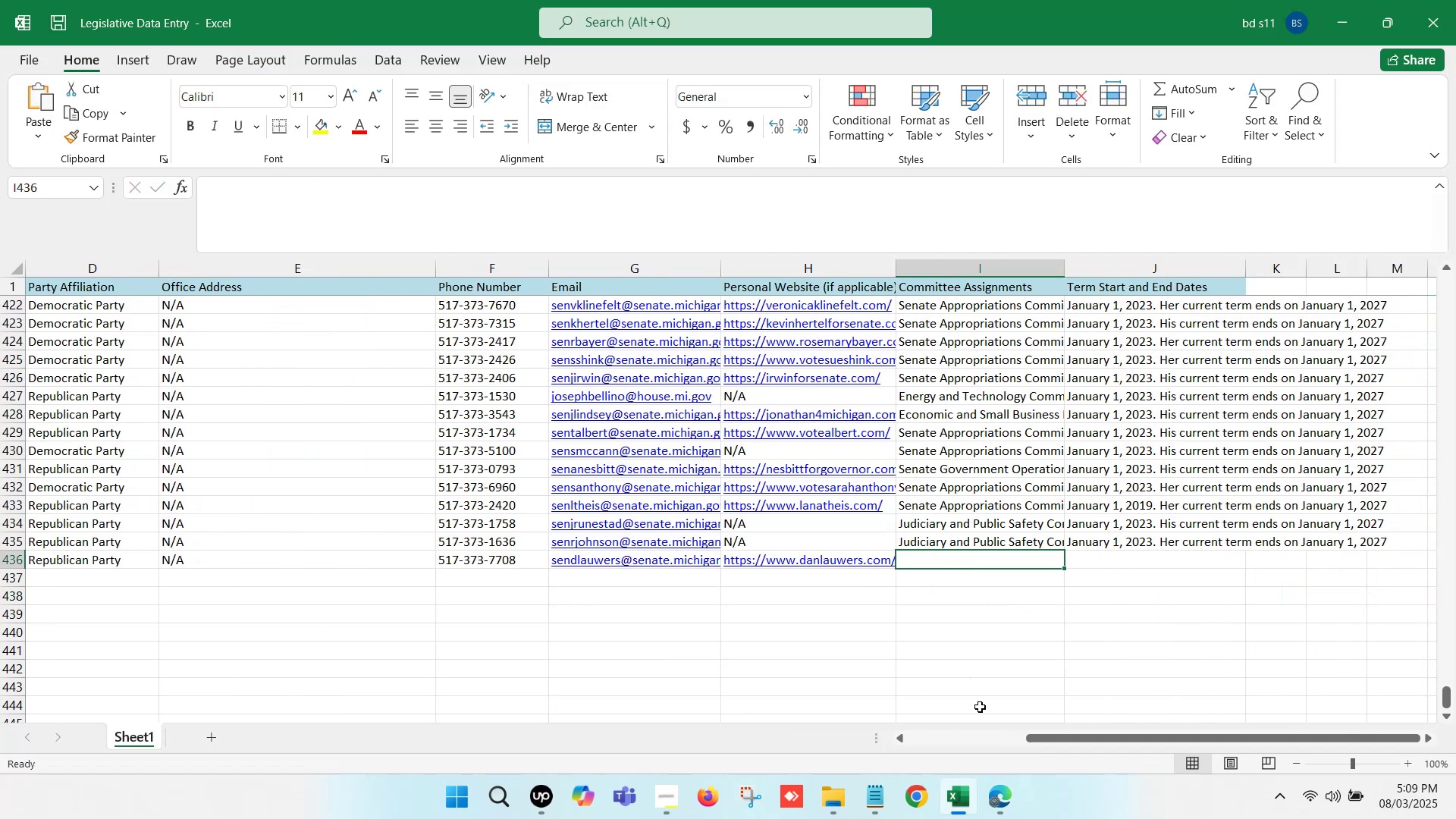 
left_click([1000, 783])
 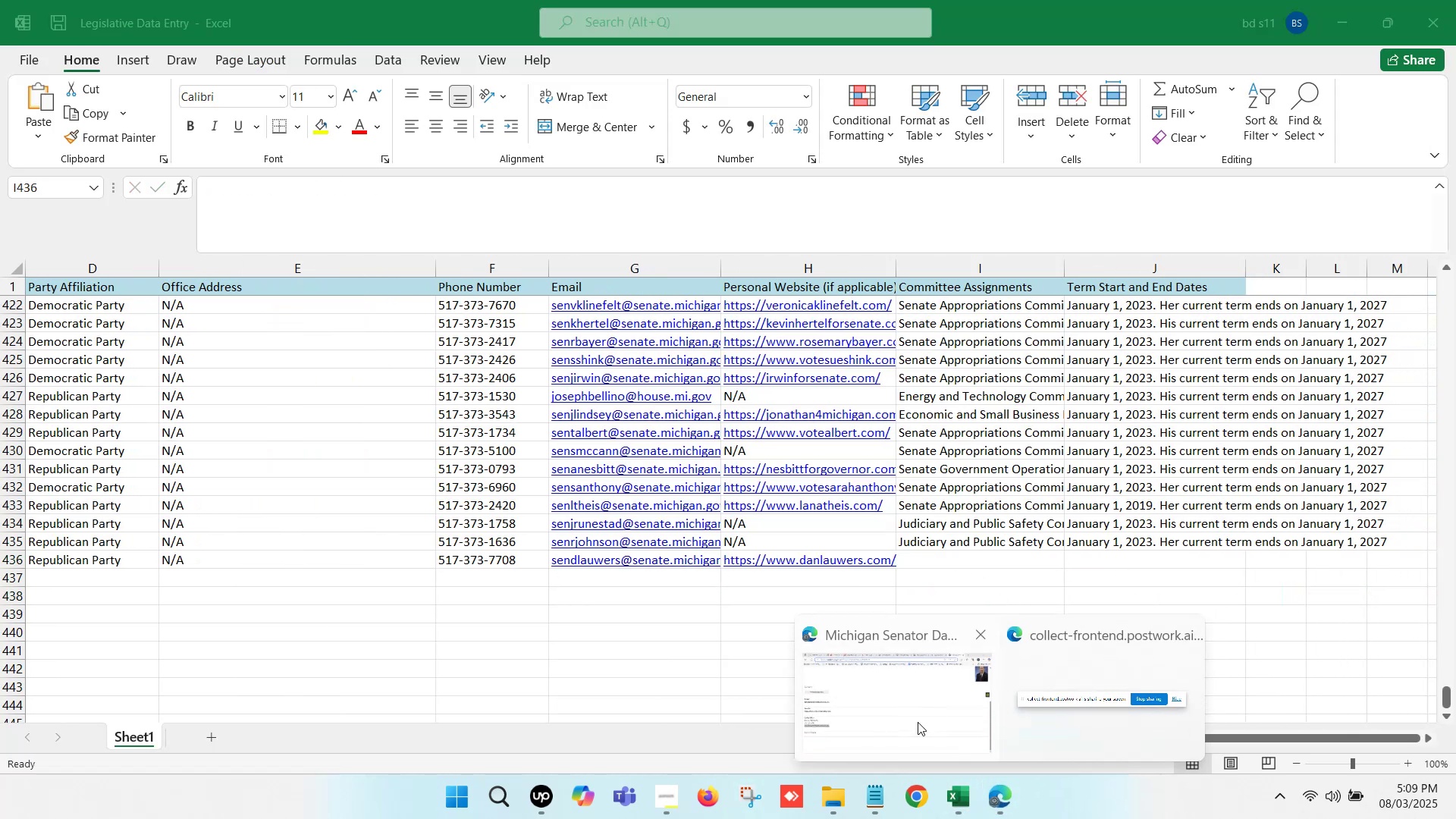 
left_click([871, 700])
 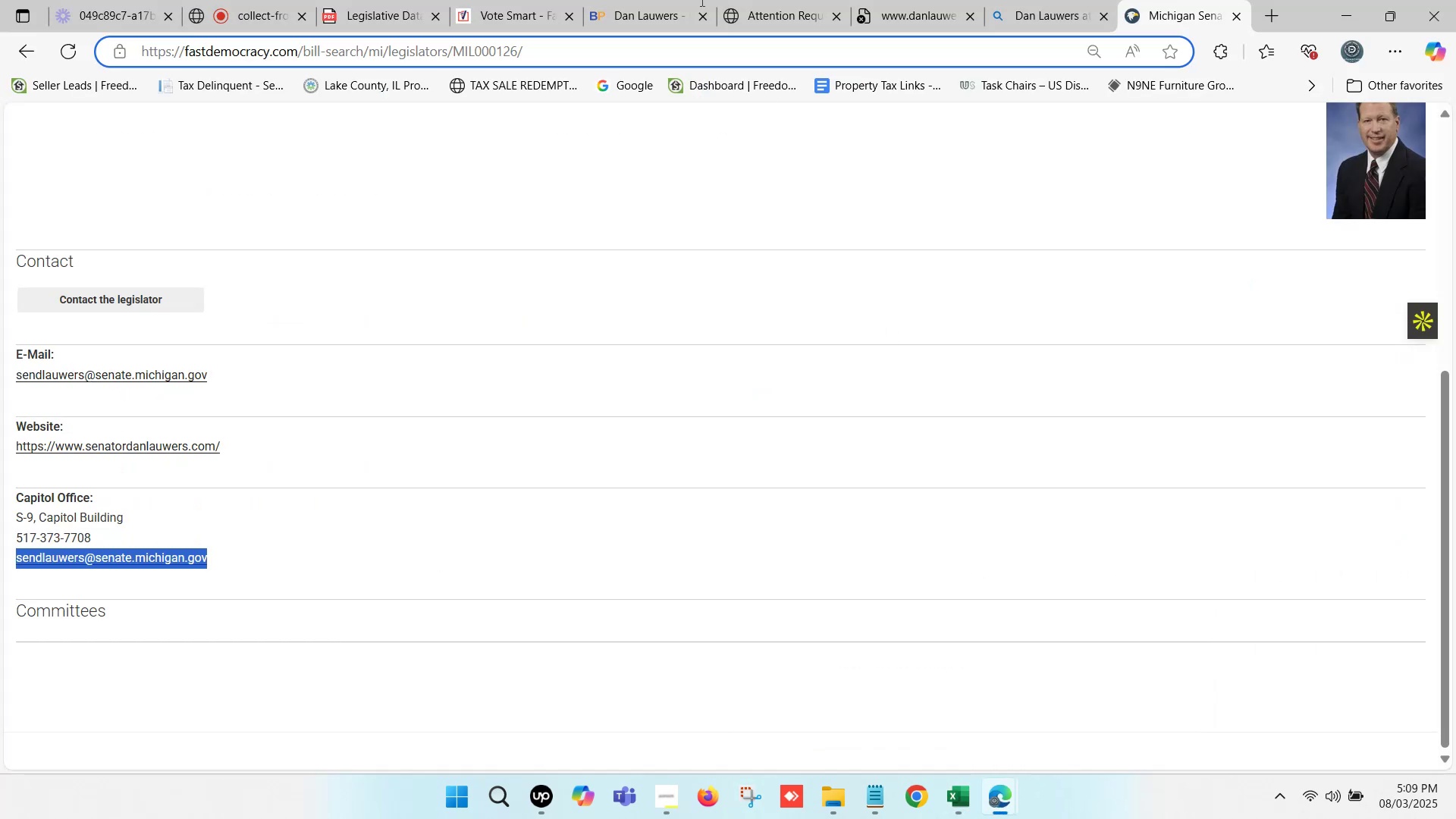 
left_click([653, 0])
 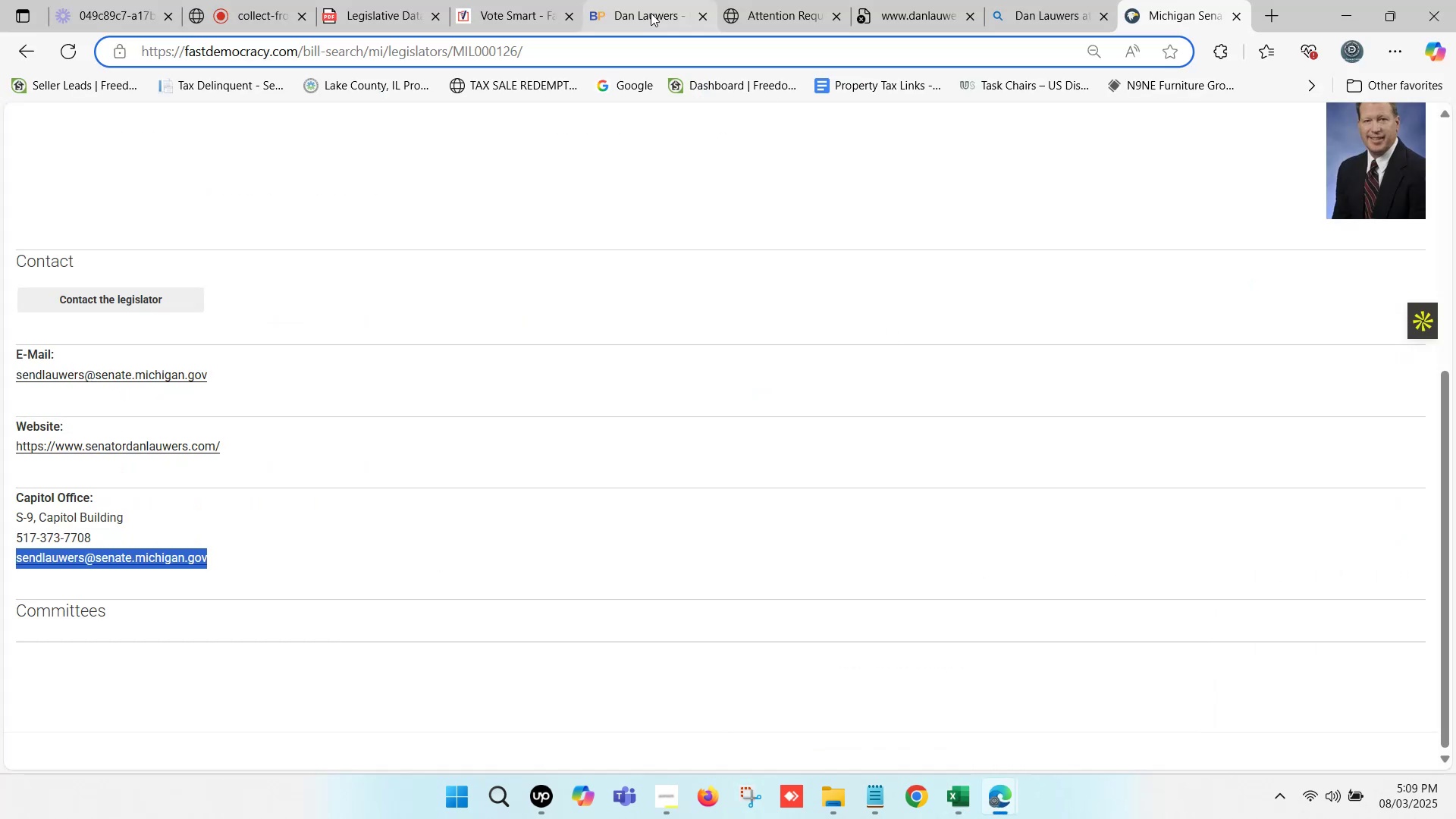 
scroll: coordinate [611, 458], scroll_direction: down, amount: 3.0
 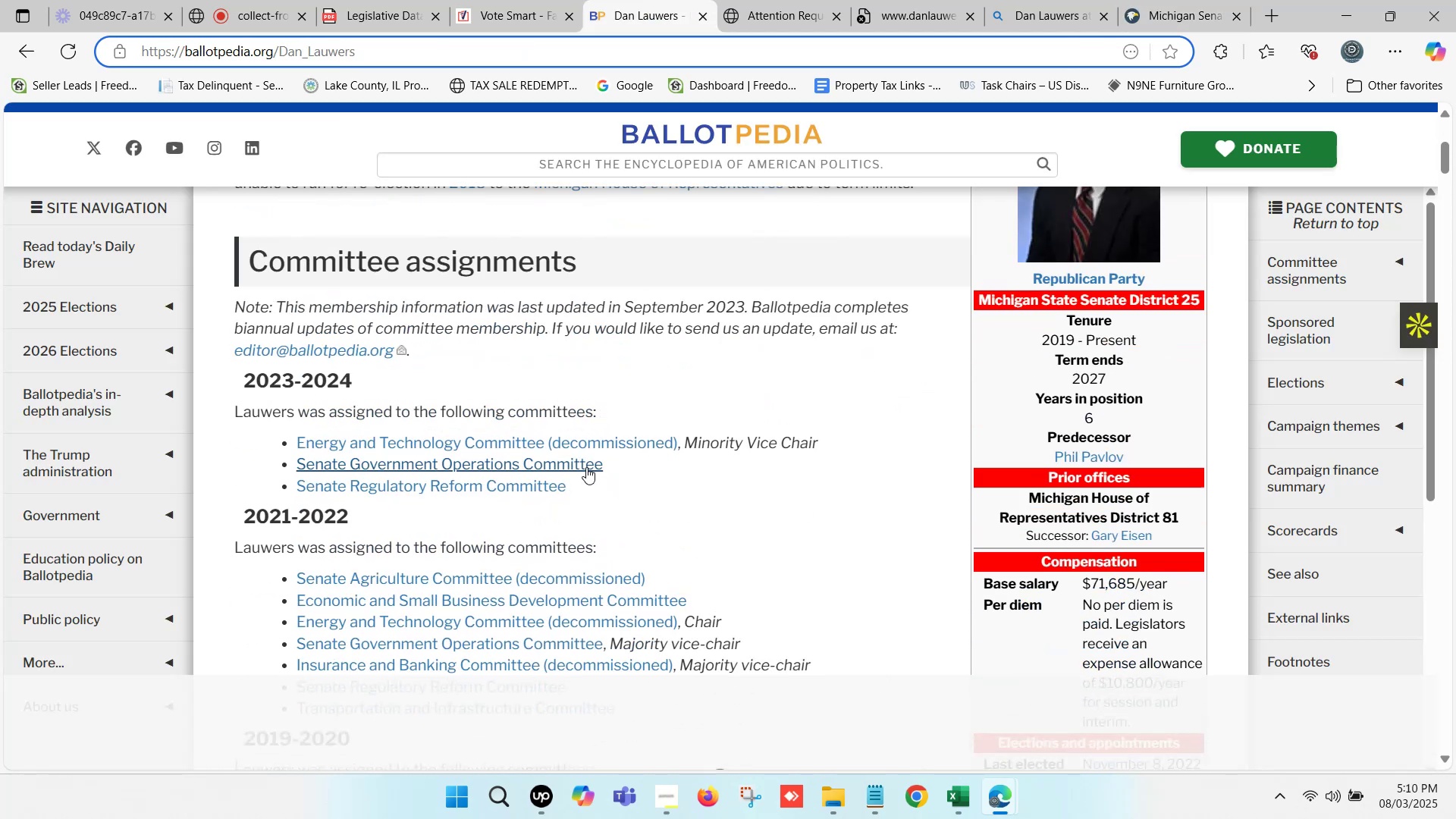 
left_click_drag(start_coordinate=[578, 482], to_coordinate=[288, 441])
 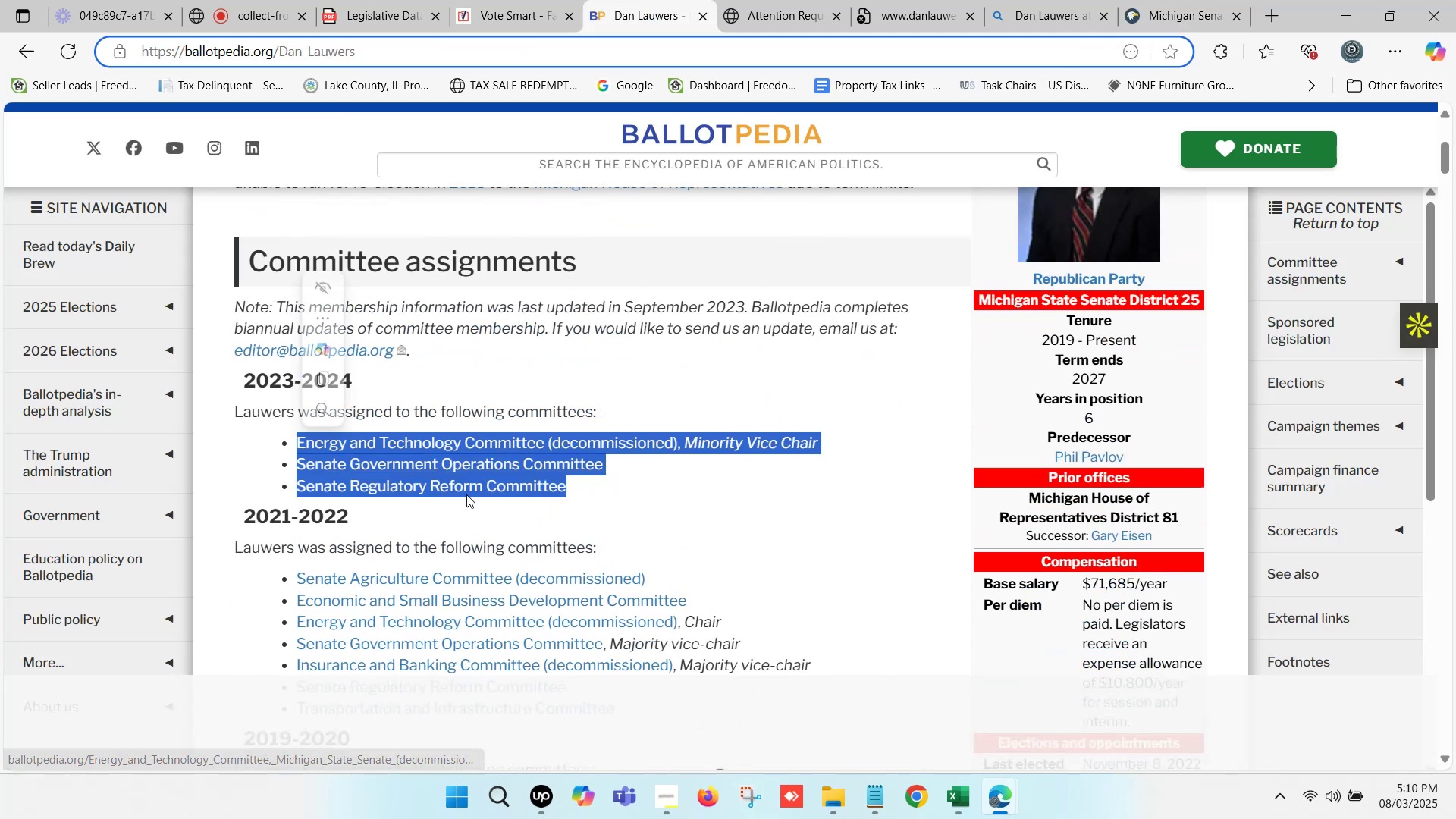 
key(Control+ControlLeft)
 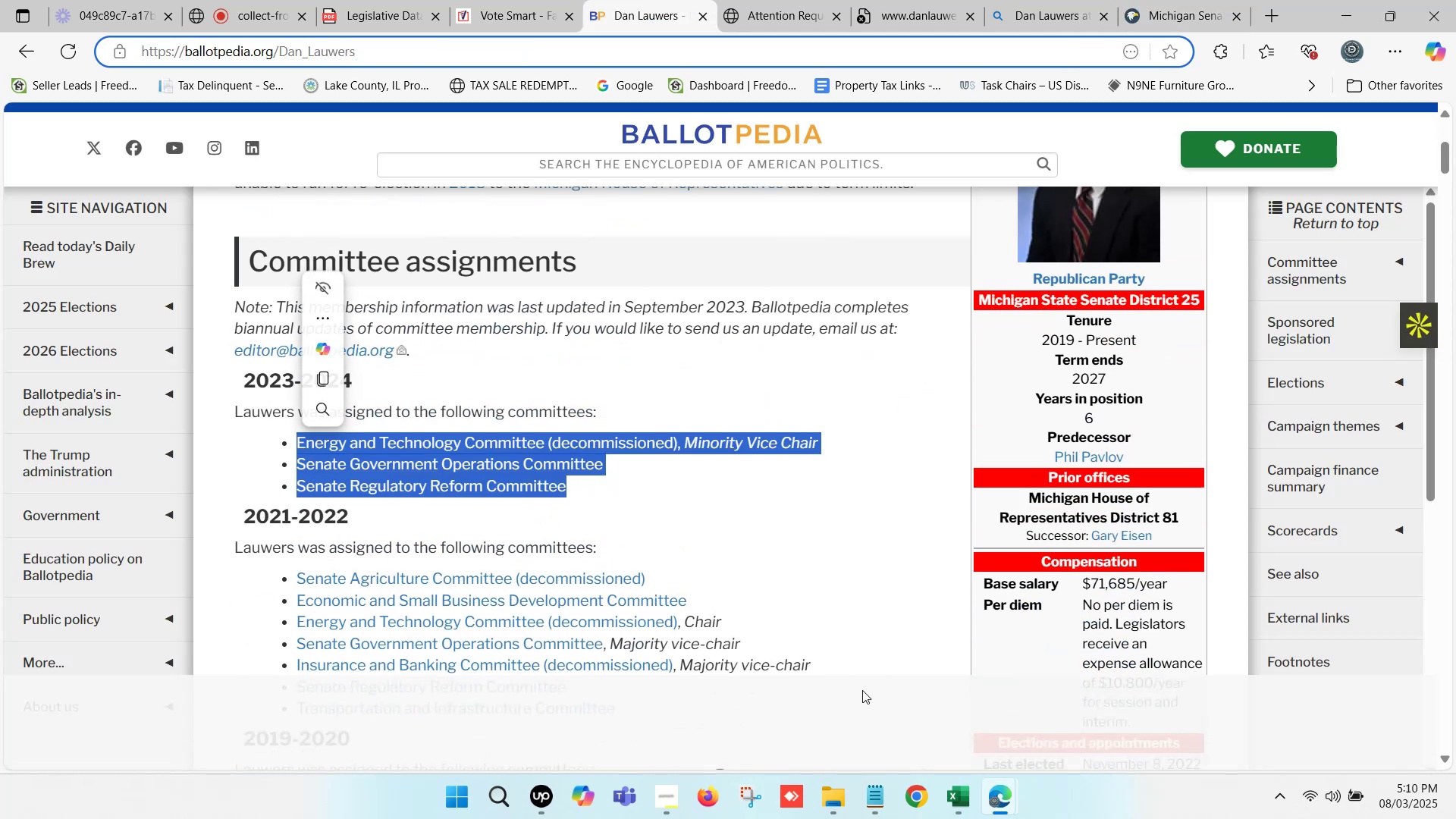 
key(Control+C)
 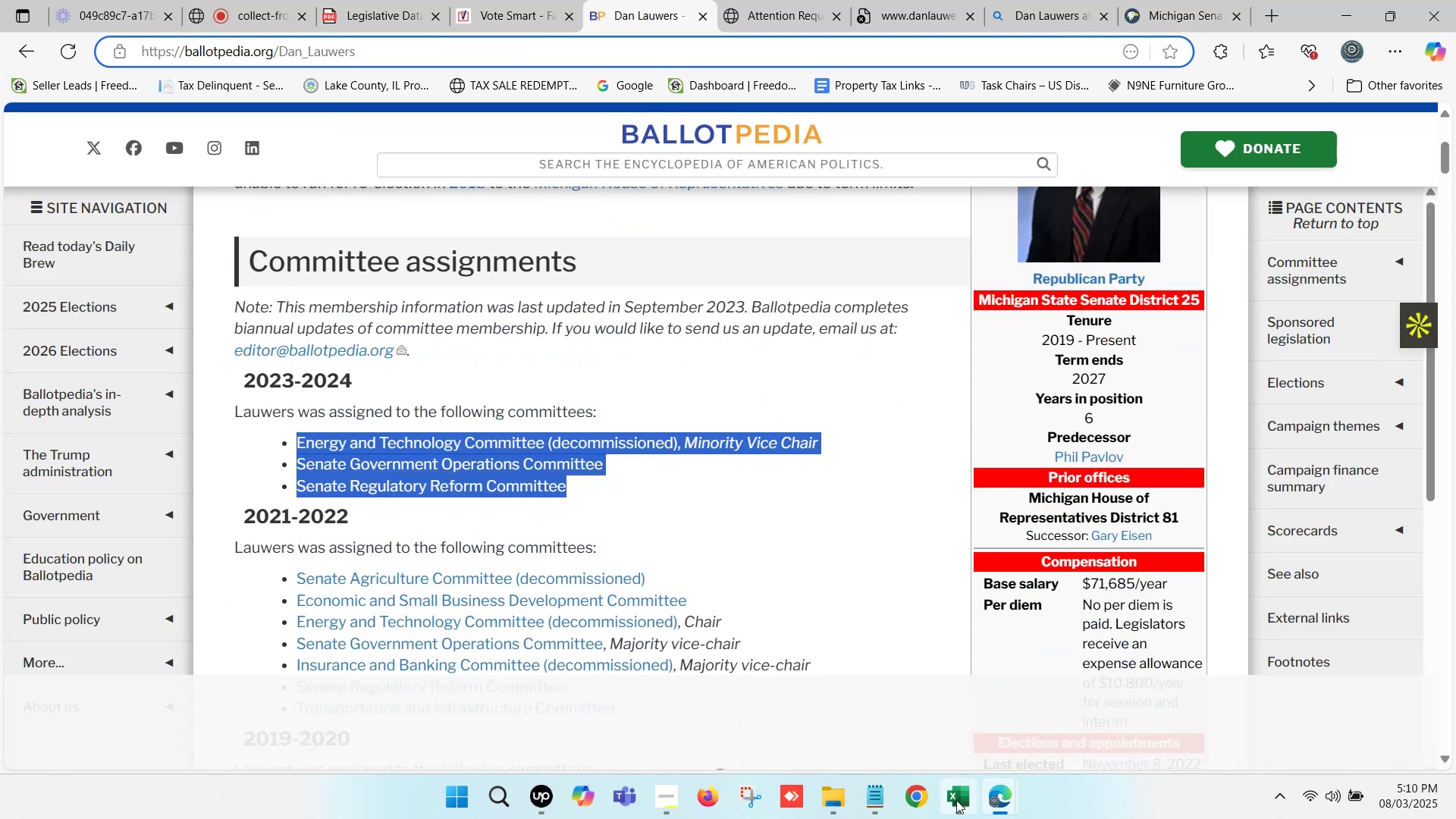 
left_click([958, 802])
 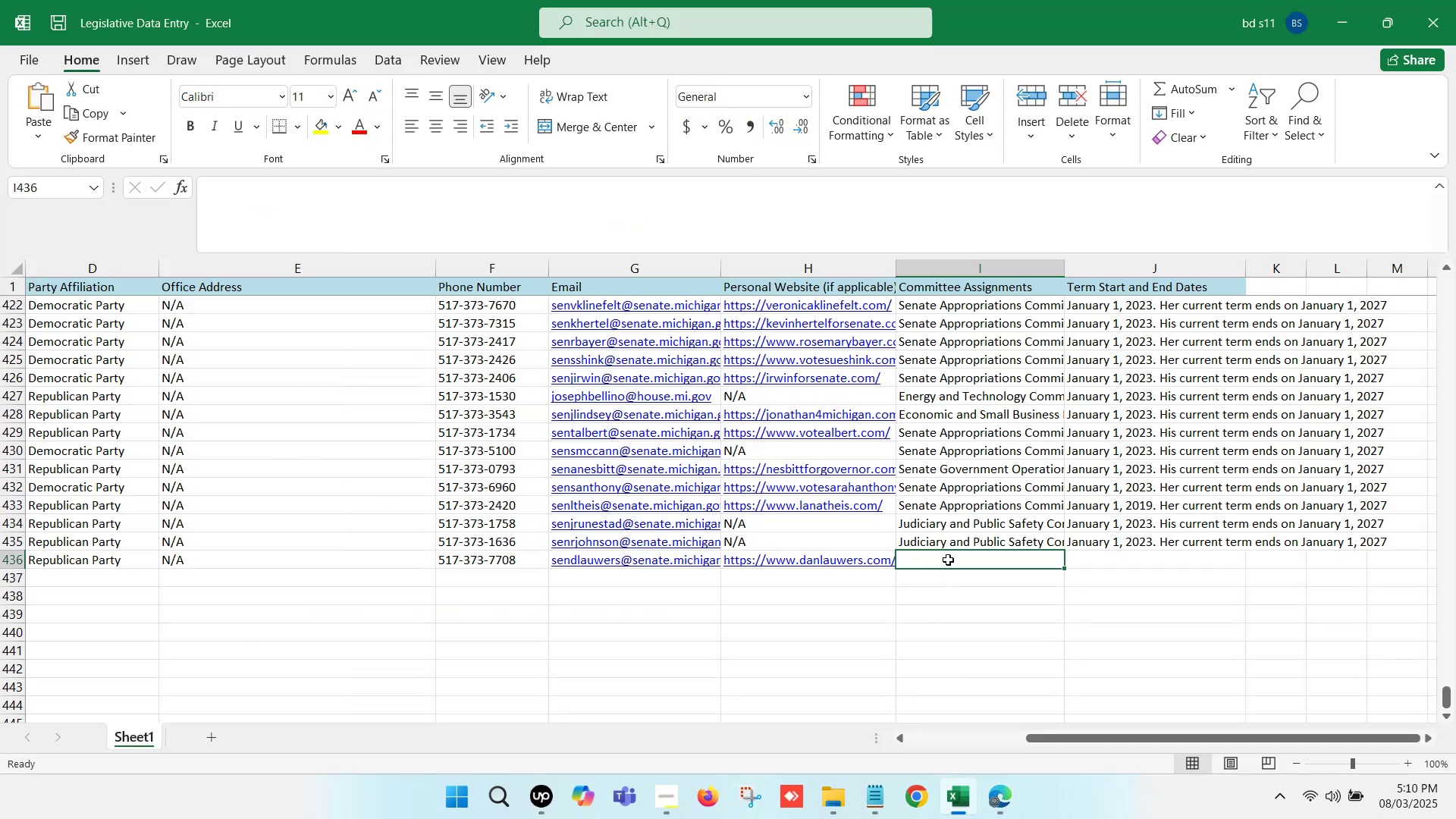 
double_click([946, 557])
 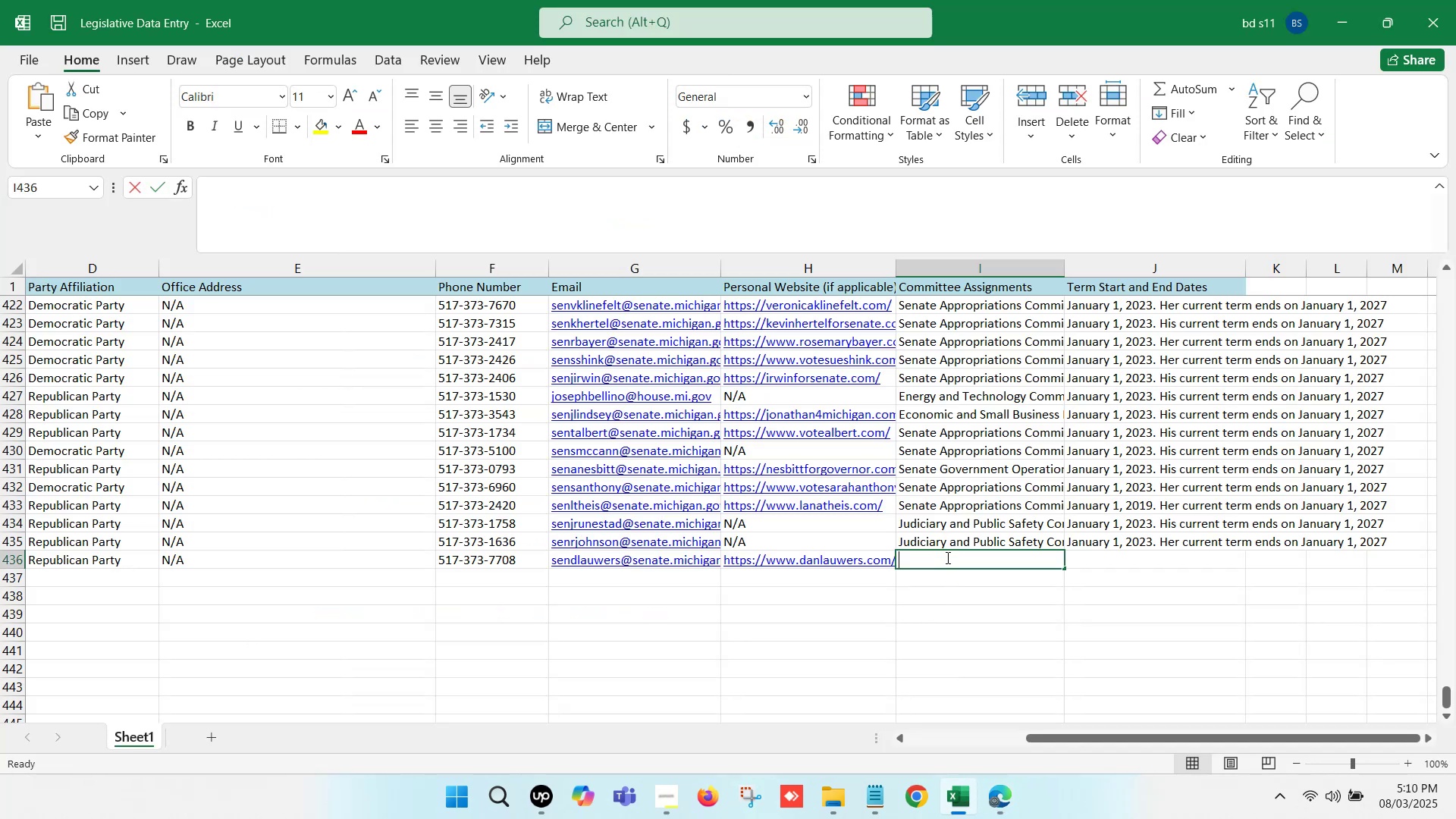 
key(Control+ControlLeft)
 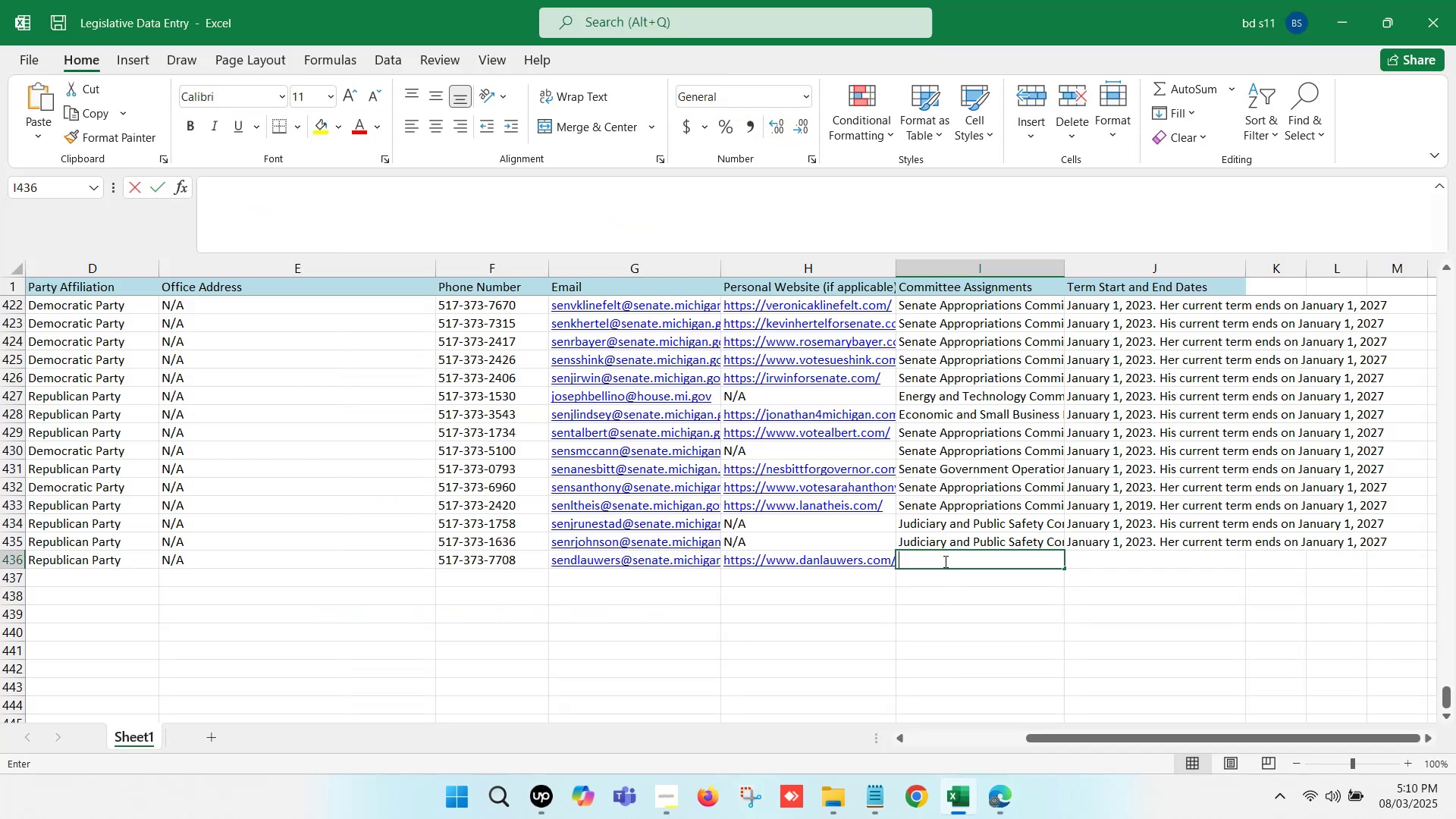 
key(Control+V)
 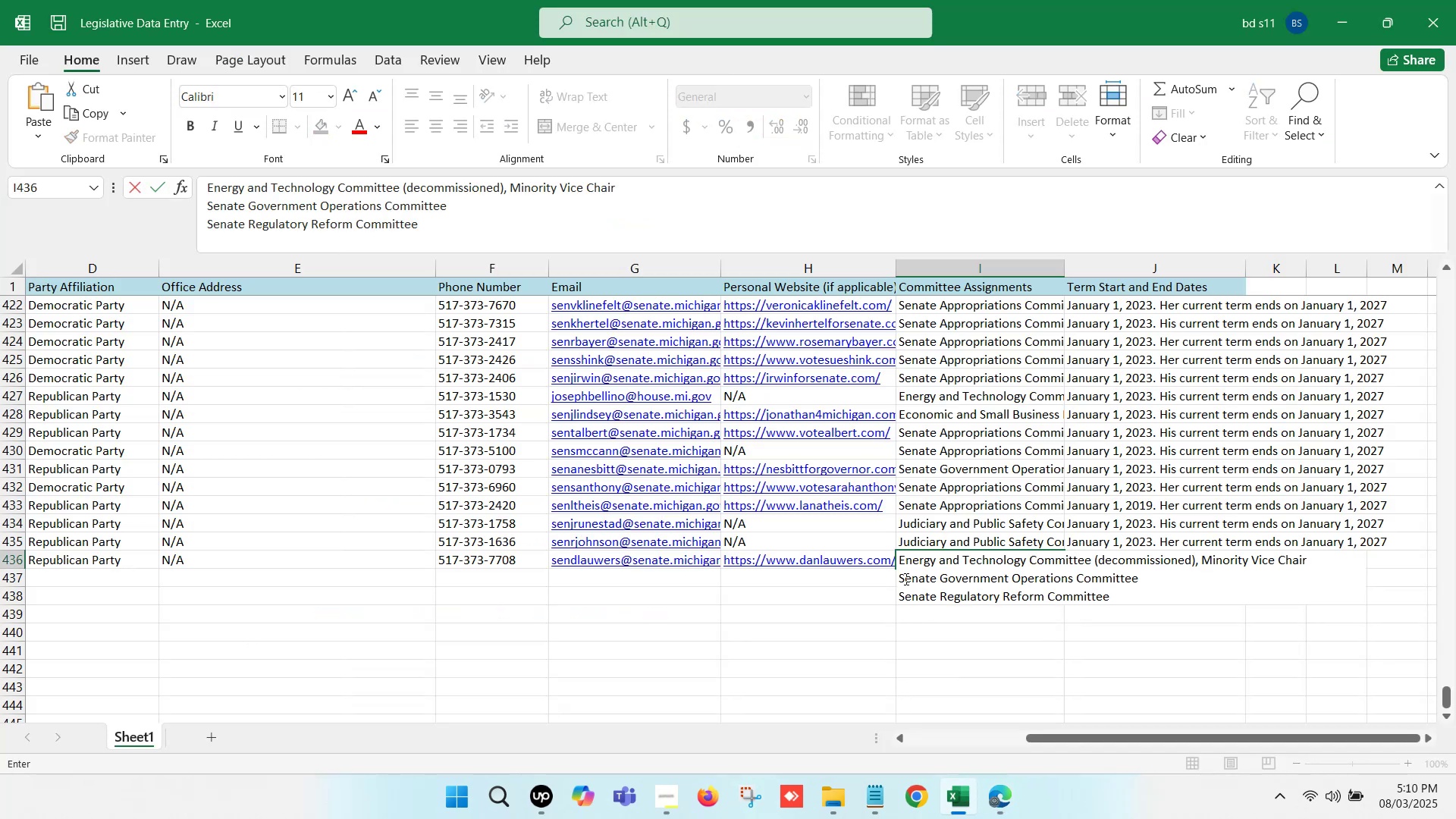 
left_click([902, 577])
 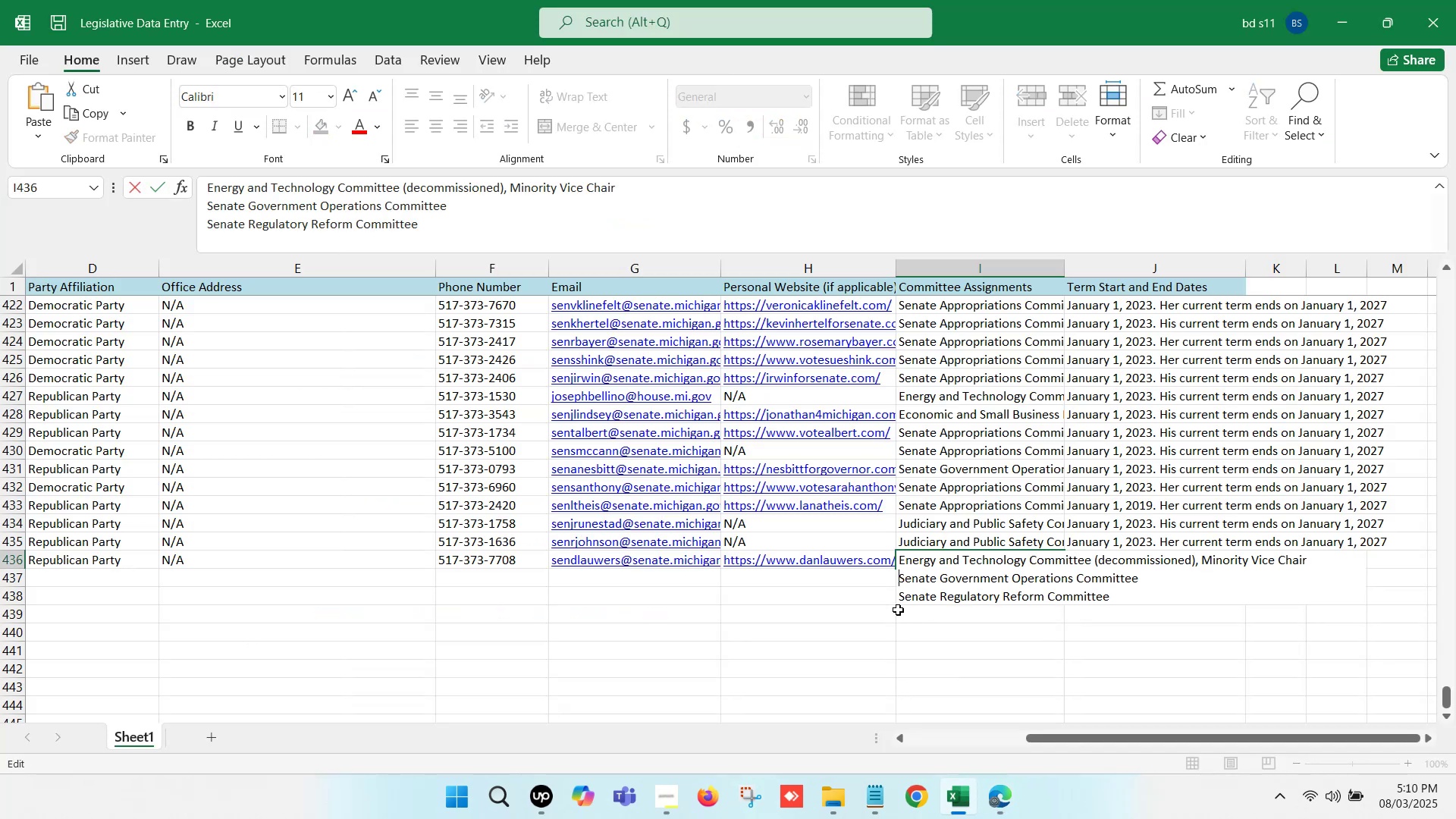 
key(Backspace)
 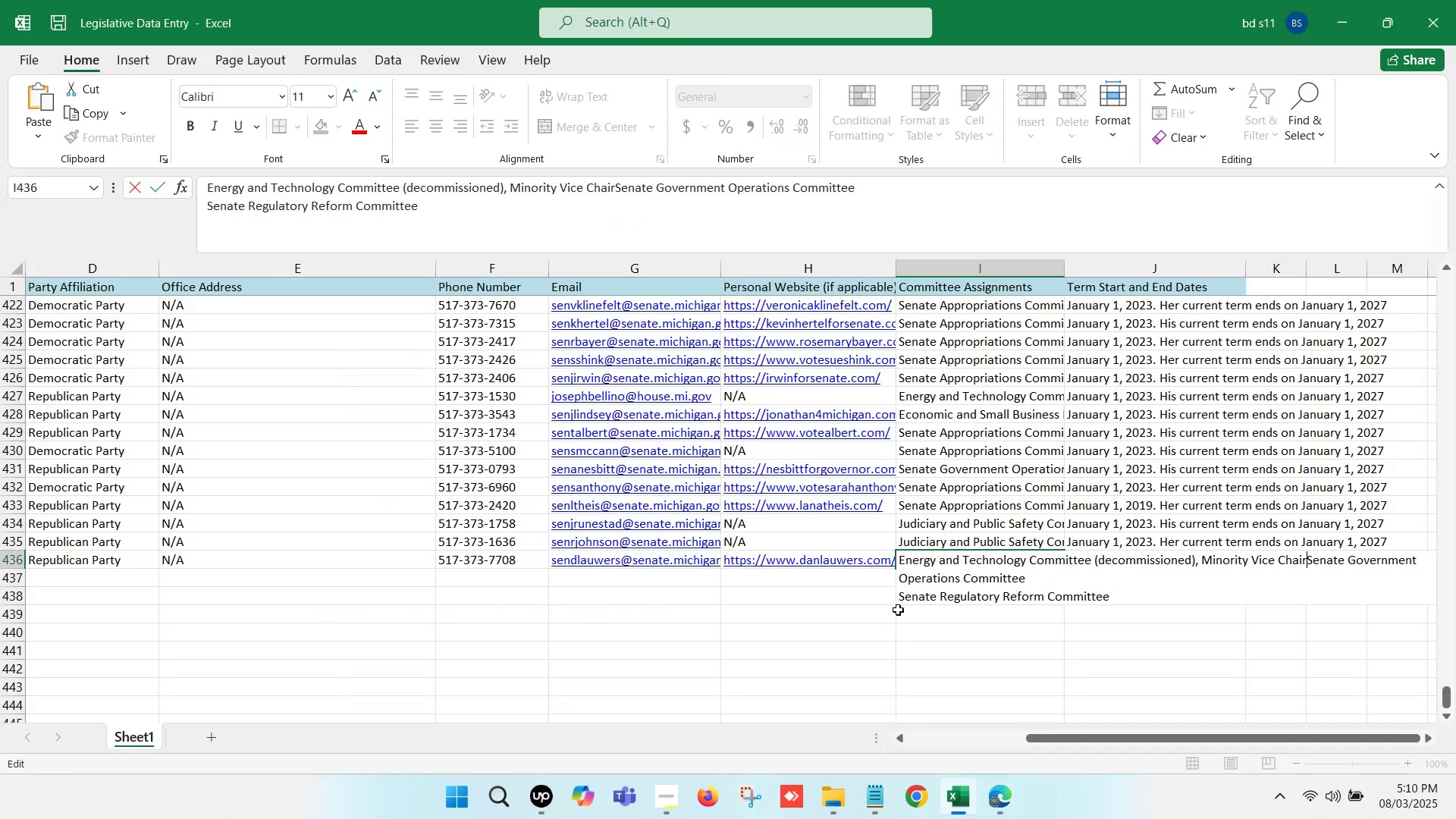 
key(Comma)
 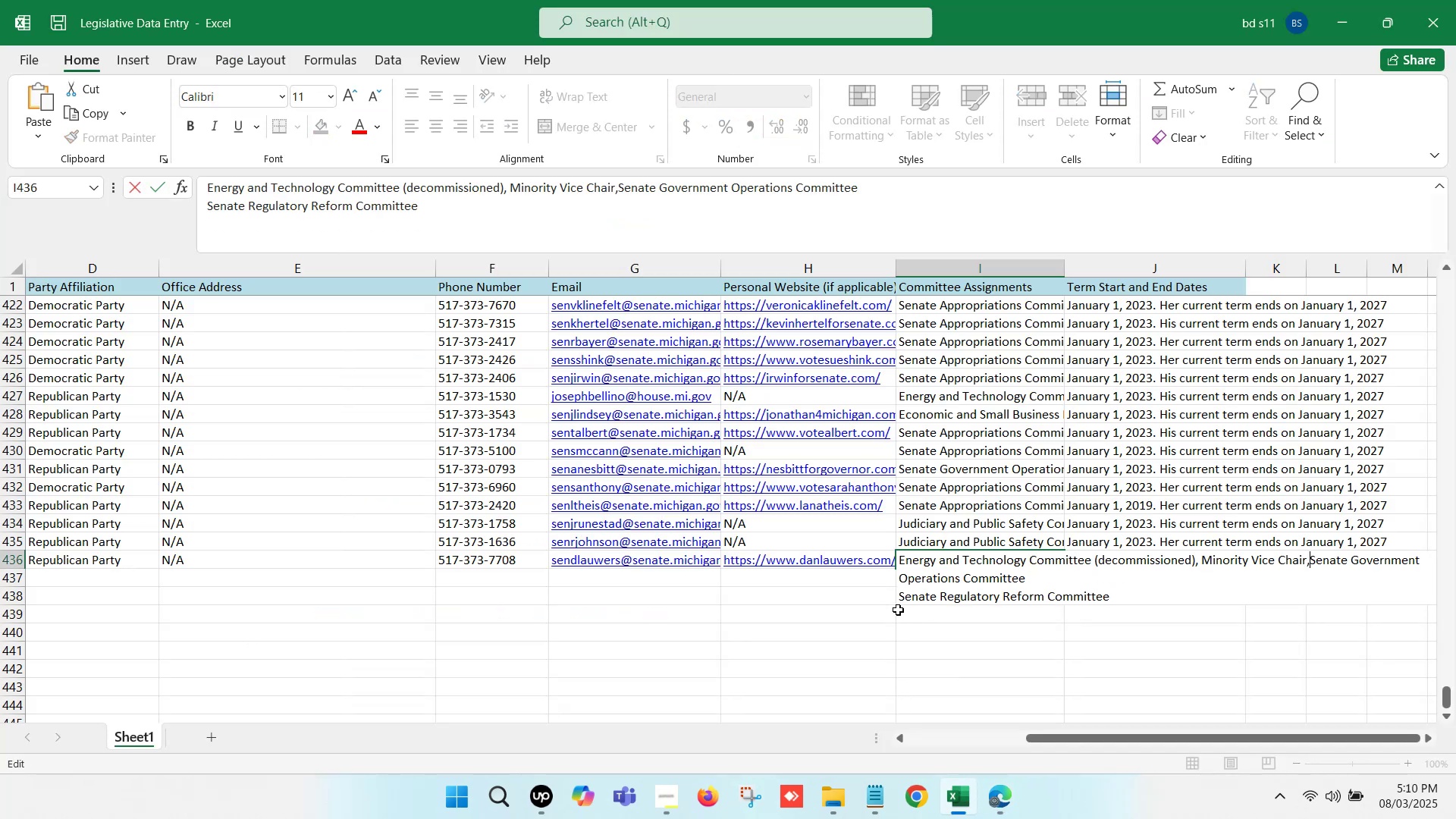 
key(Space)
 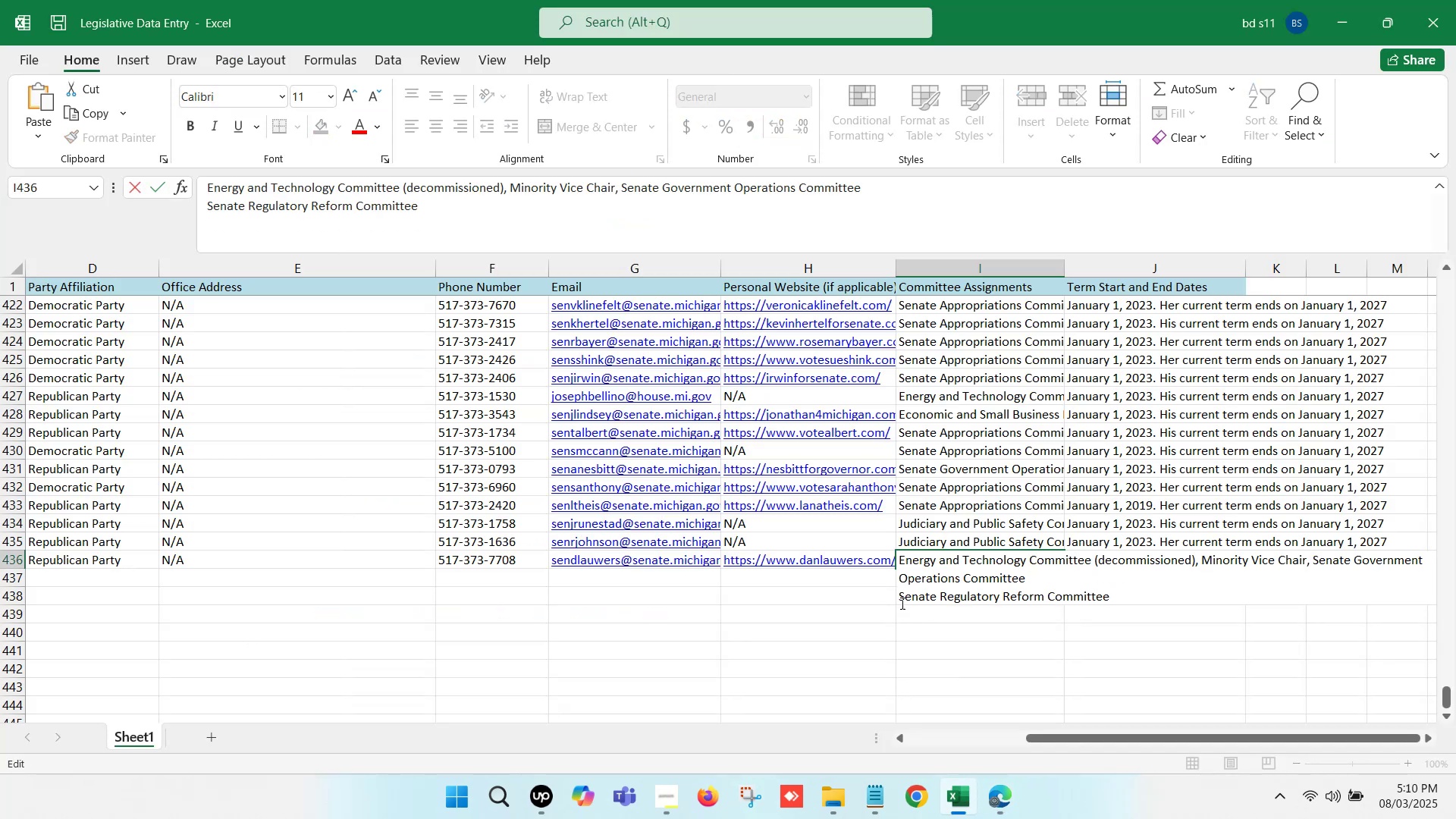 
left_click([902, 599])
 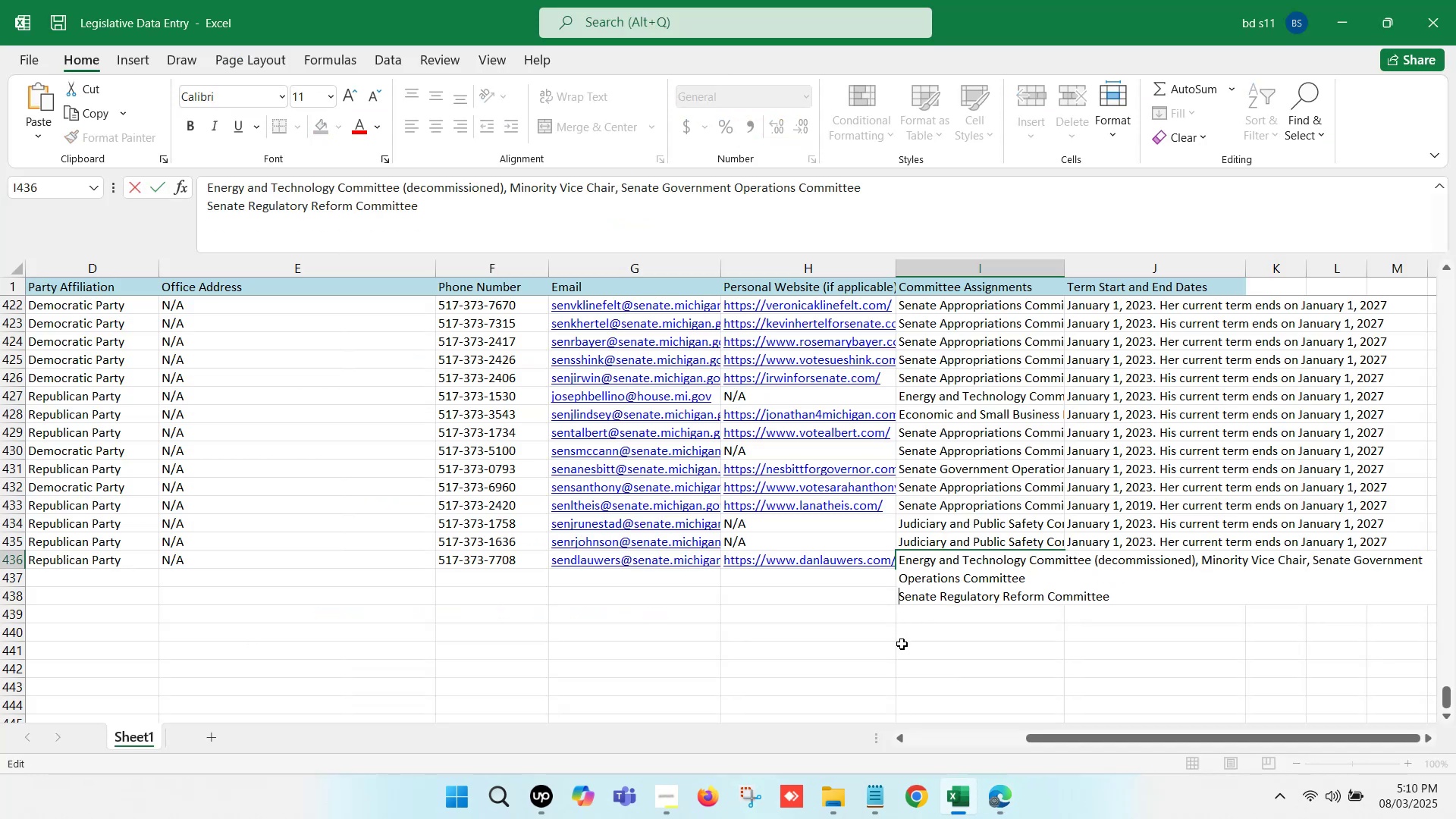 
key(Backspace)
 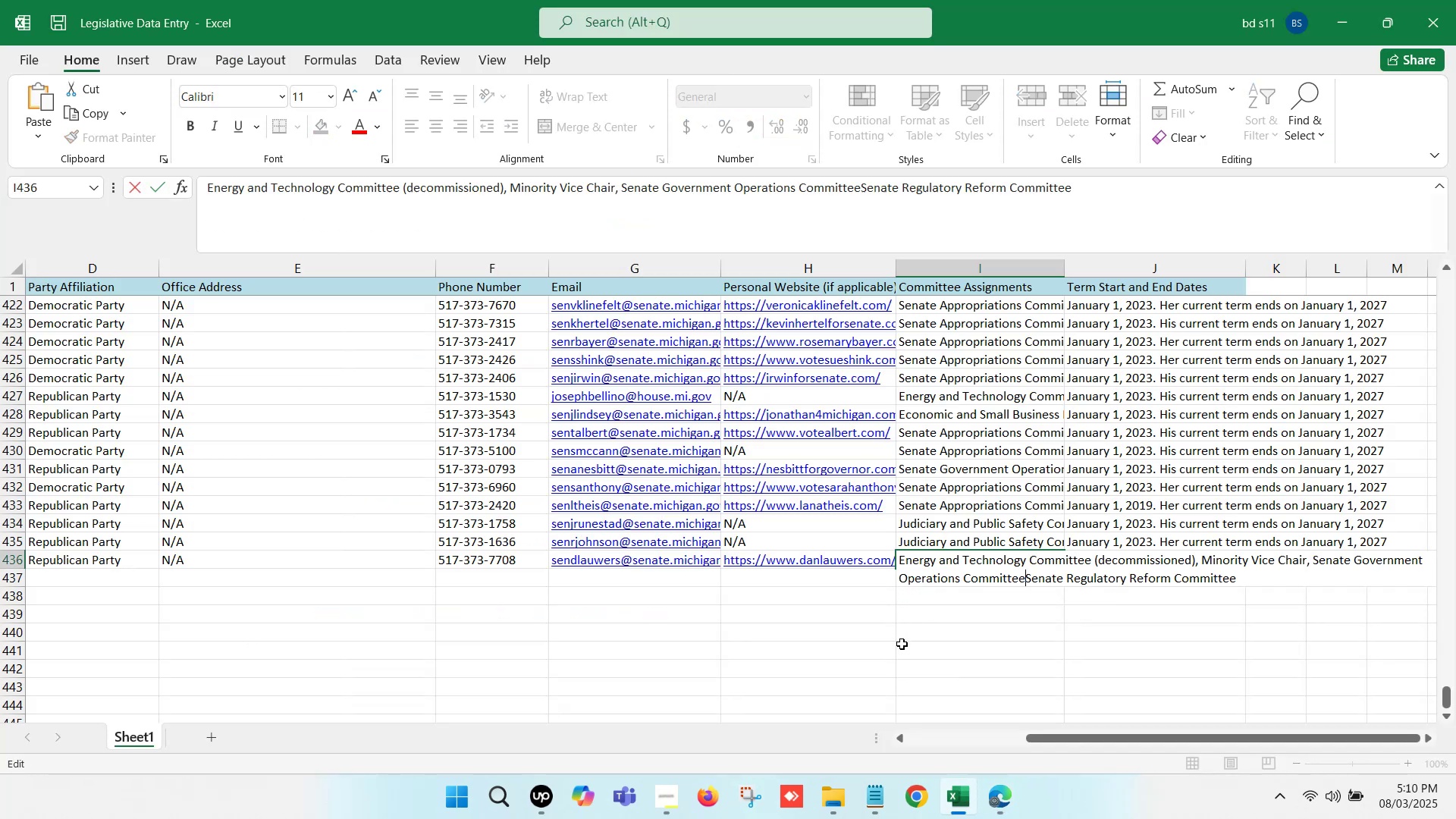 
key(Comma)
 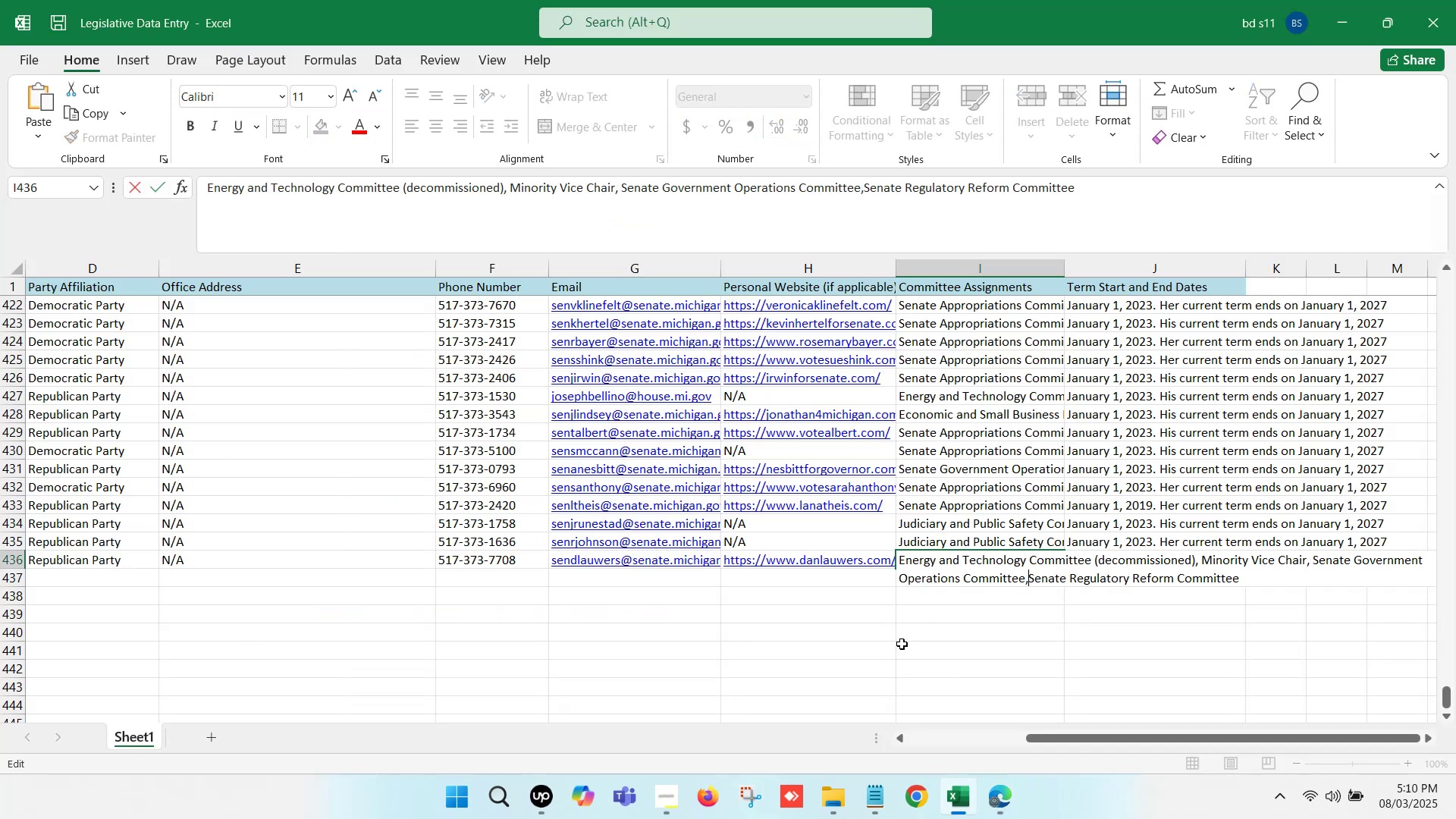 
key(Space)
 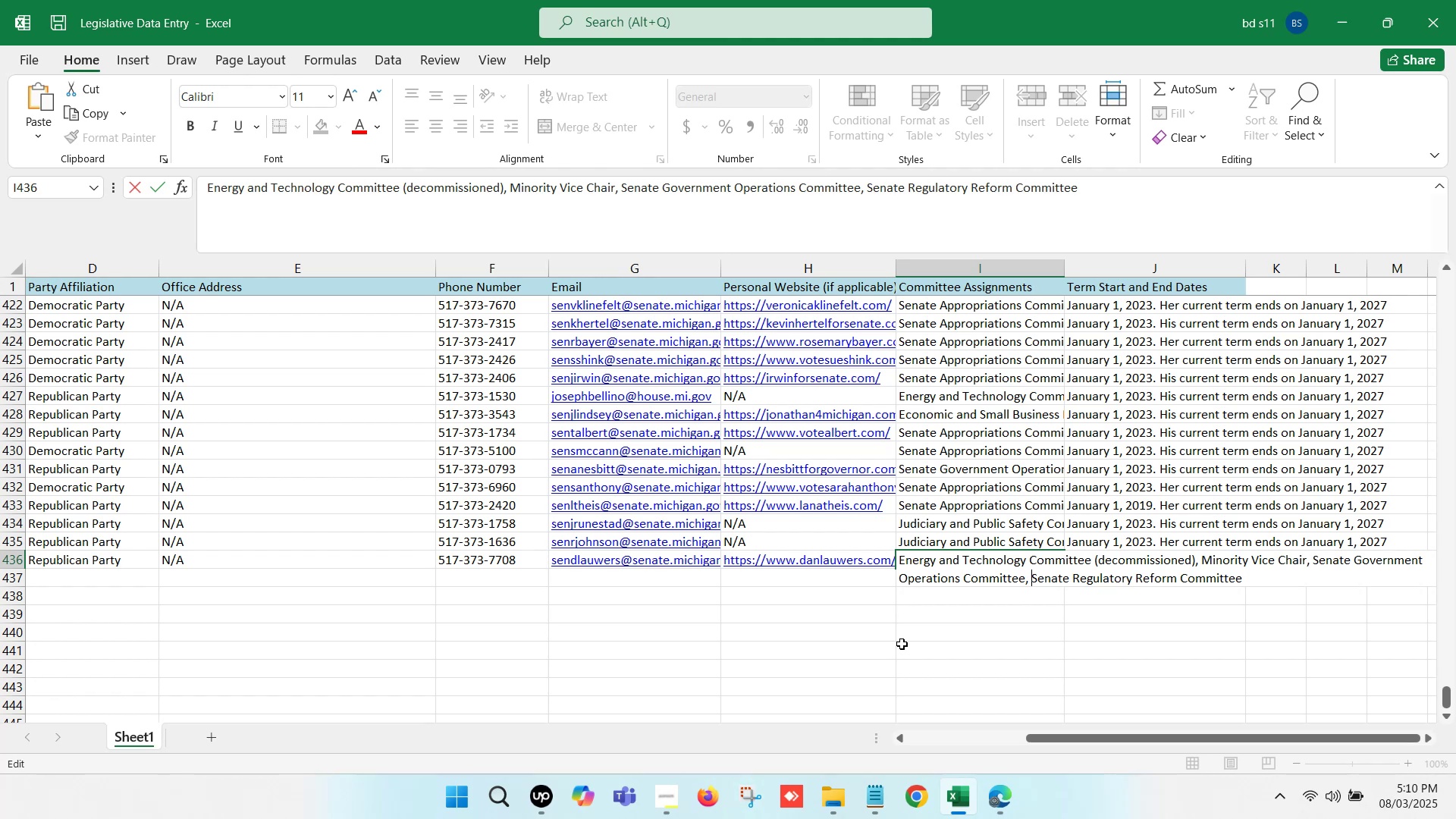 
left_click([902, 644])
 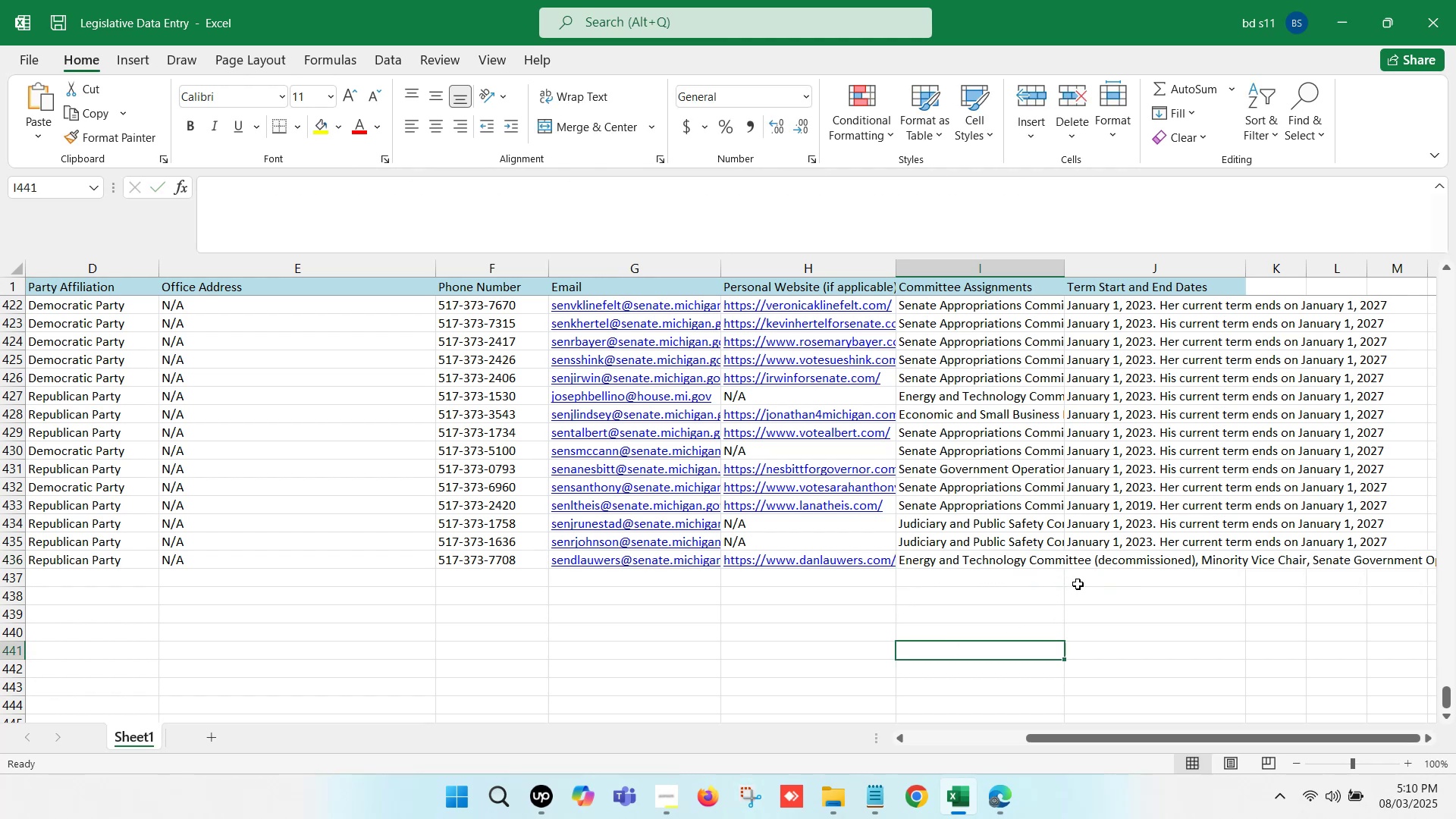 
left_click([1094, 558])
 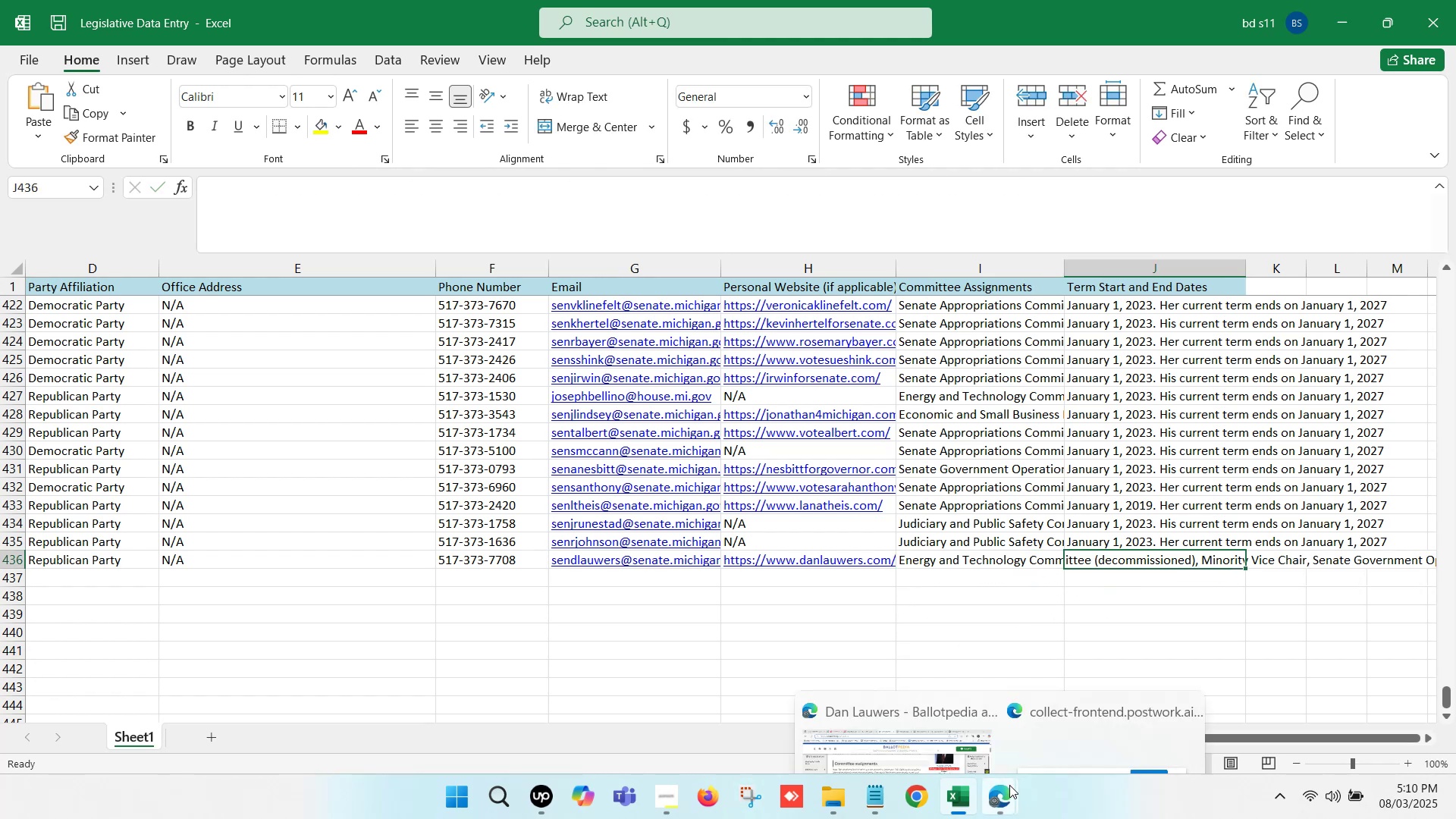 
left_click([833, 641])
 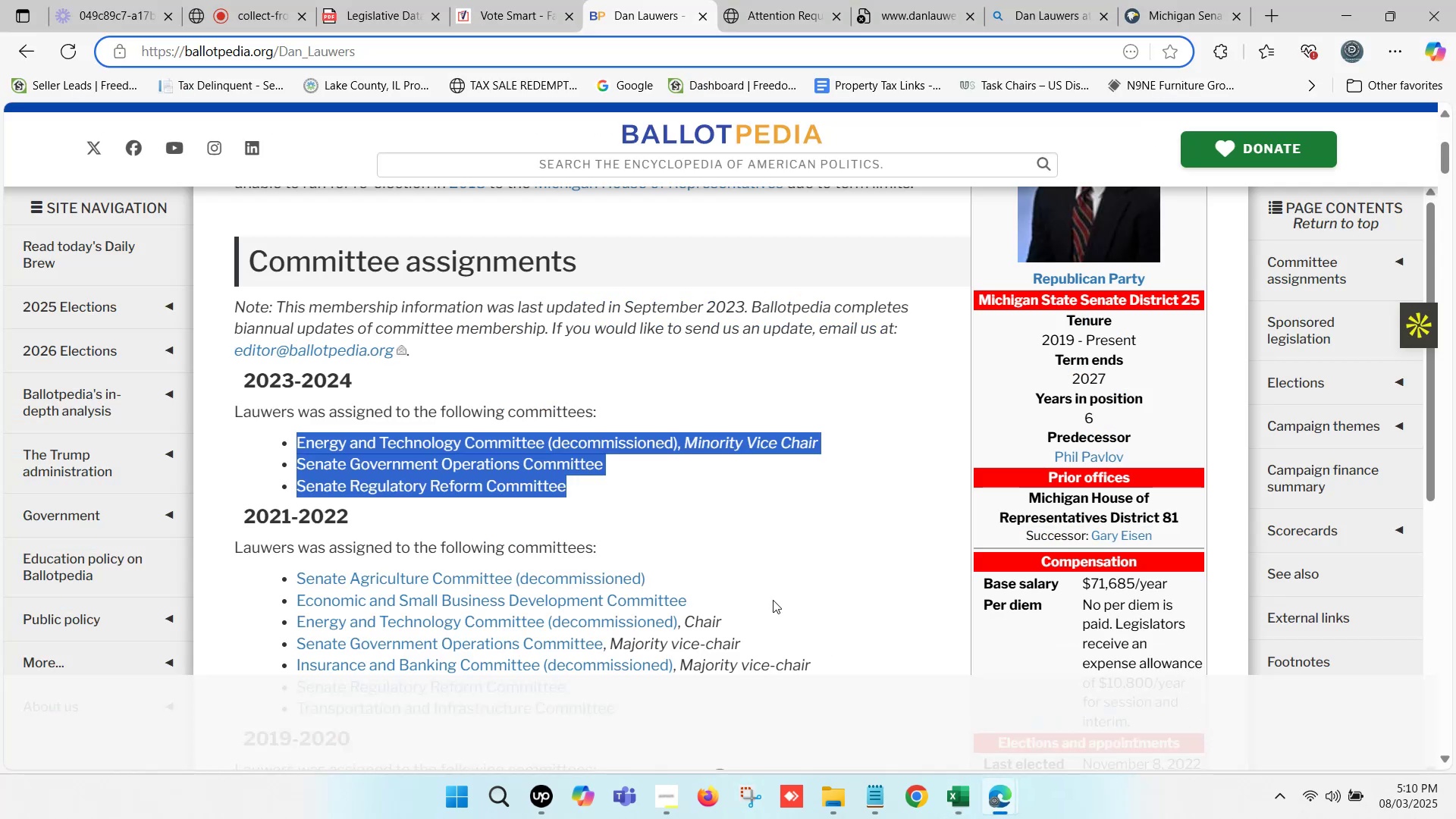 
scroll: coordinate [617, 488], scroll_direction: up, amount: 4.0
 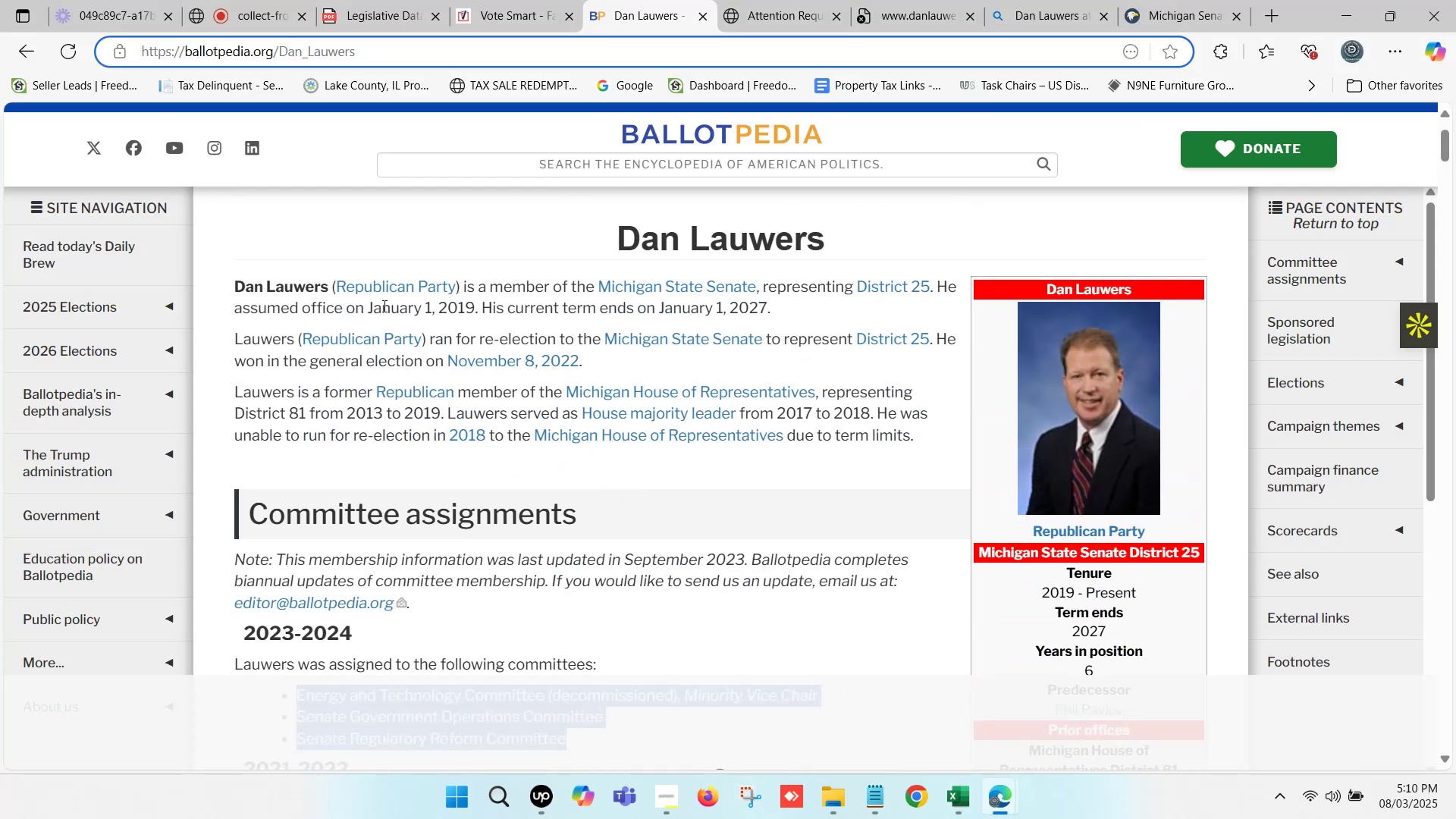 
left_click_drag(start_coordinate=[369, 303], to_coordinate=[766, 306])
 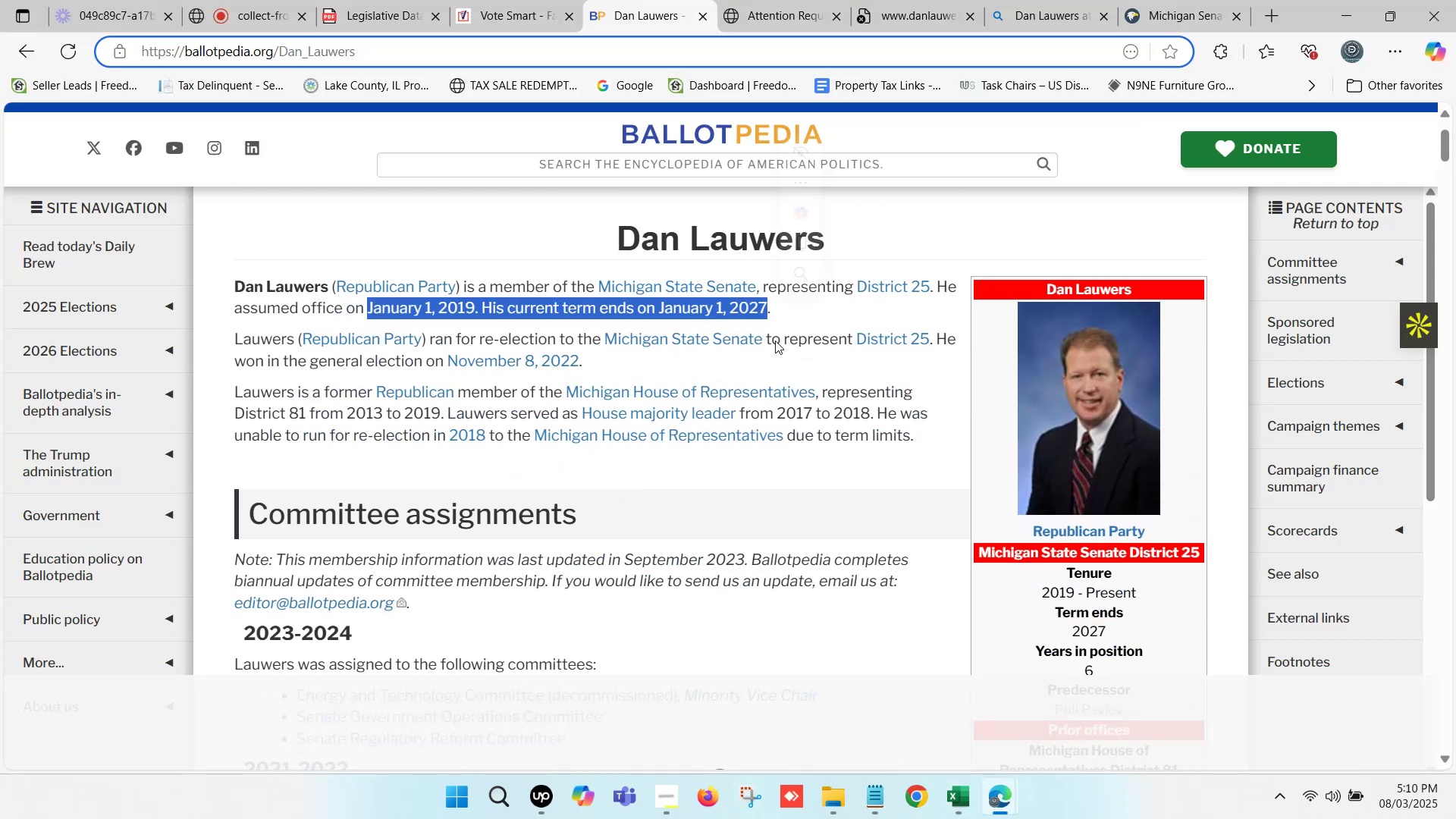 
key(Control+ControlLeft)
 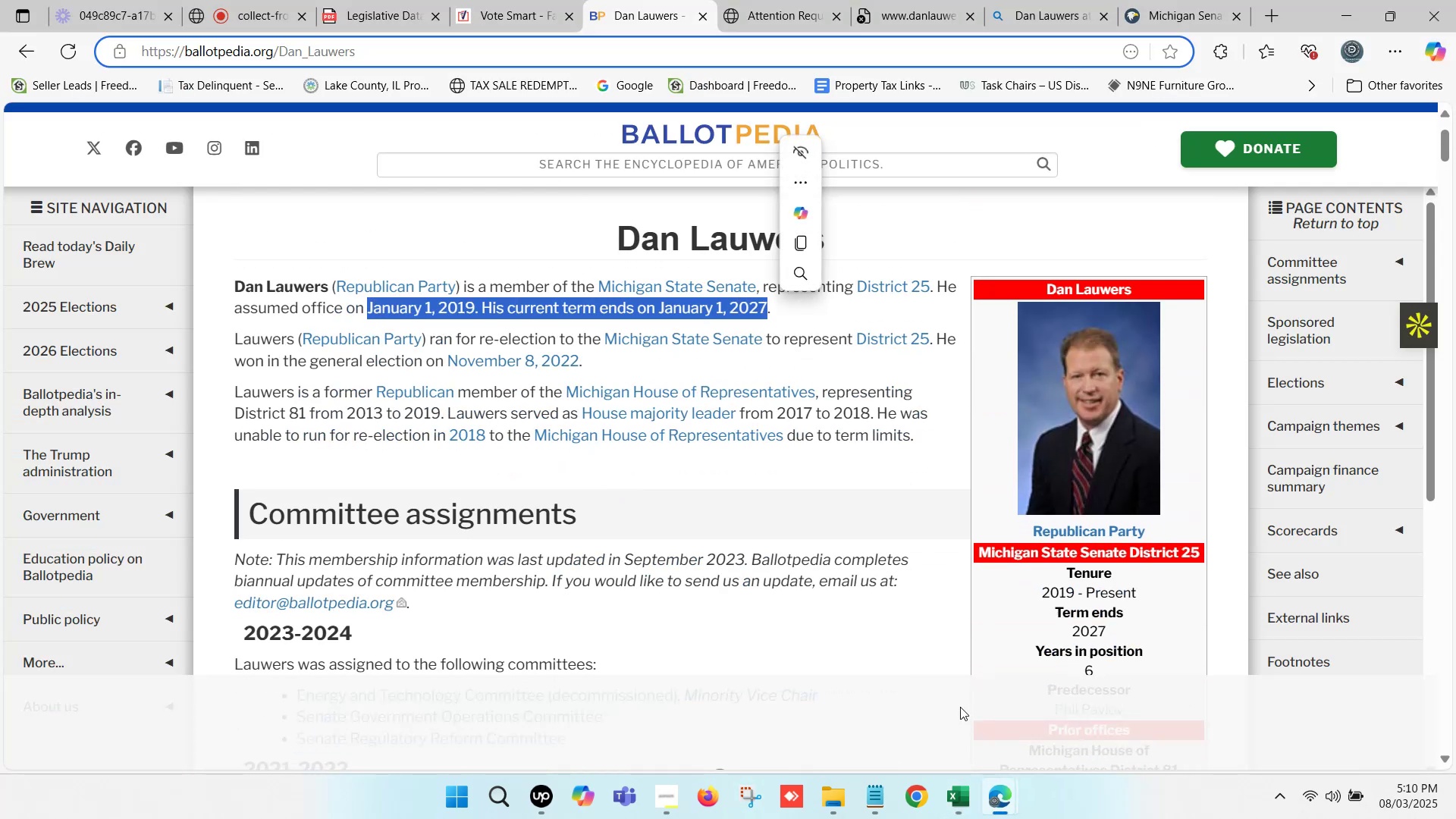 
key(Control+C)
 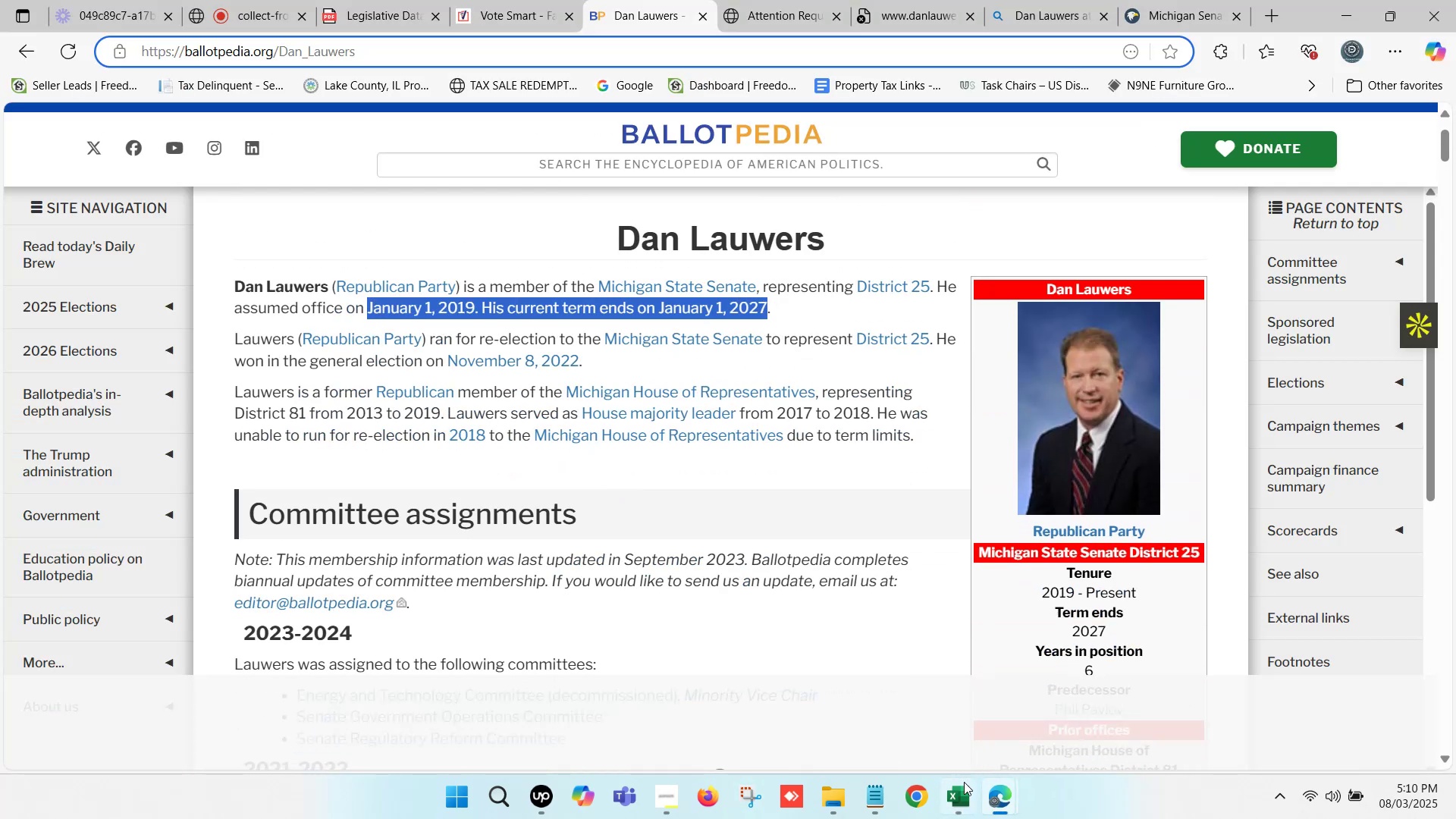 
left_click([960, 794])
 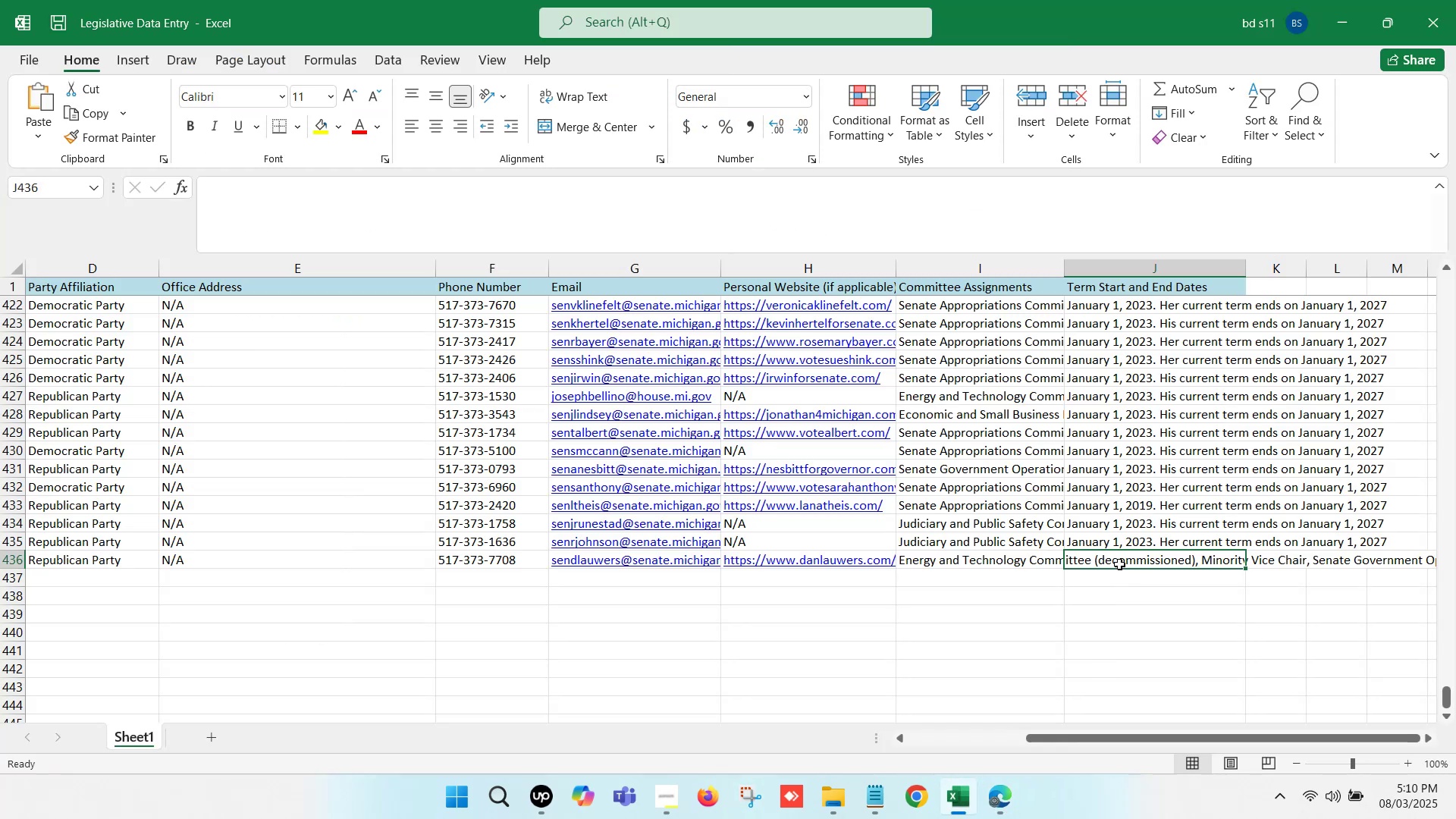 
double_click([1119, 564])
 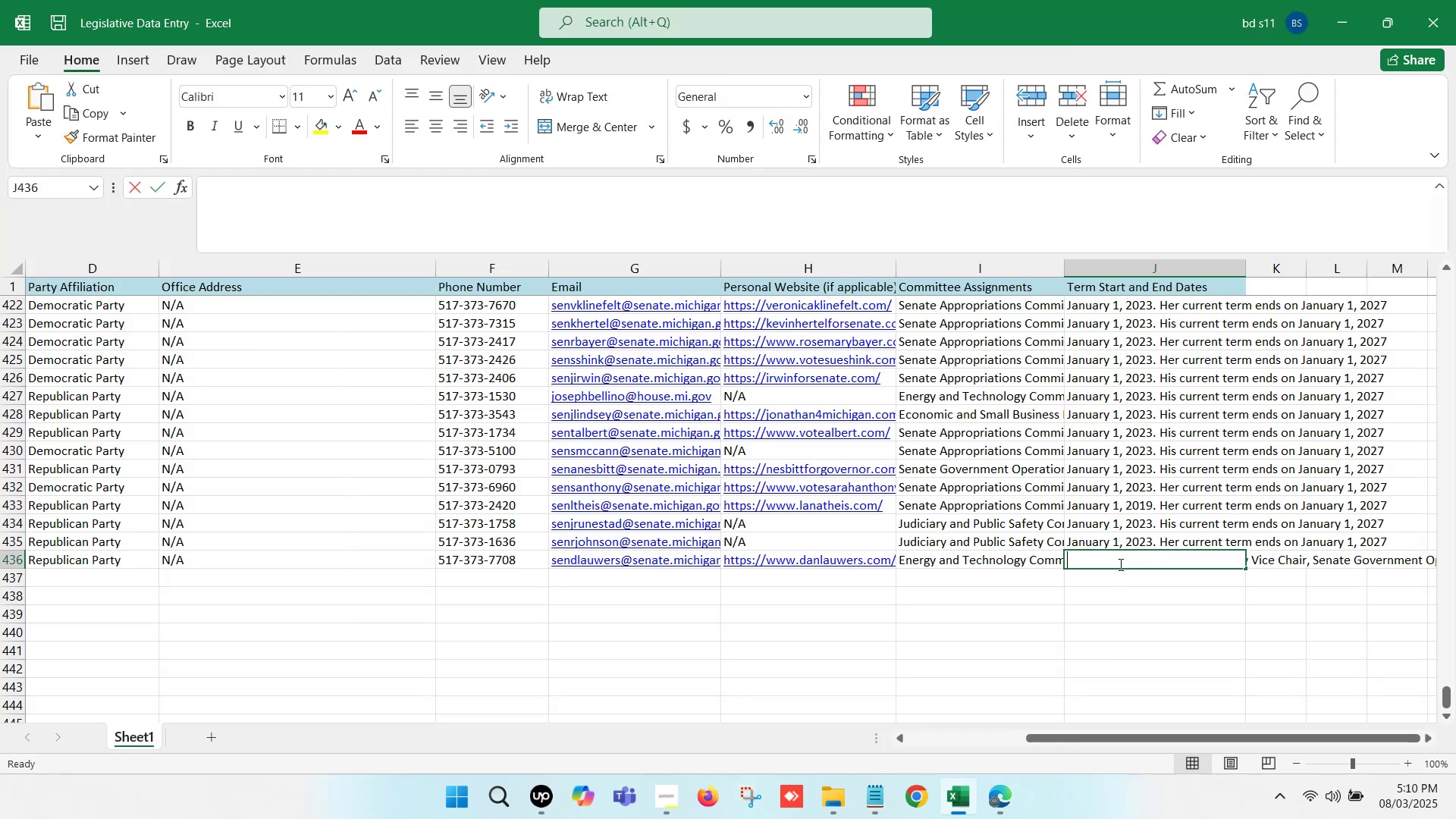 
key(Control+ControlLeft)
 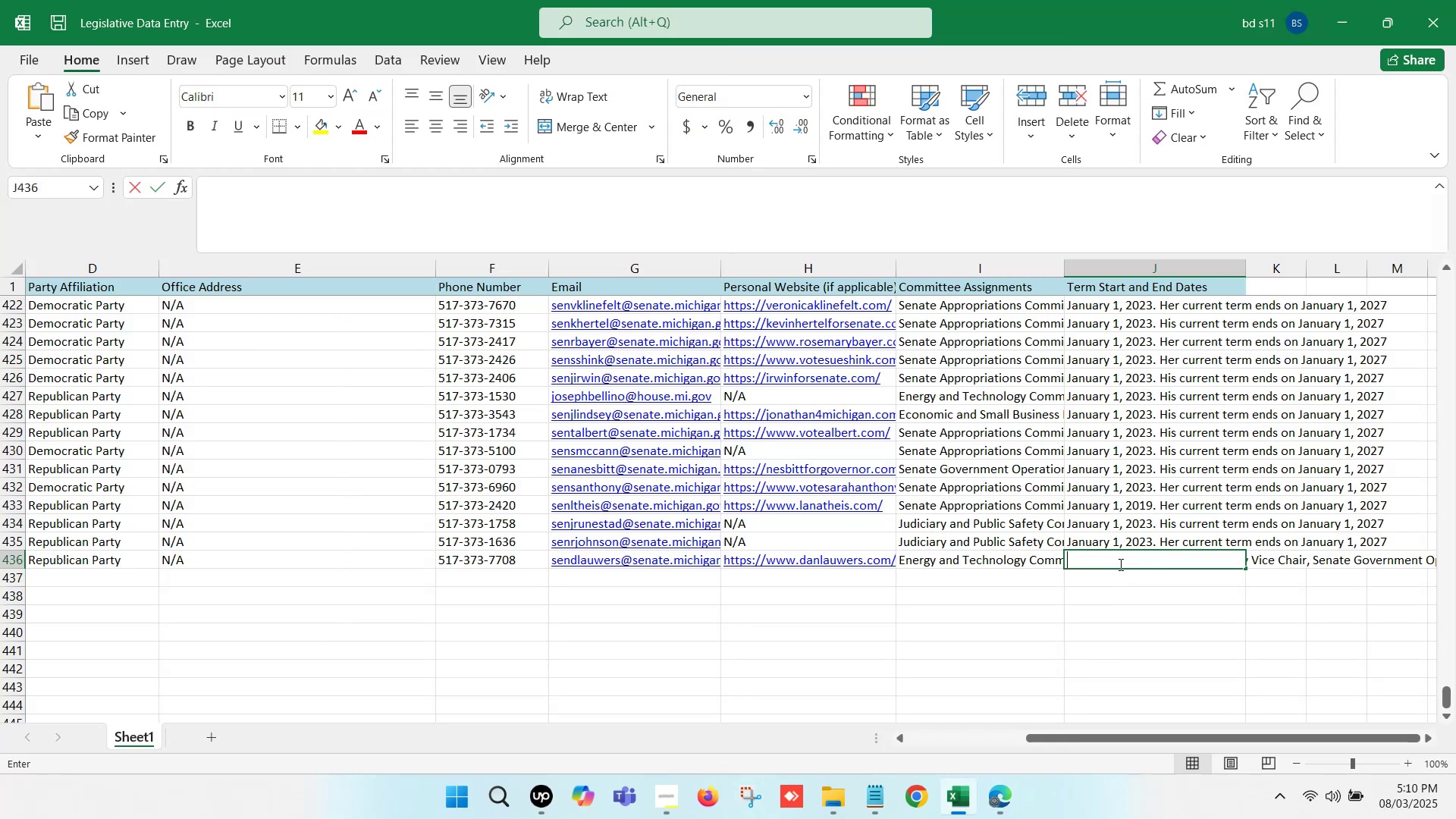 
key(Control+V)
 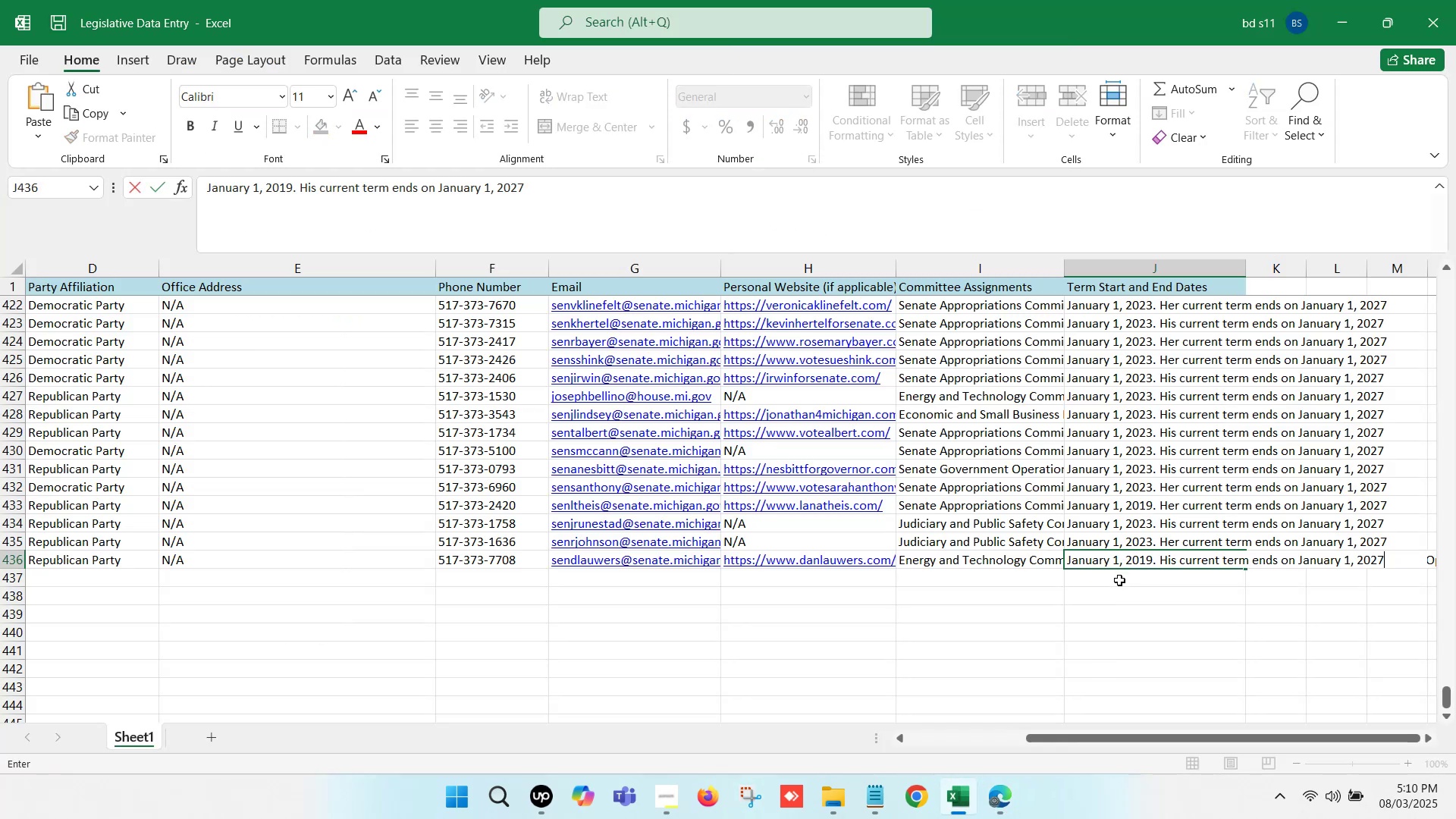 
left_click([1119, 581])
 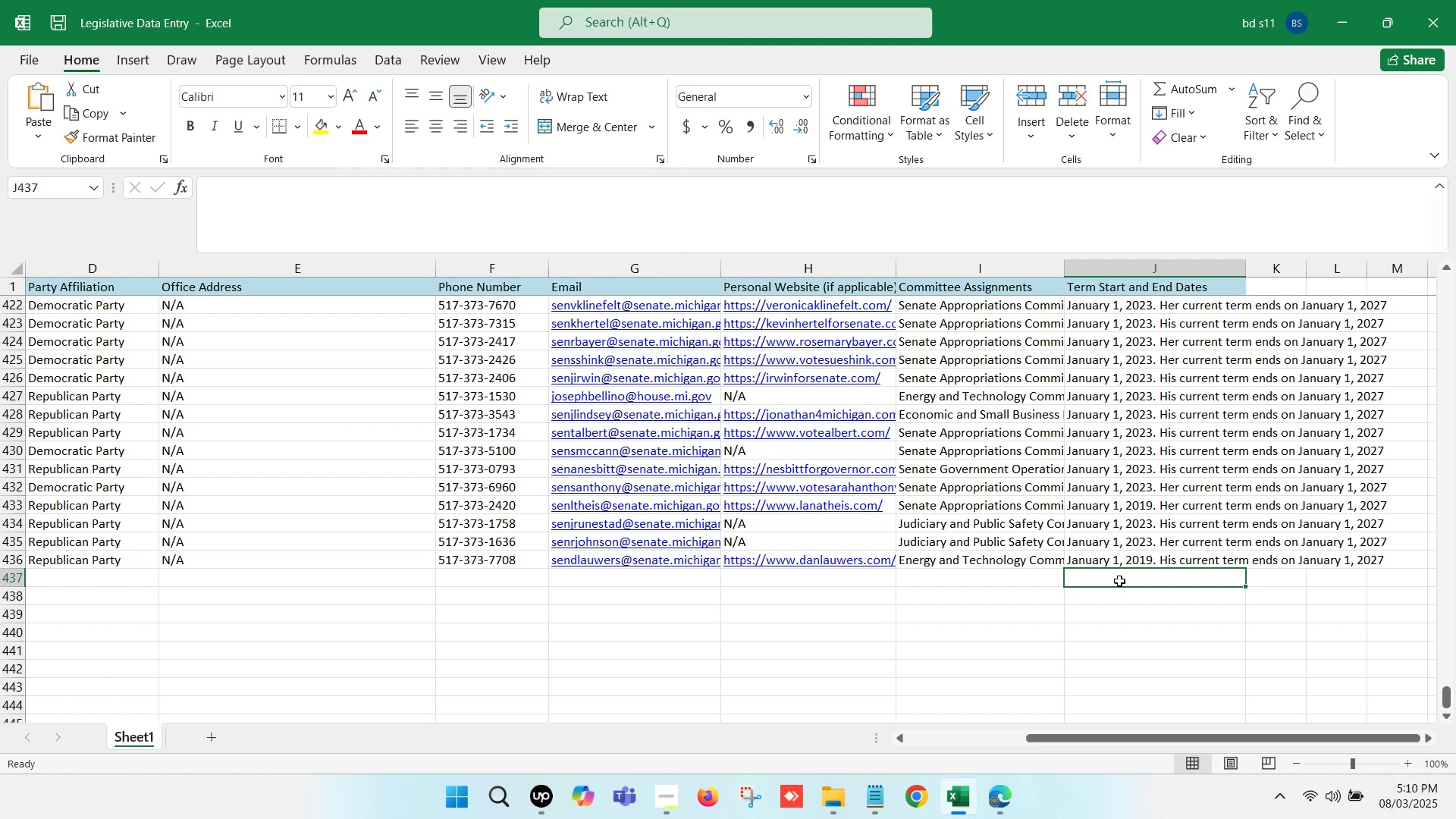 
key(Control+S)
 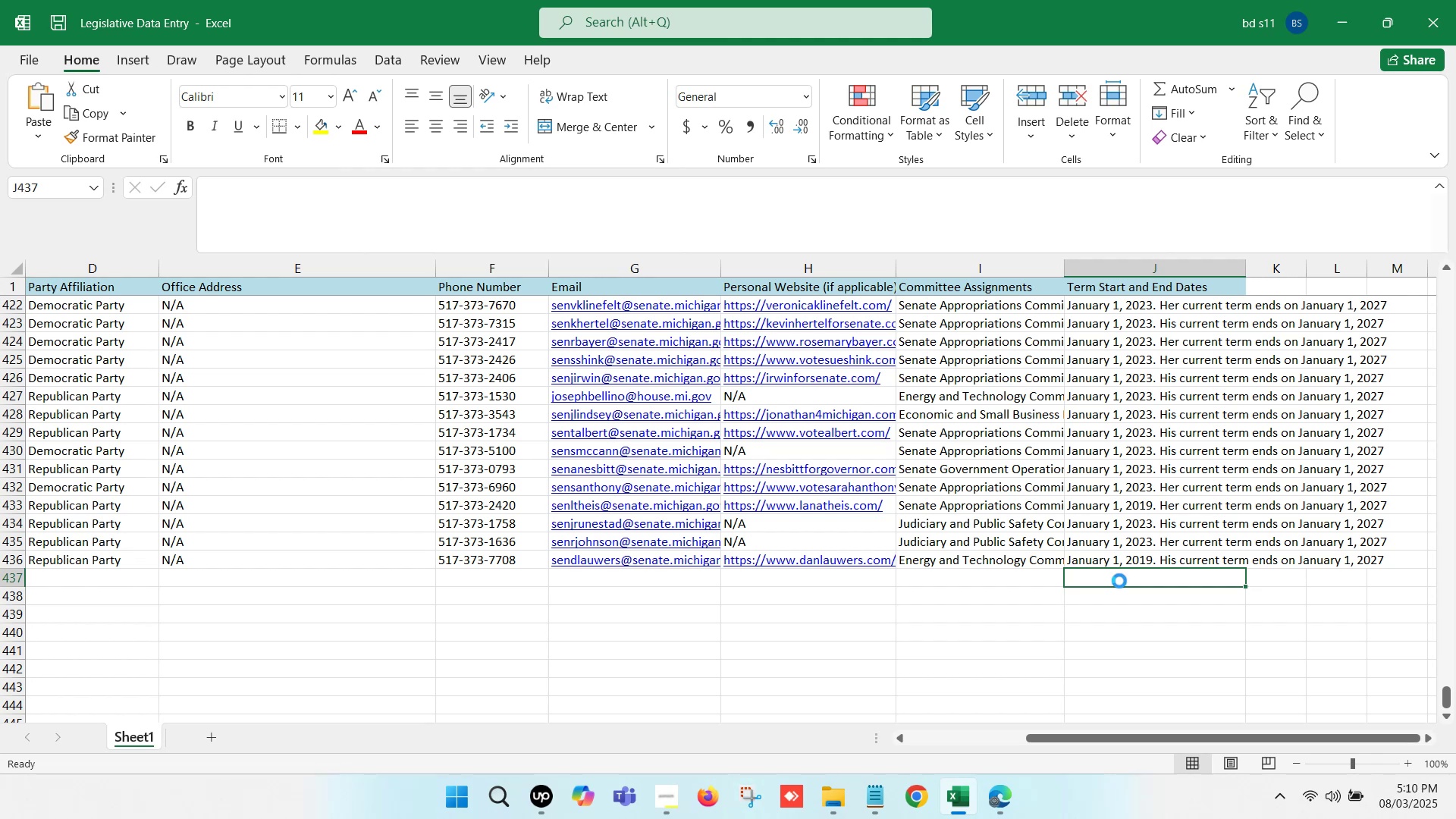 
key(Control+S)
 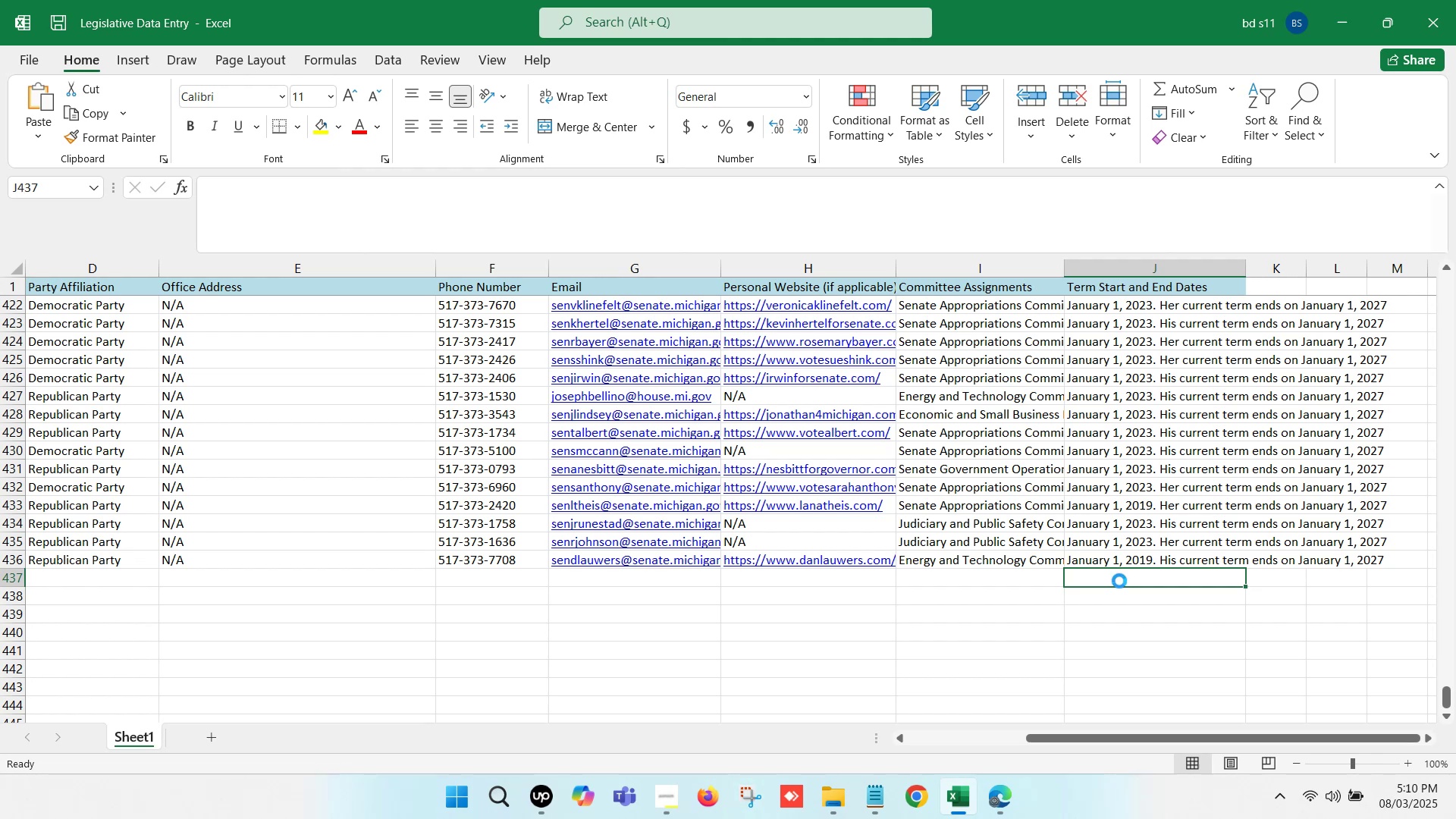 
hold_key(key=ArrowLeft, duration=1.22)
 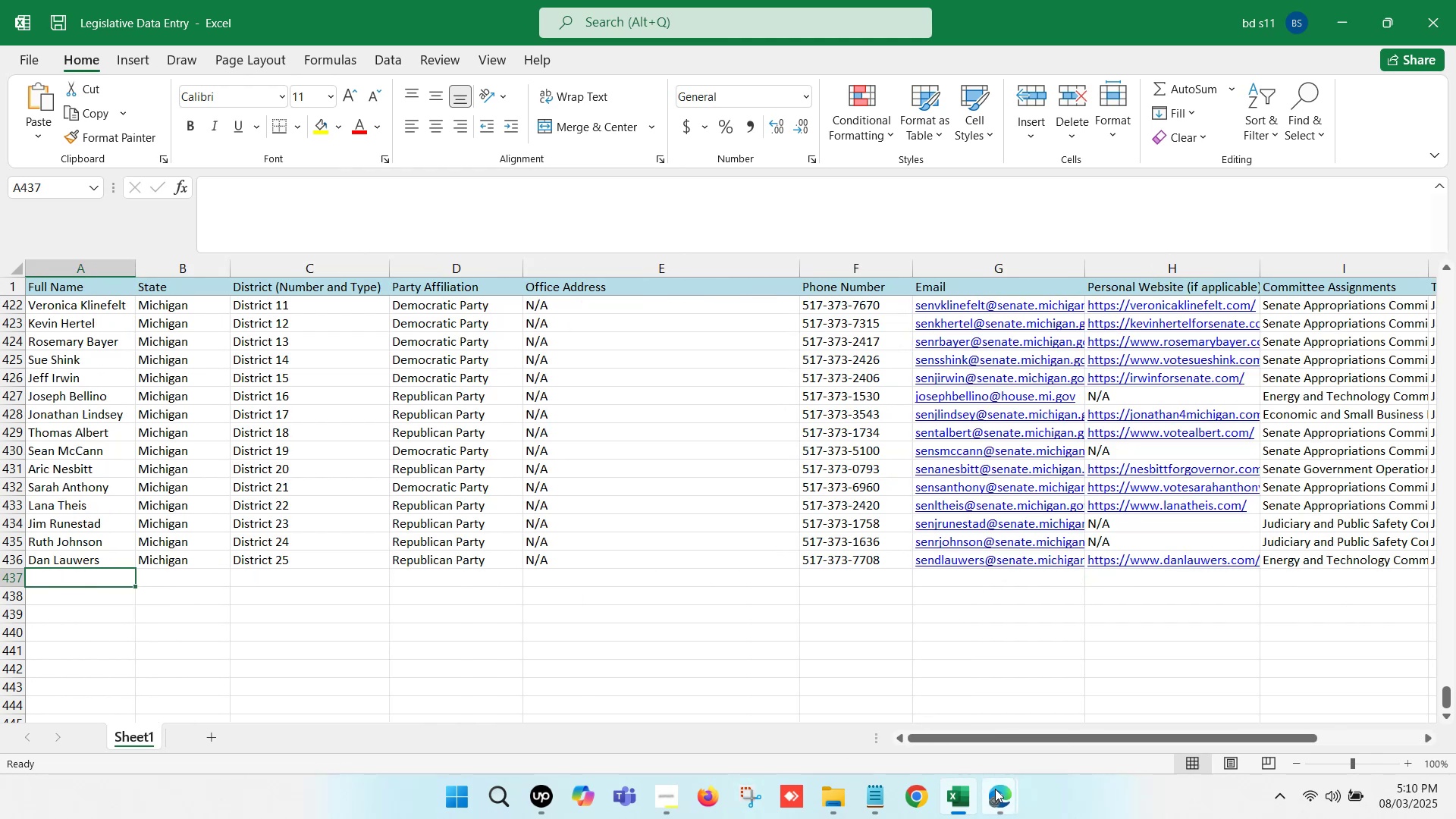 
left_click([918, 715])
 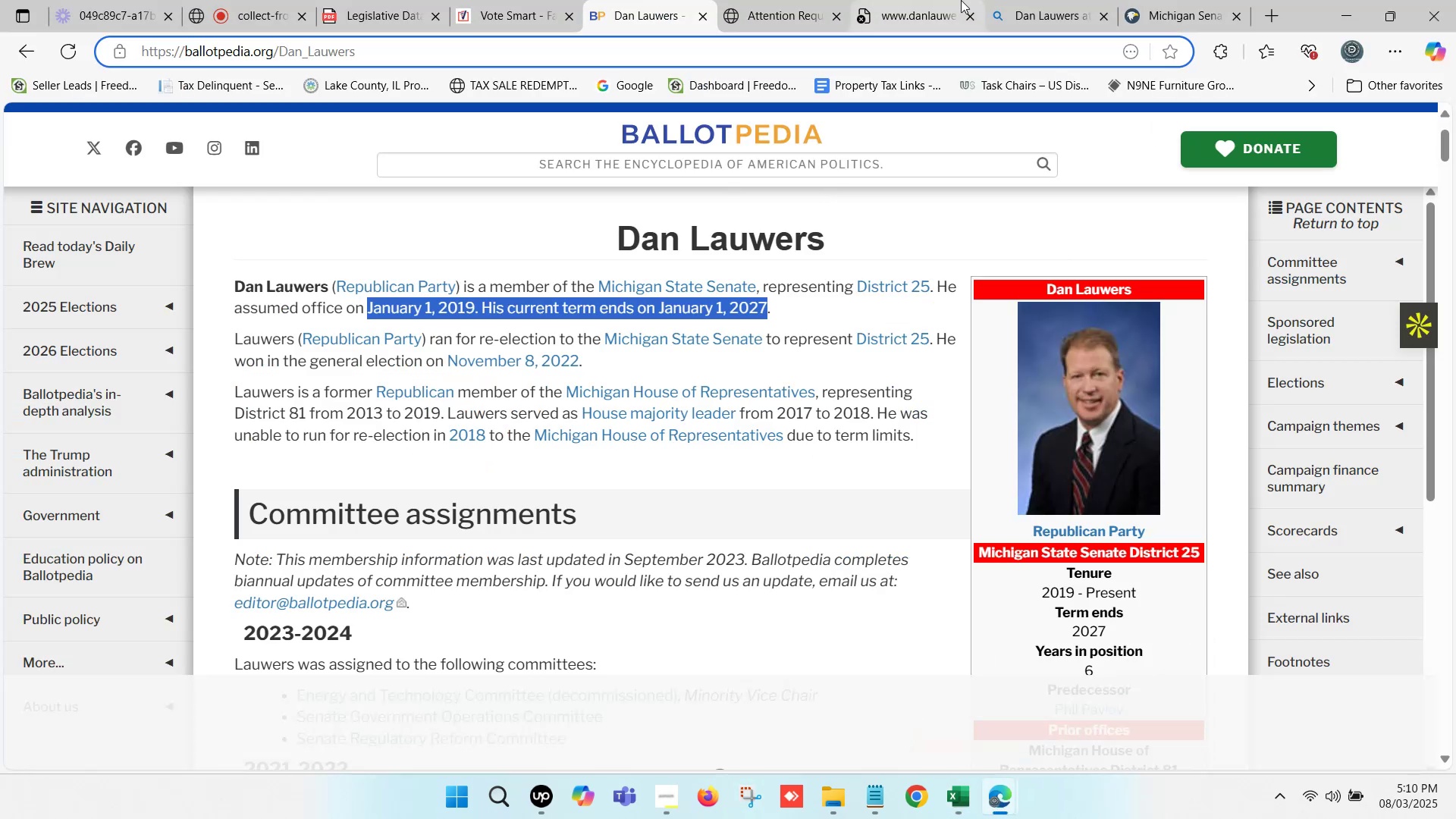 
double_click([967, 14])
 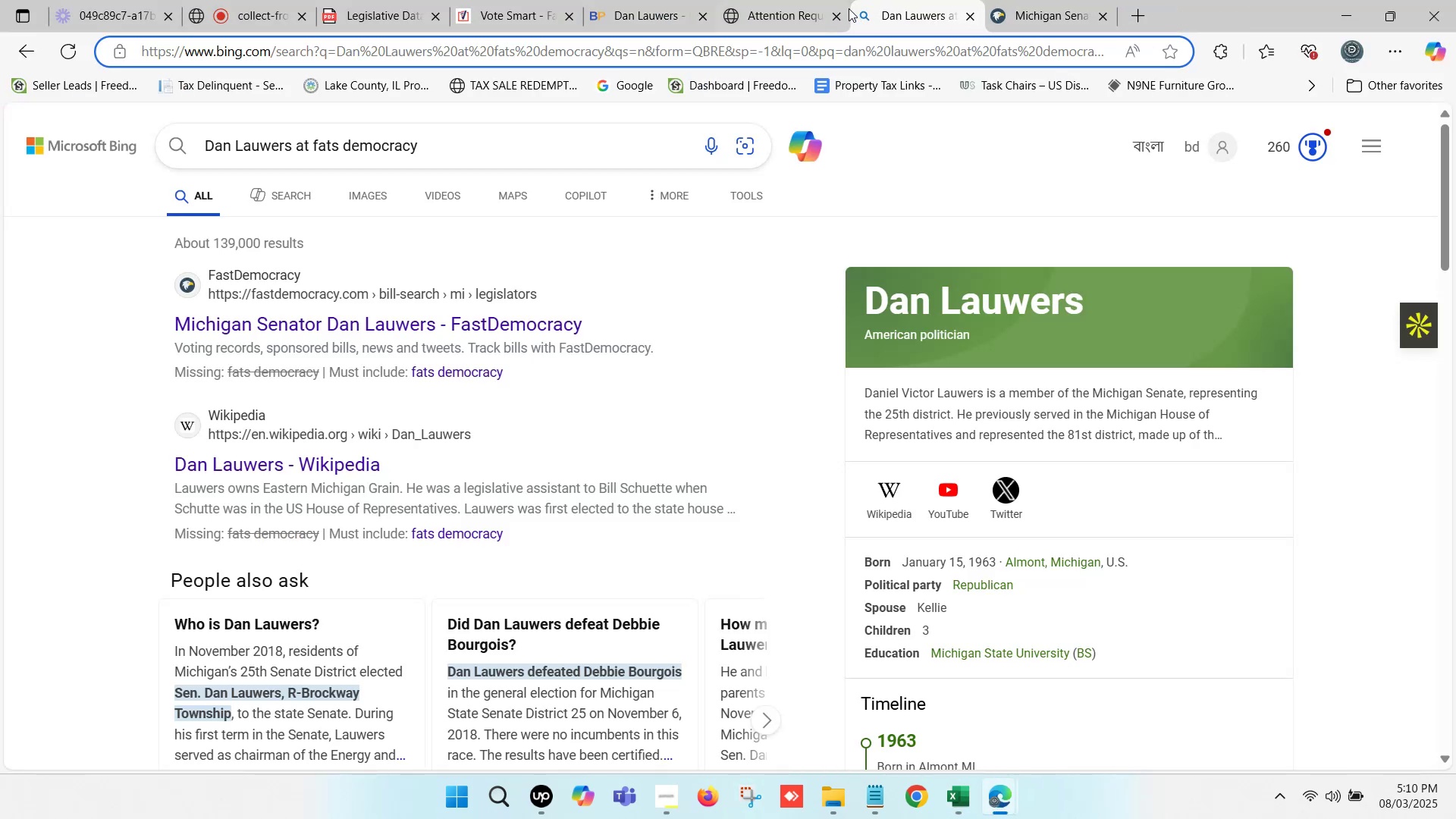 
left_click([835, 13])
 